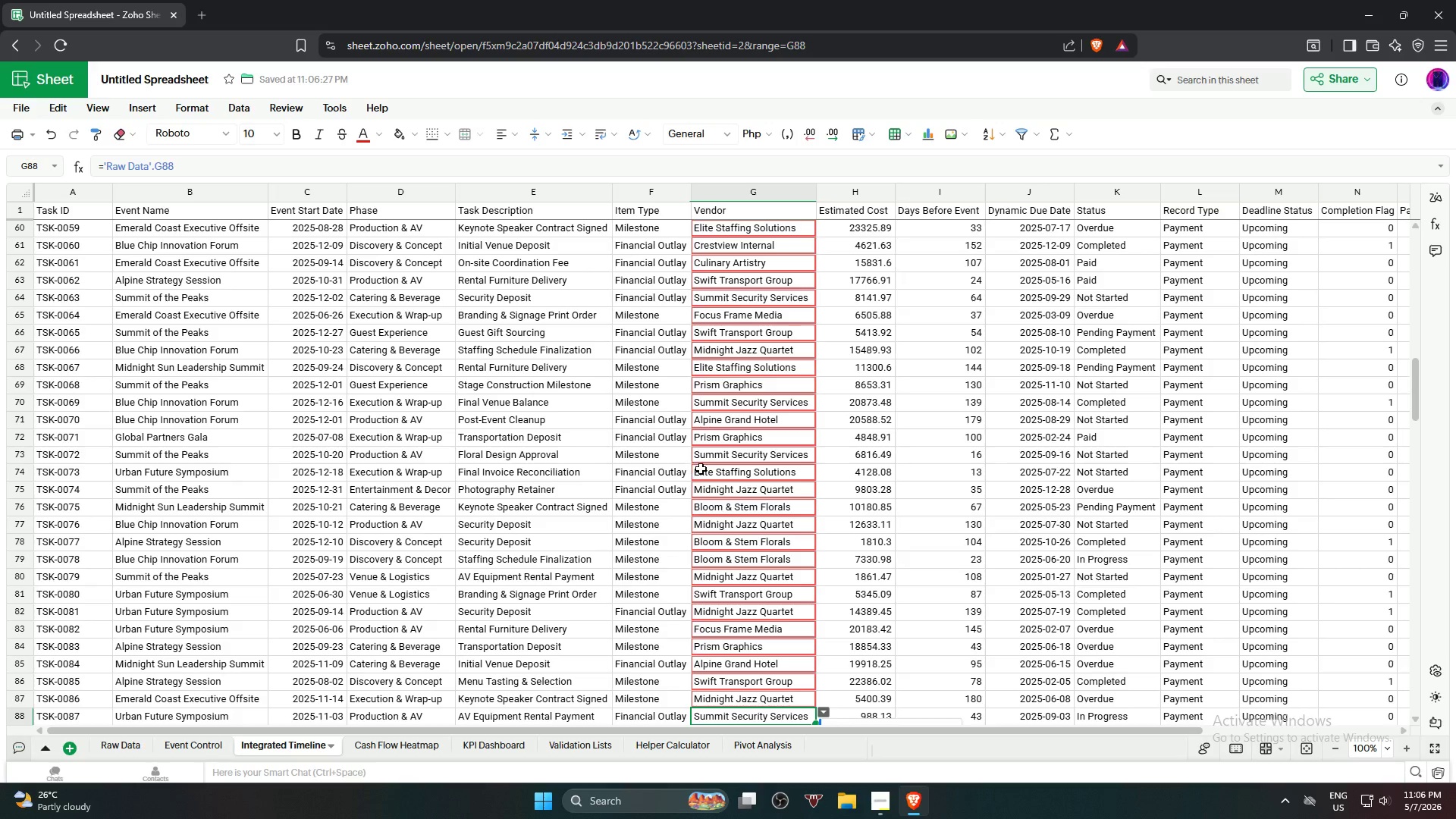 
left_click([742, 446])
 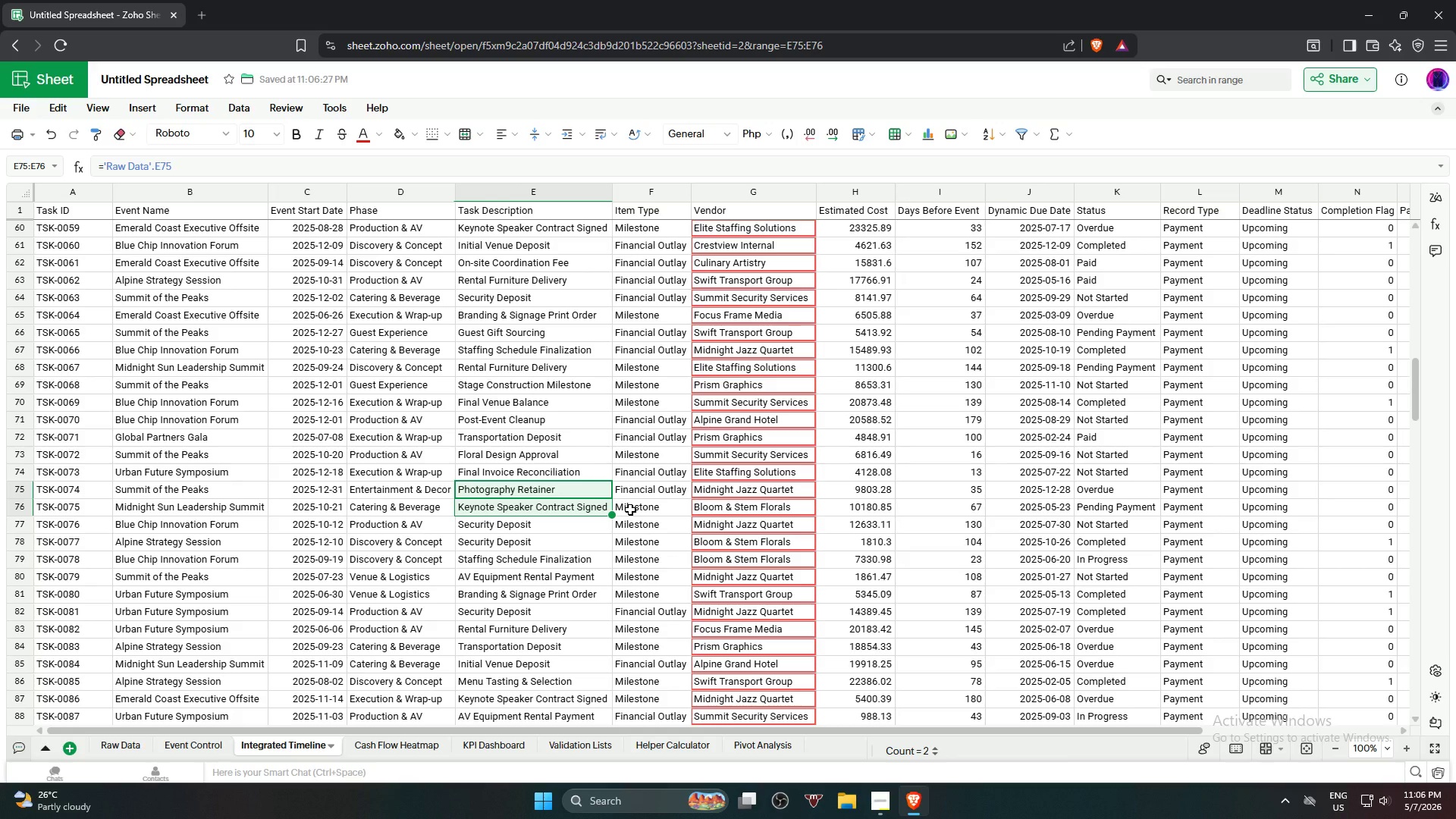 
key(Control+Z)
 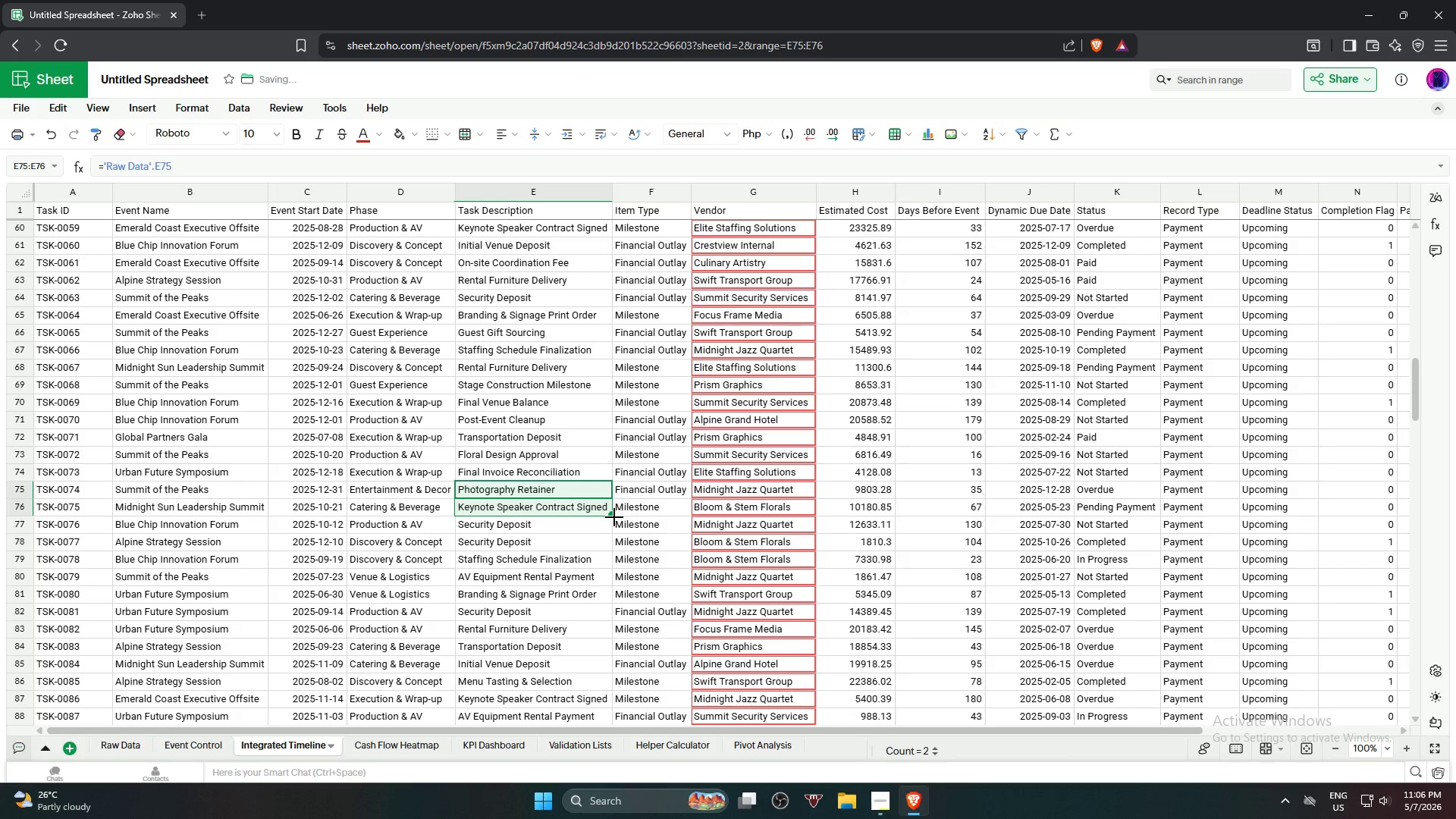 
left_click([614, 517])
 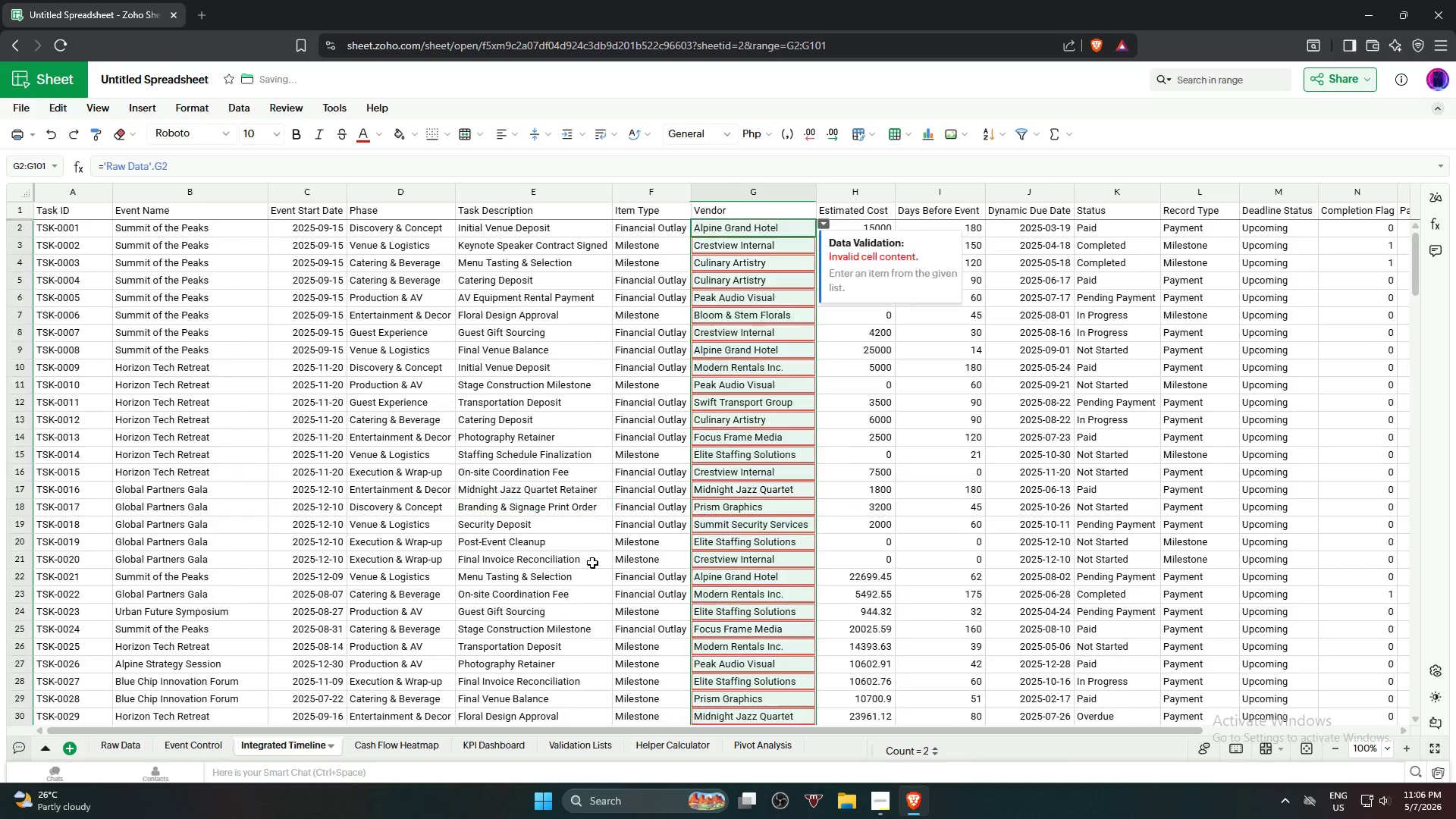 
key(Control+Z)
 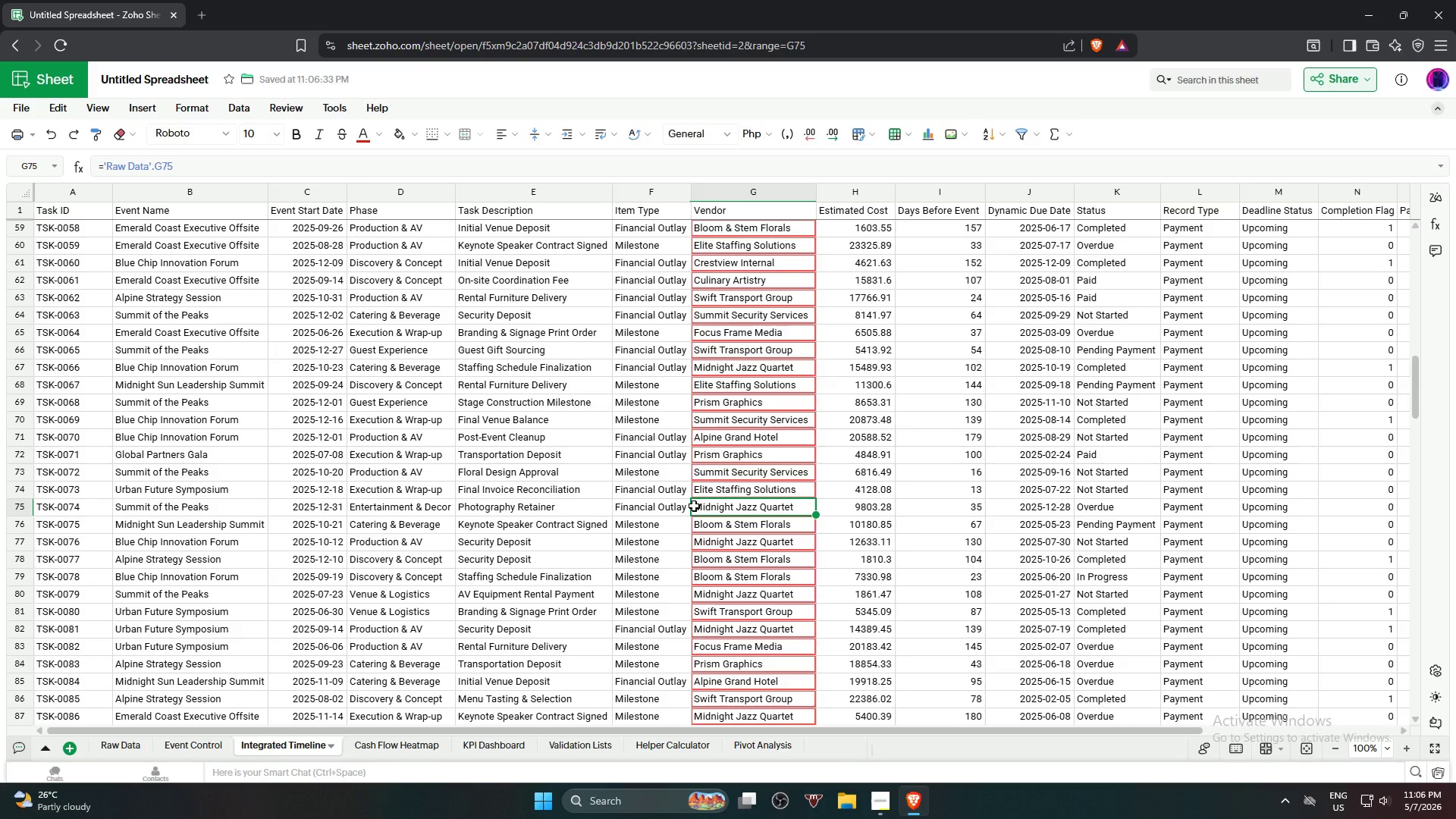 
double_click([741, 468])
 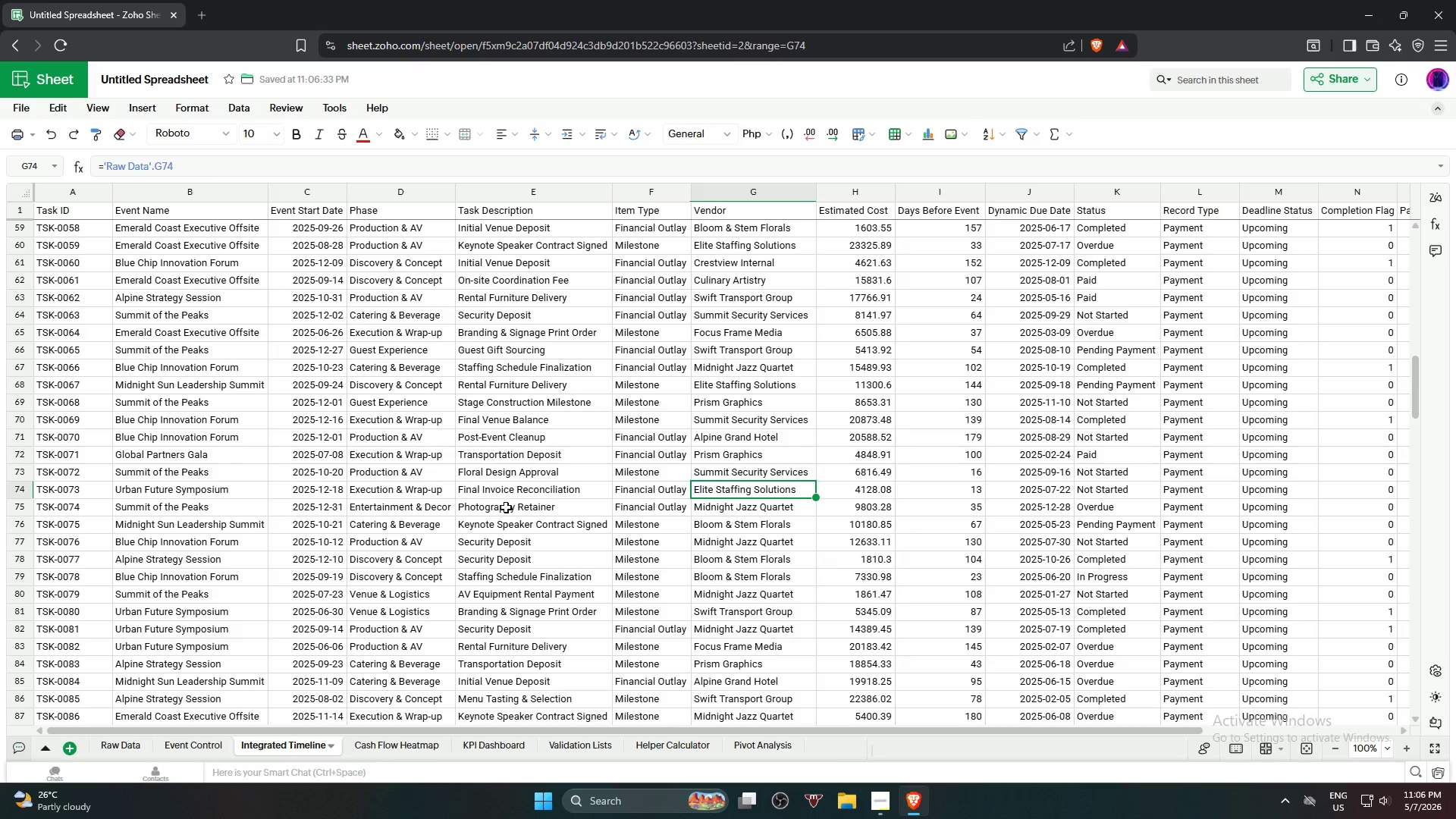 
left_click([424, 508])
 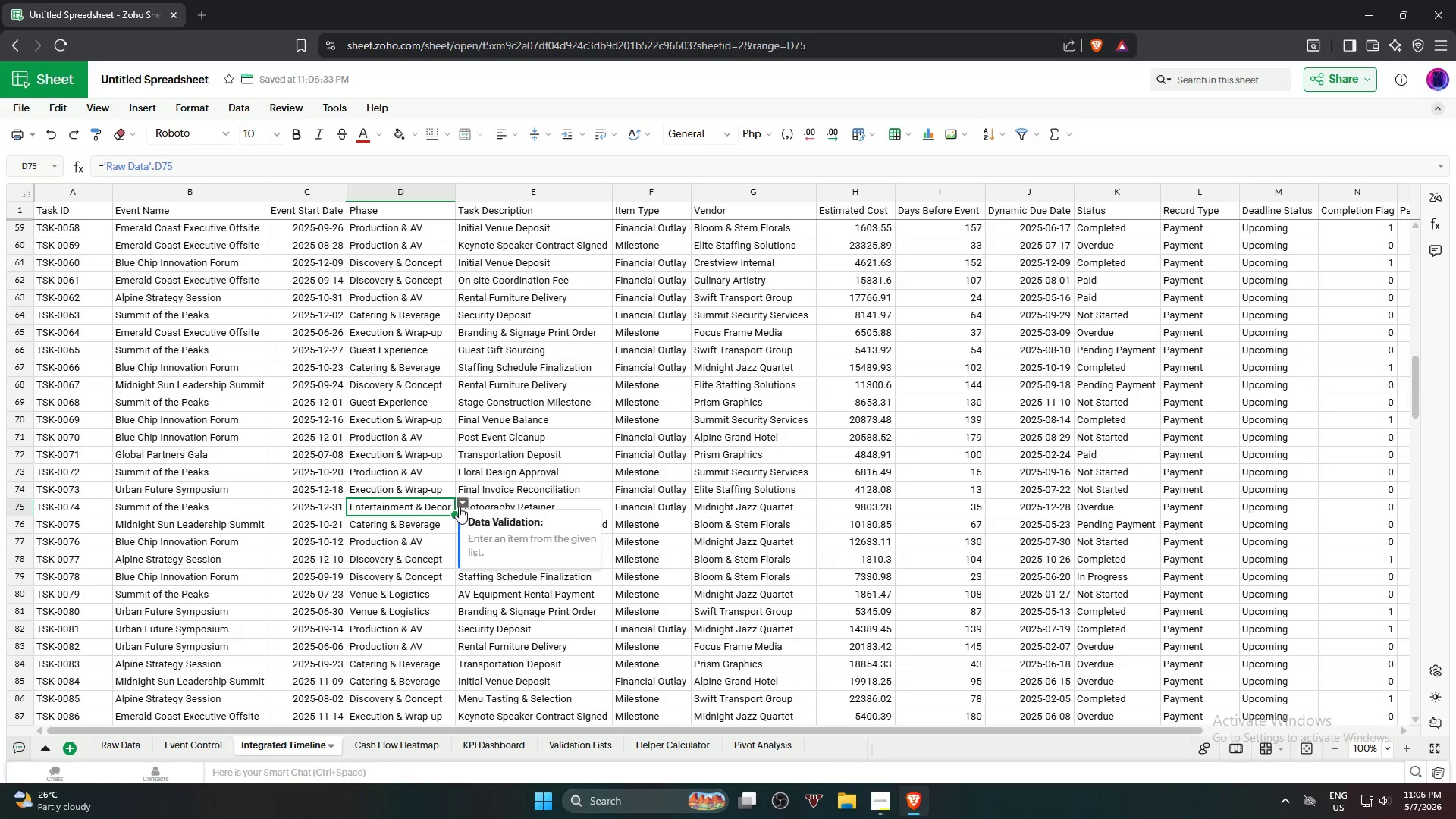 
left_click([421, 556])
 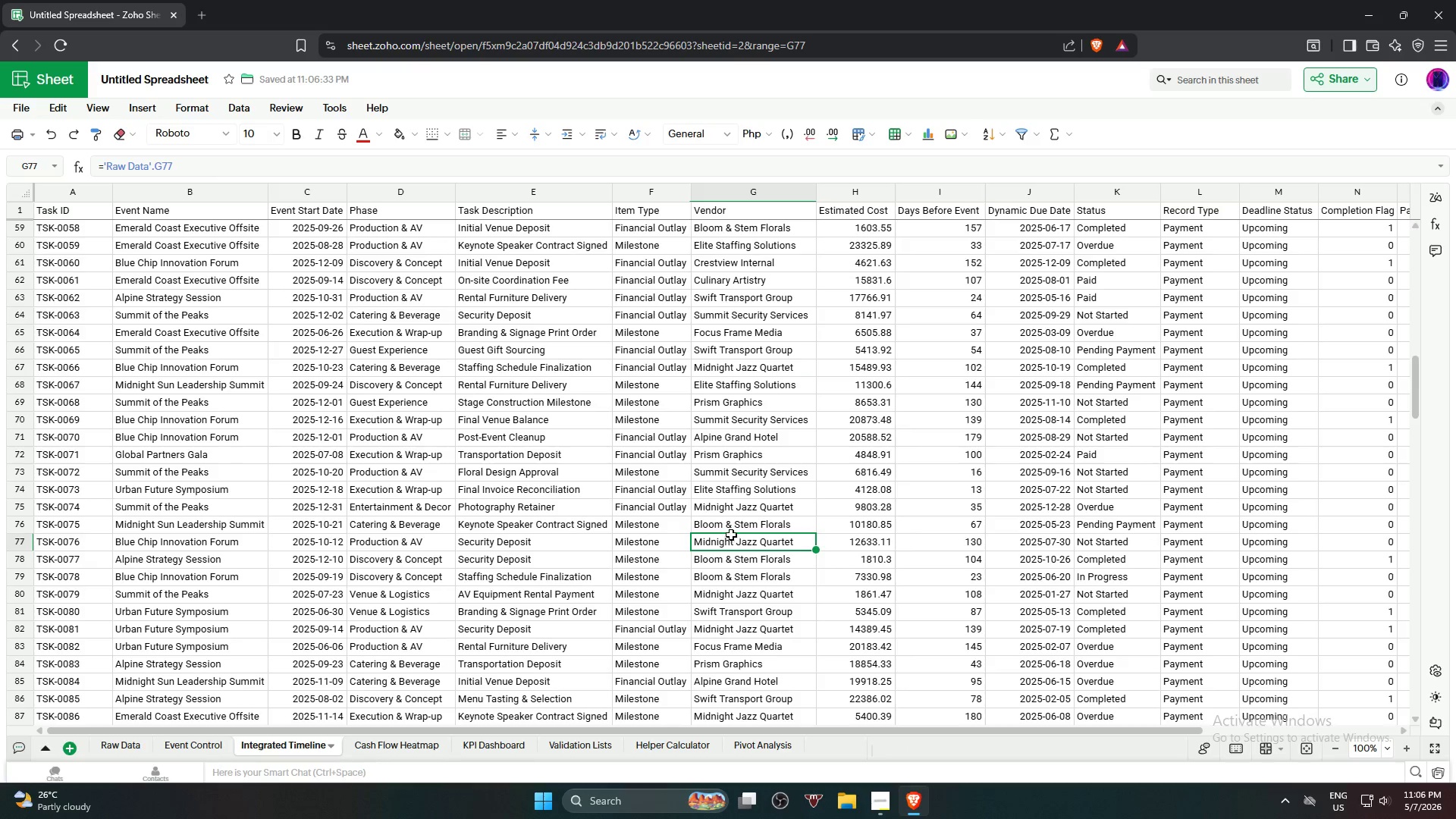 
scroll: coordinate [732, 489], scroll_direction: up, amount: 22.0
 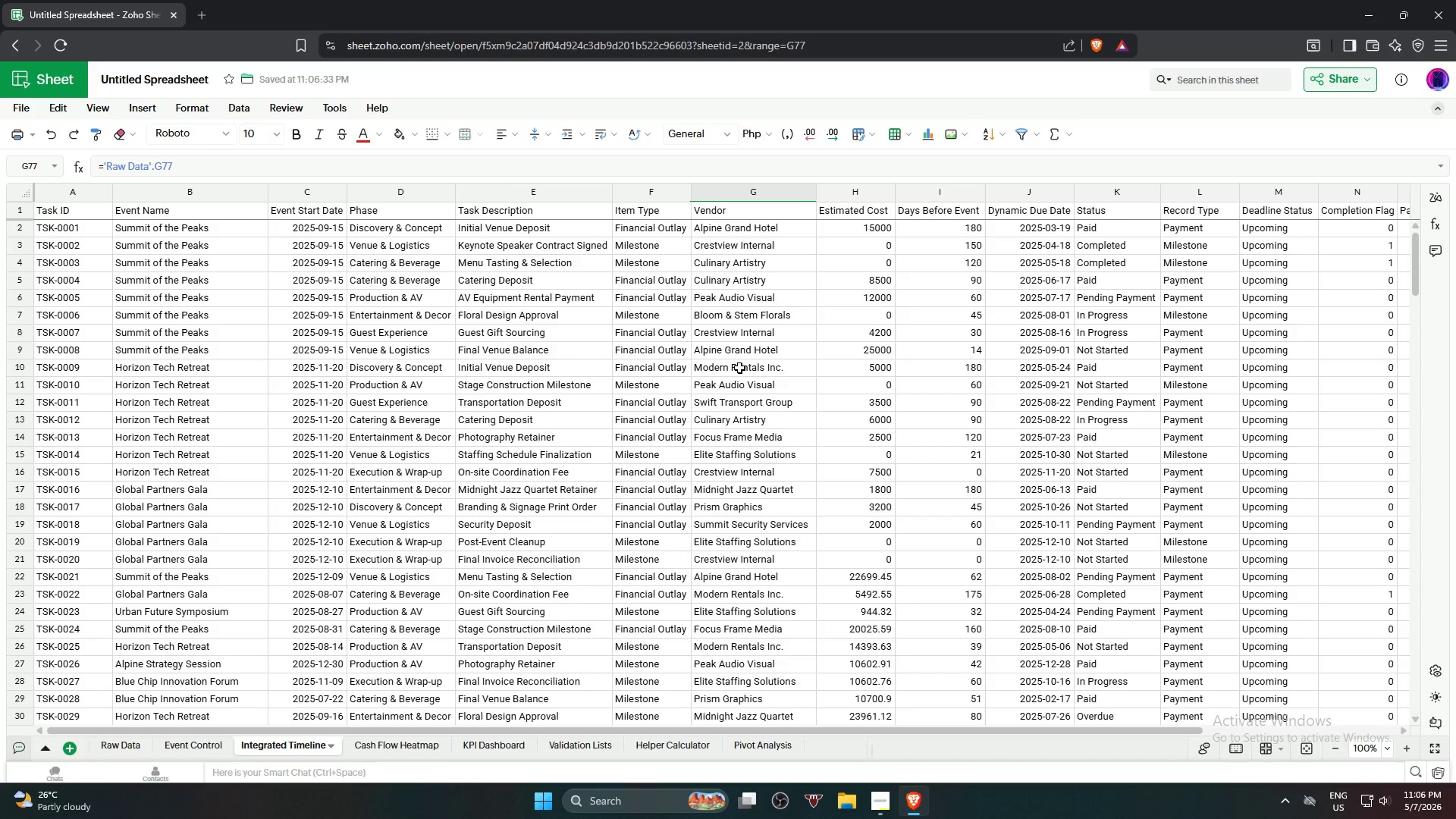 
wait(15.19)
 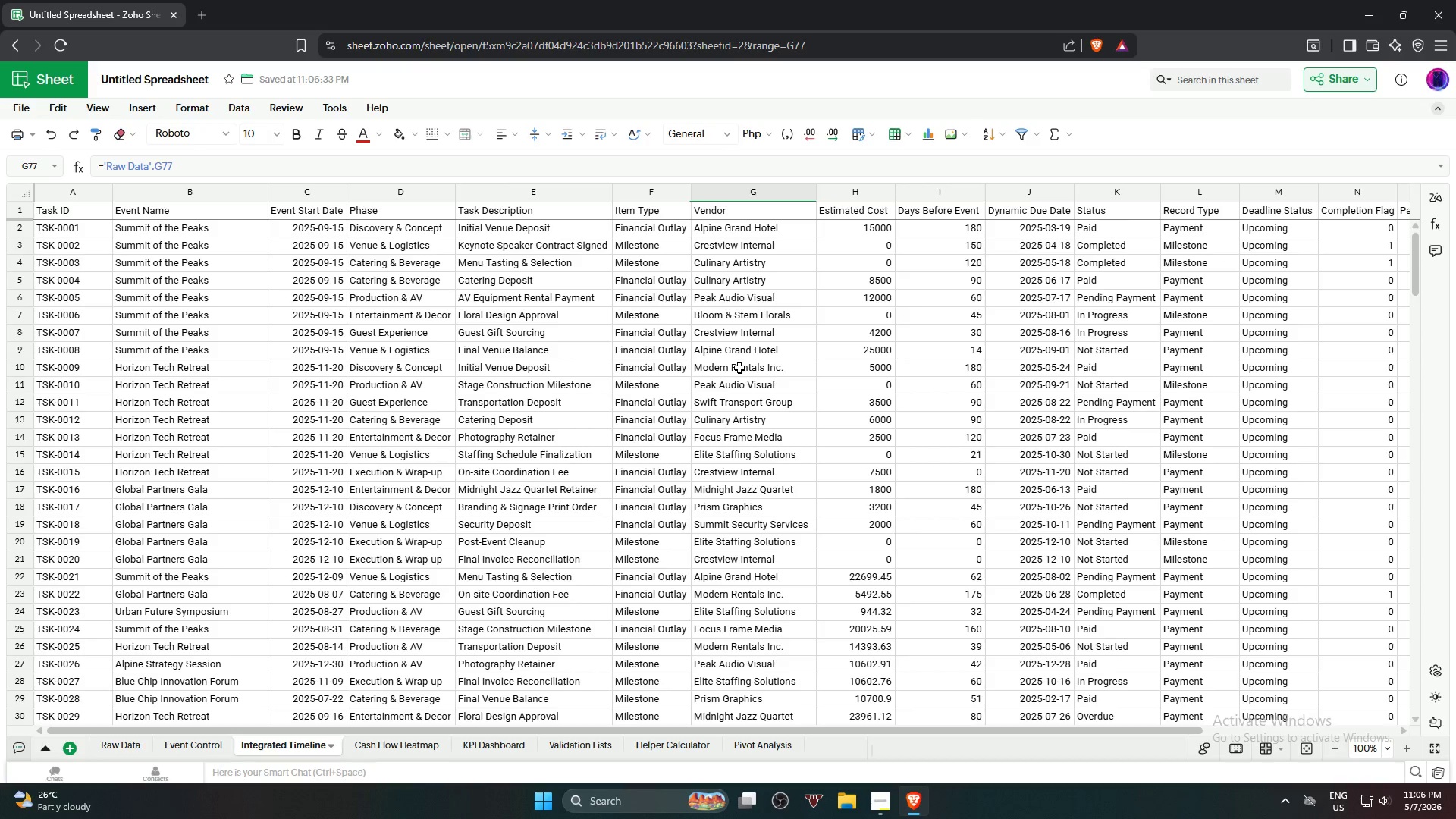 
left_click([753, 736])
 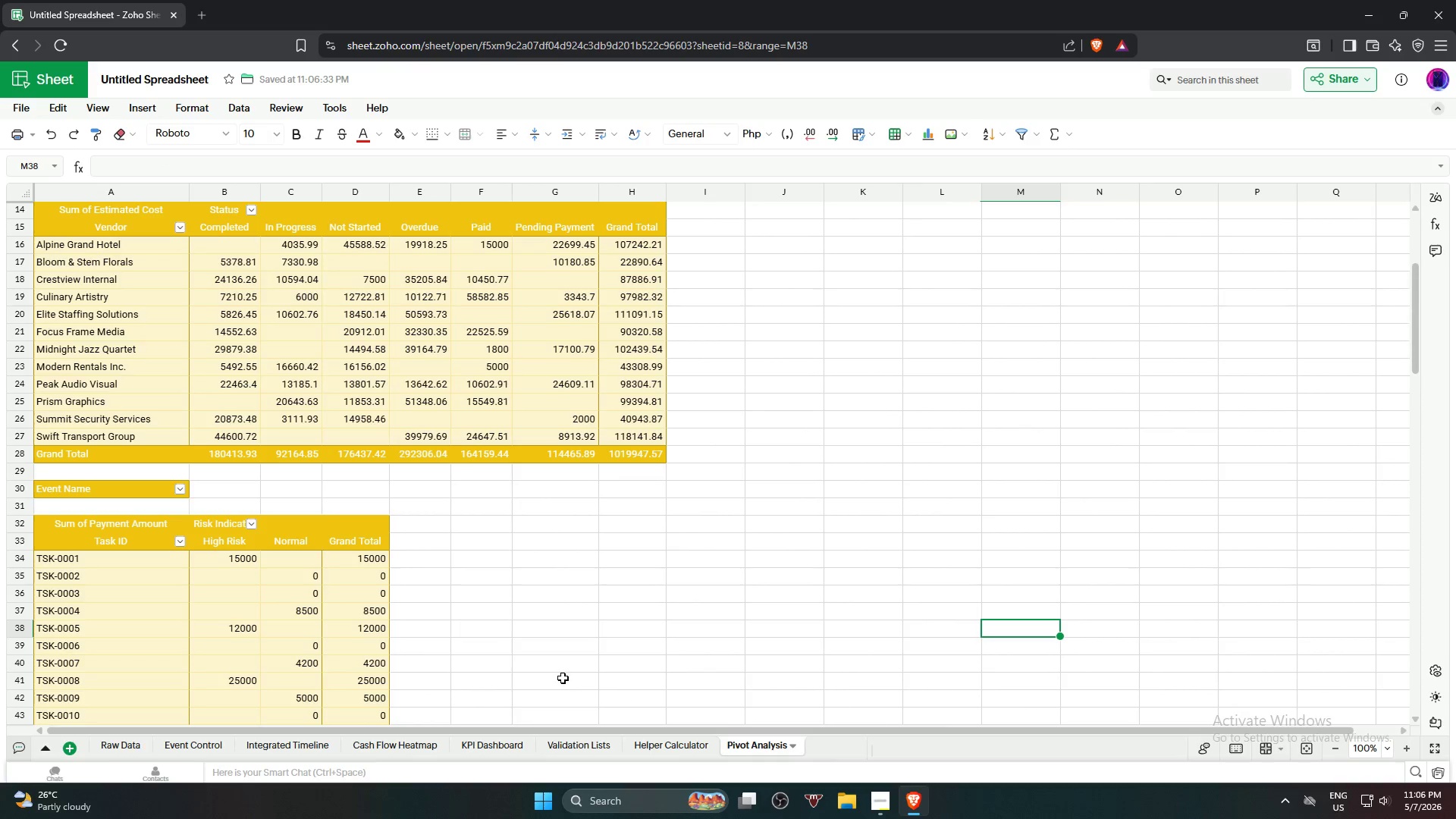 
scroll: coordinate [803, 249], scroll_direction: up, amount: 6.0
 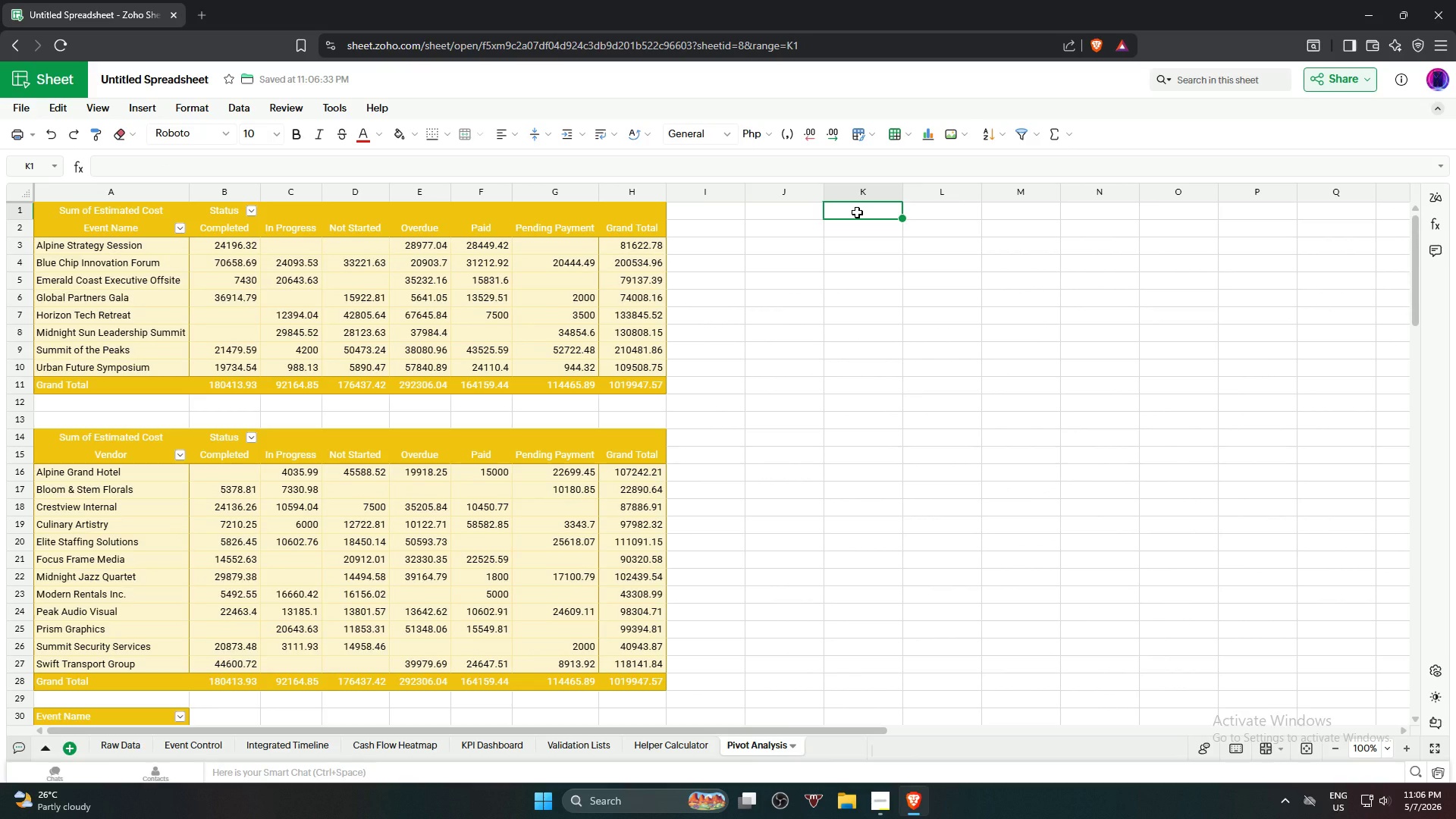 
type(=UNIQUE)
 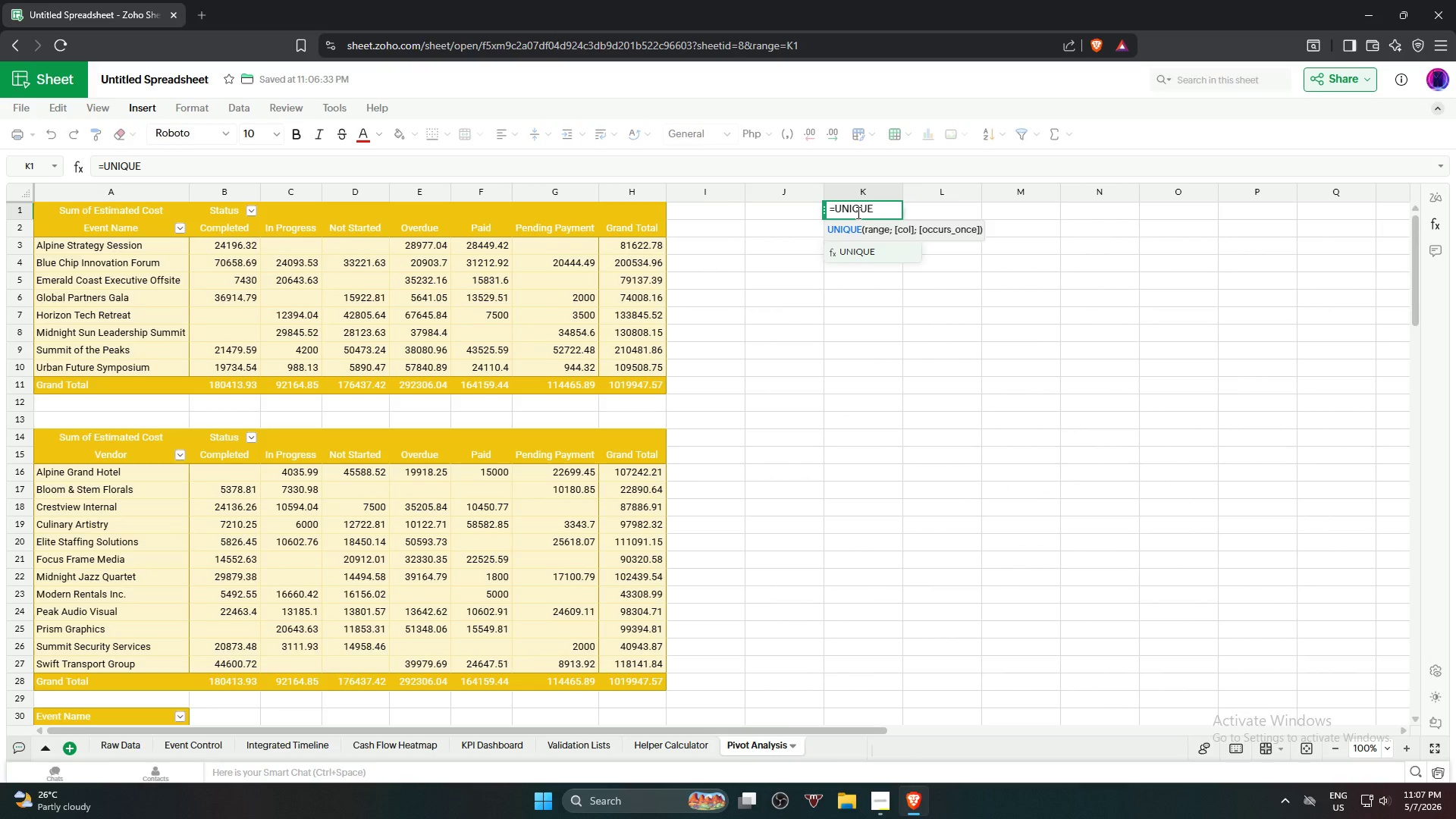 
left_click([861, 243])
 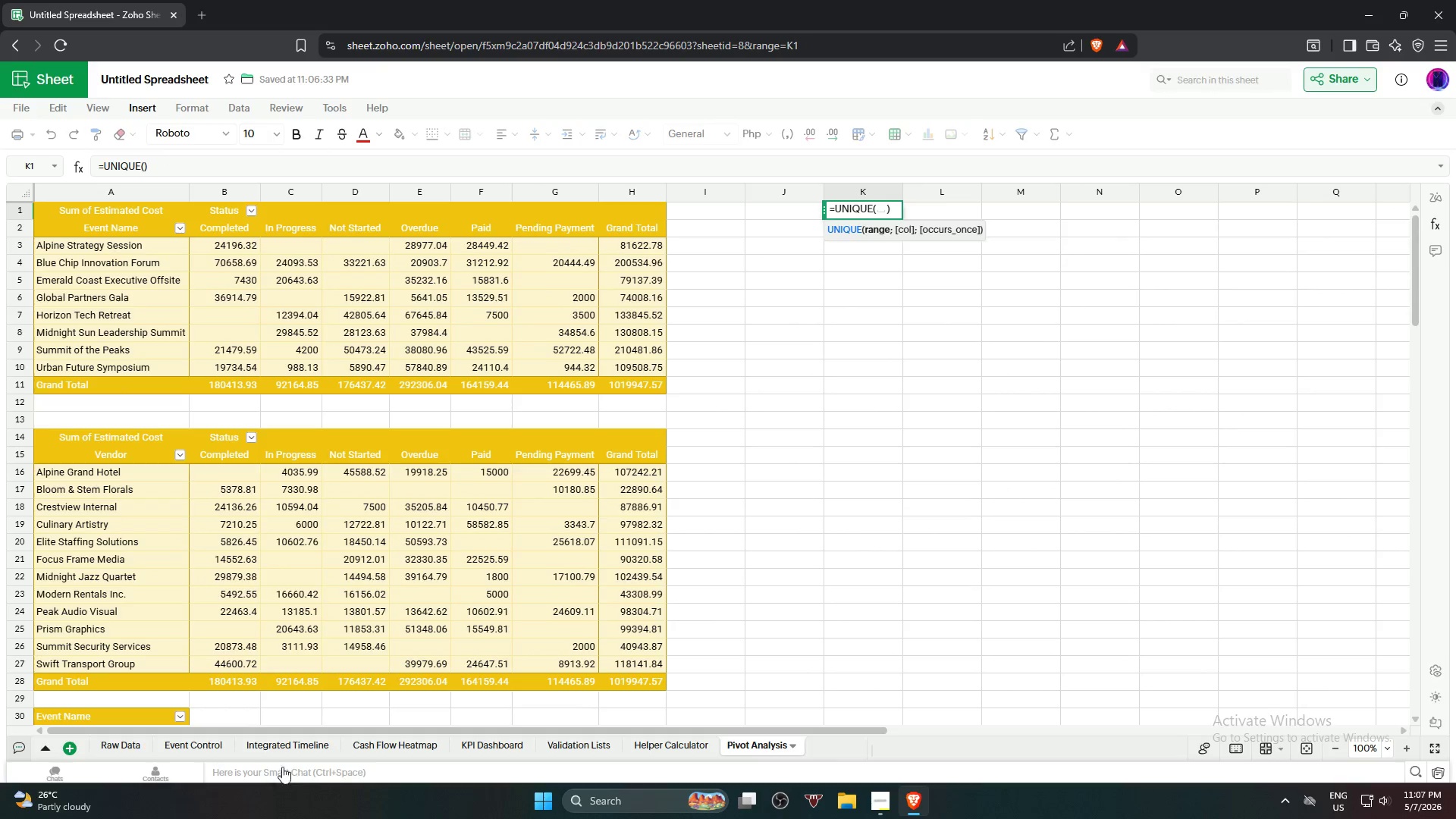 
left_click([287, 742])
 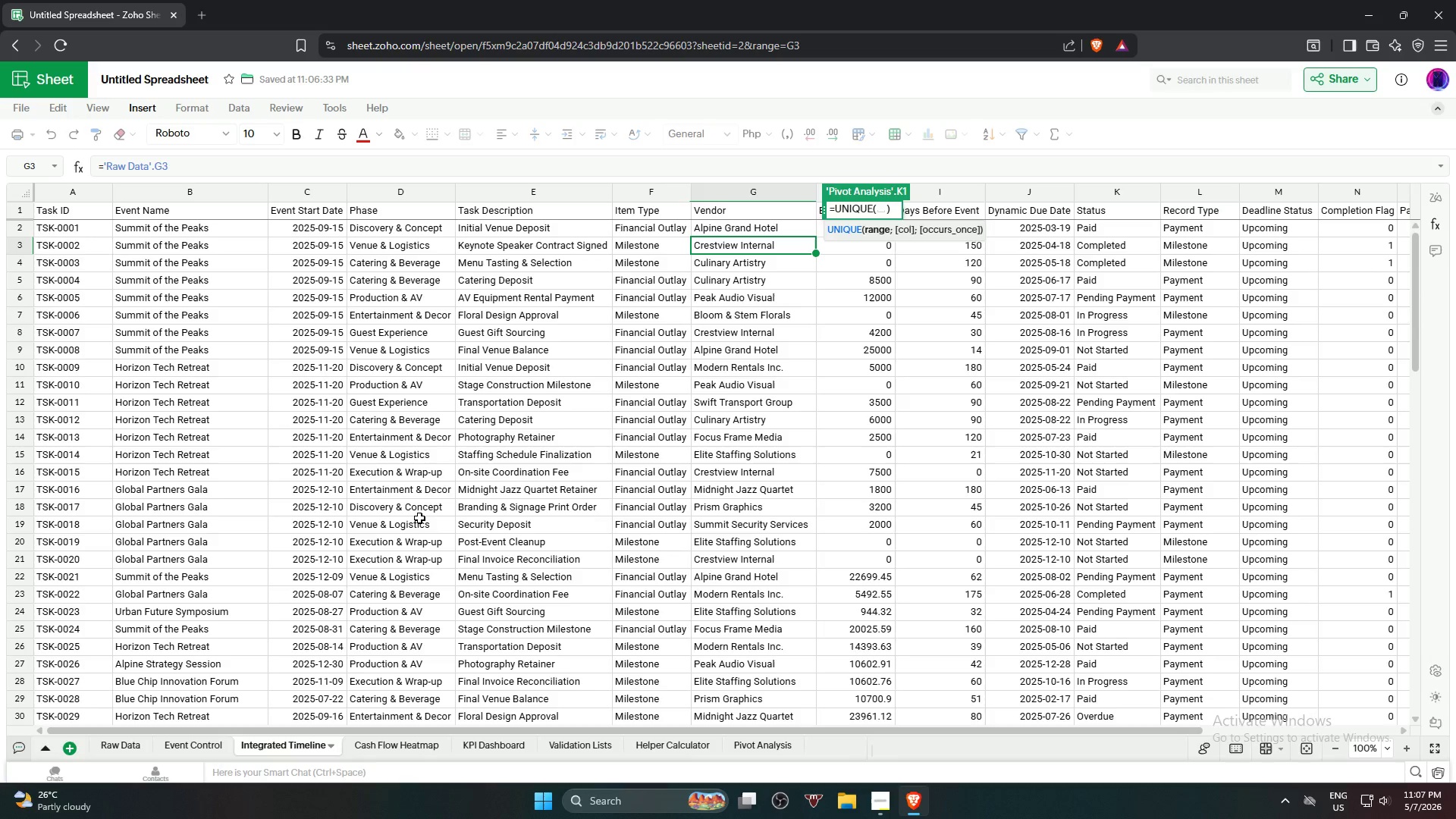 
scroll: coordinate [419, 516], scroll_direction: up, amount: 5.0
 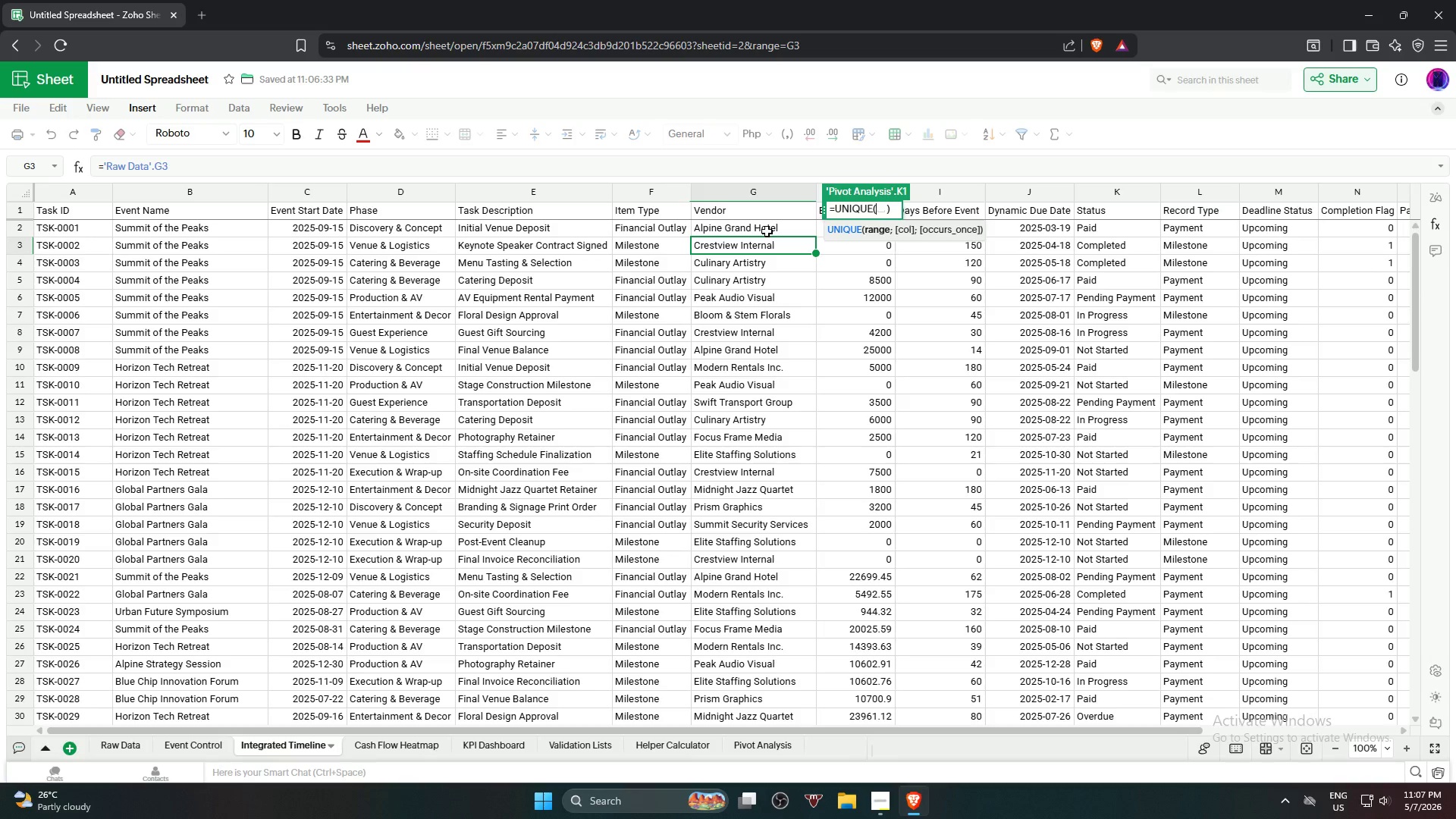 
left_click_drag(start_coordinate=[765, 228], to_coordinate=[723, 634])
 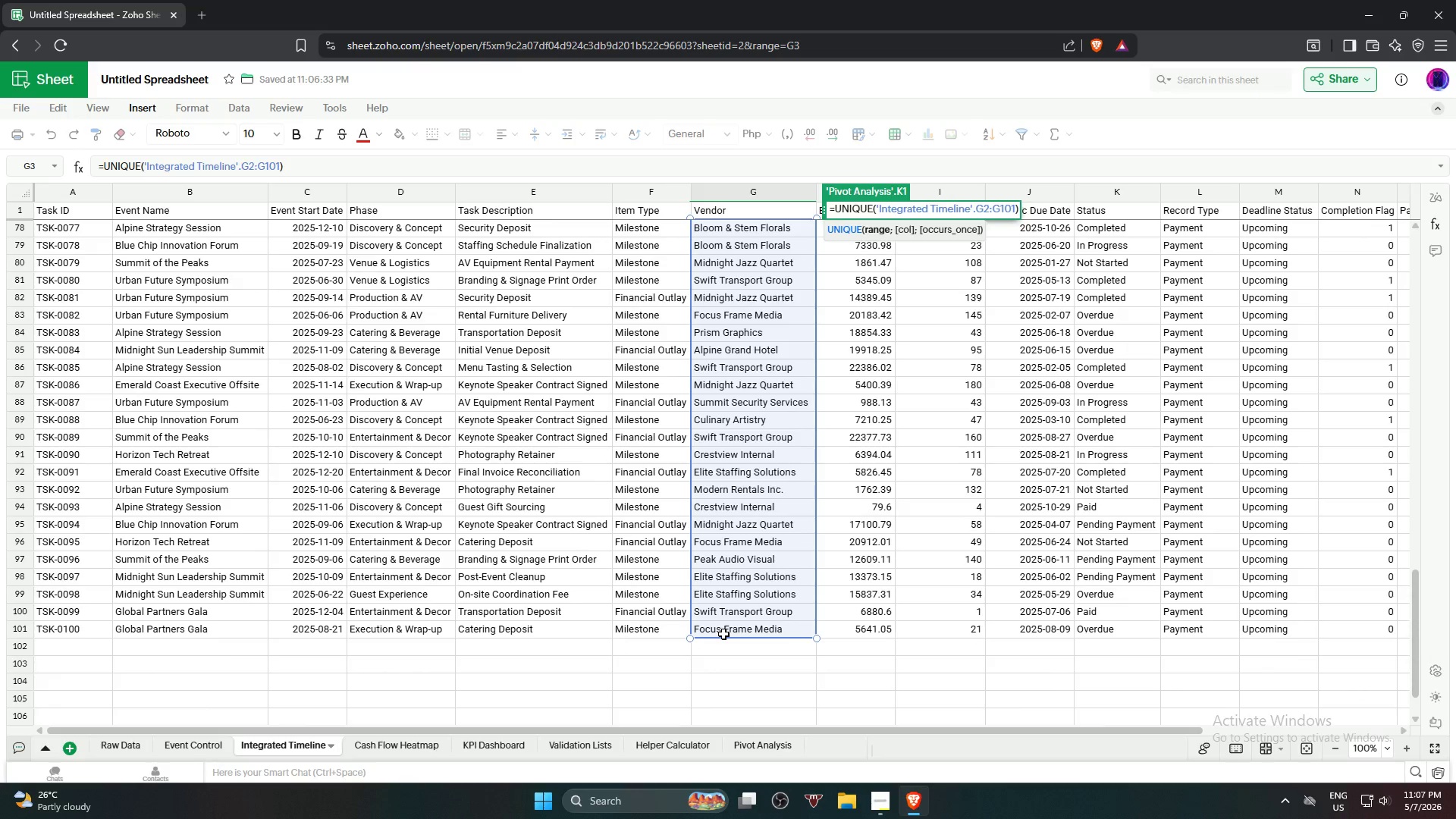 
scroll: coordinate [739, 698], scroll_direction: down, amount: 19.0
 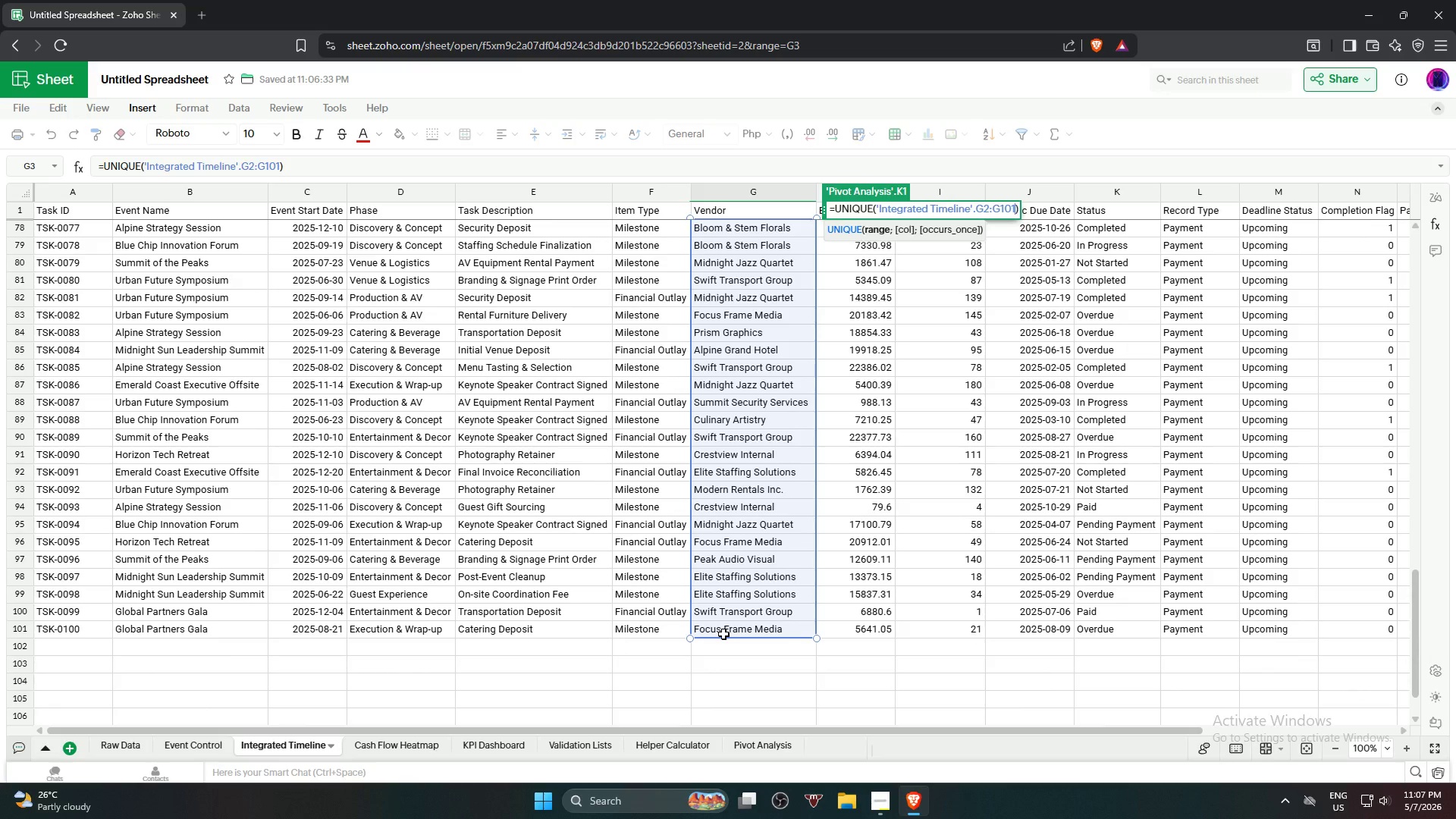 
key(NumpadEnter)
 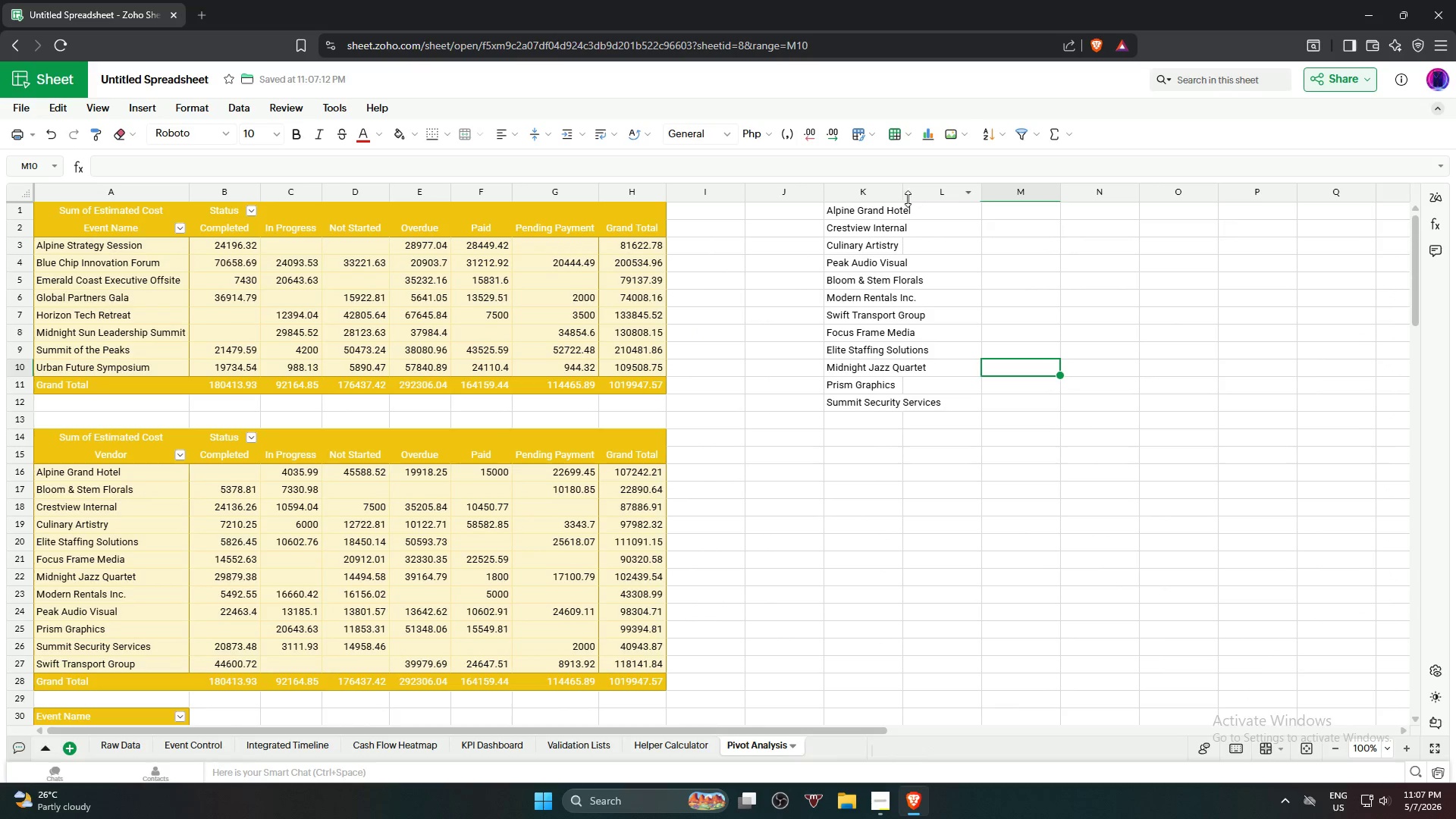 
double_click([903, 192])
 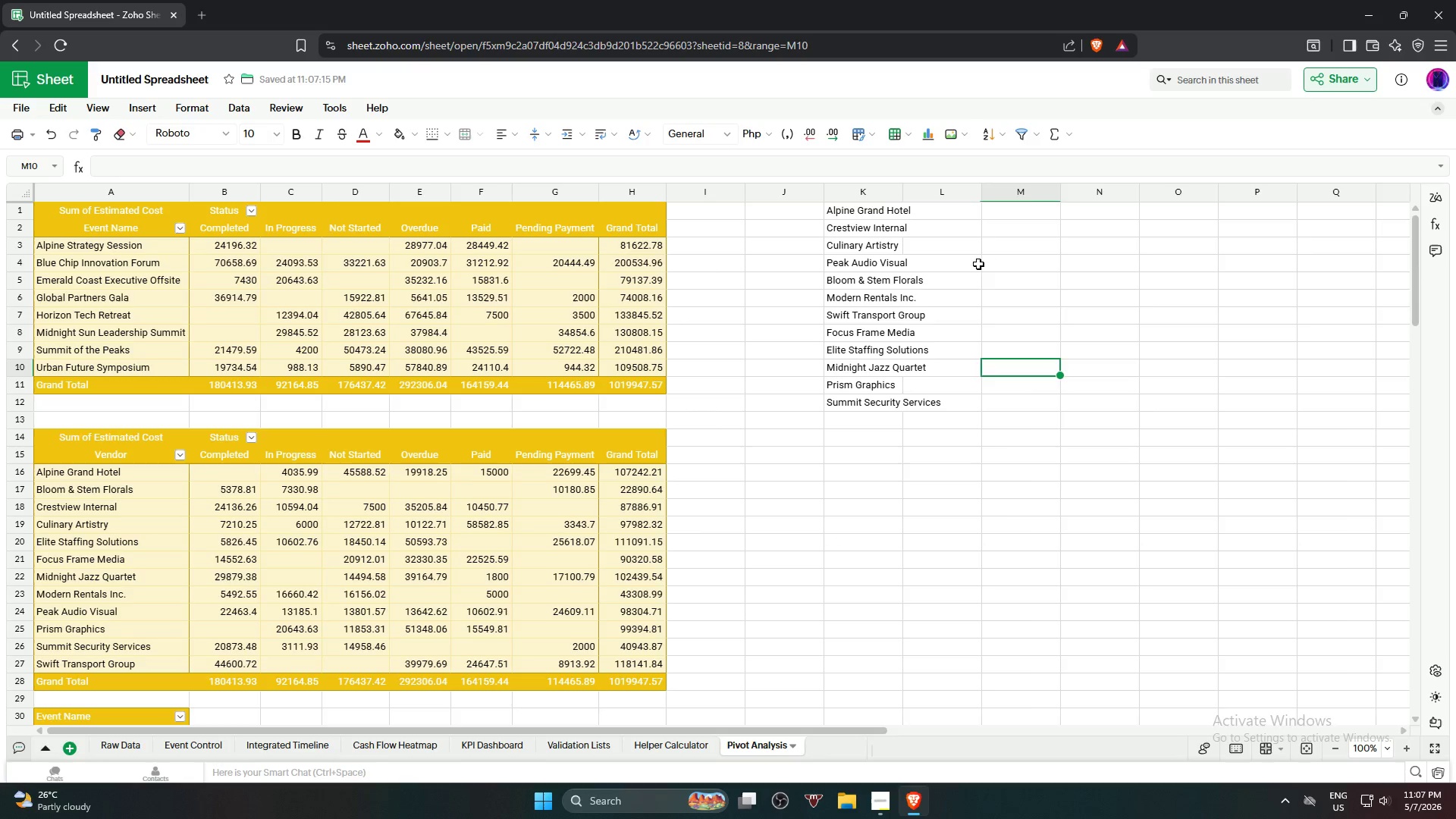 
triple_click([1006, 290])
 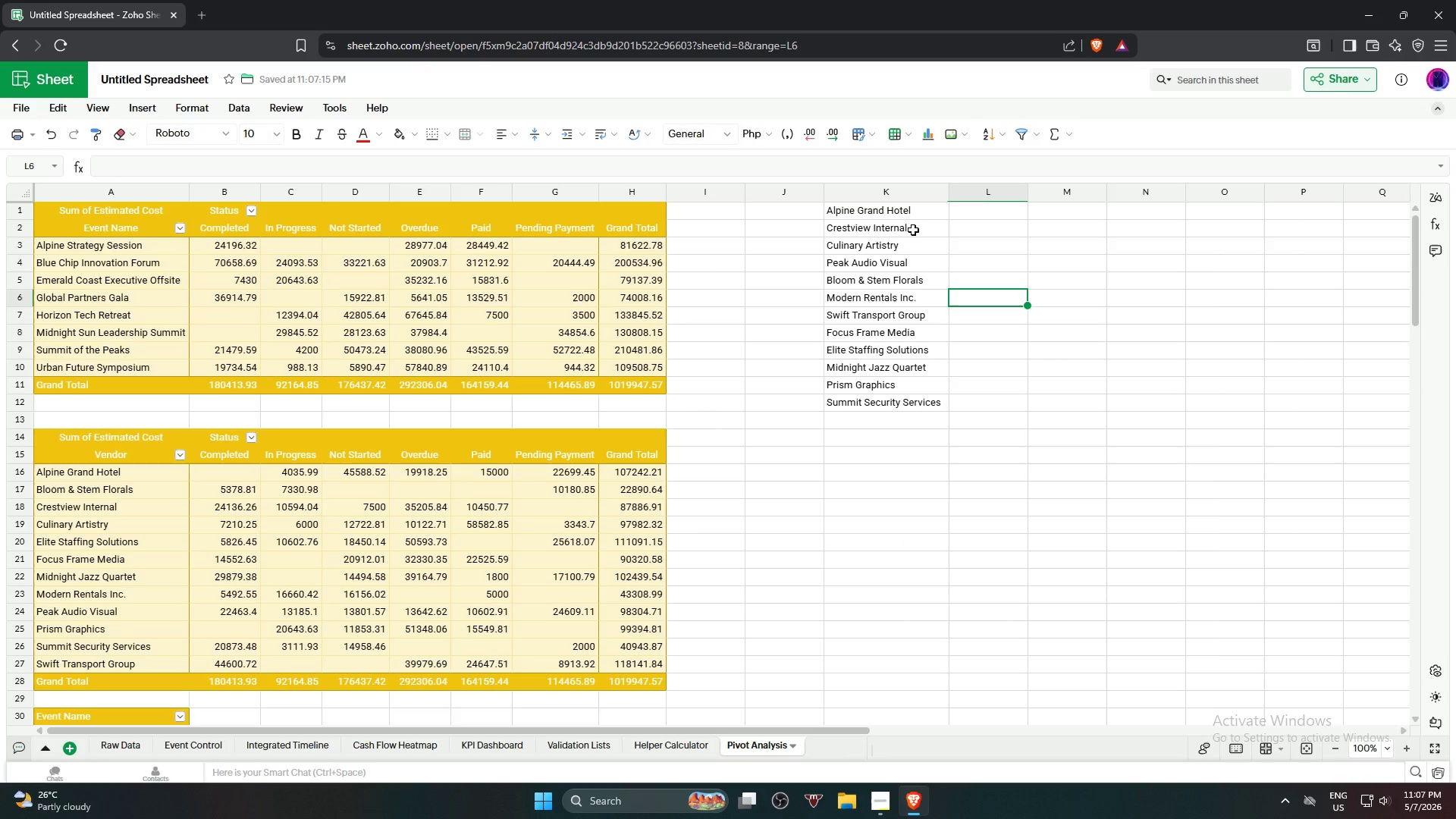 
left_click([908, 213])
 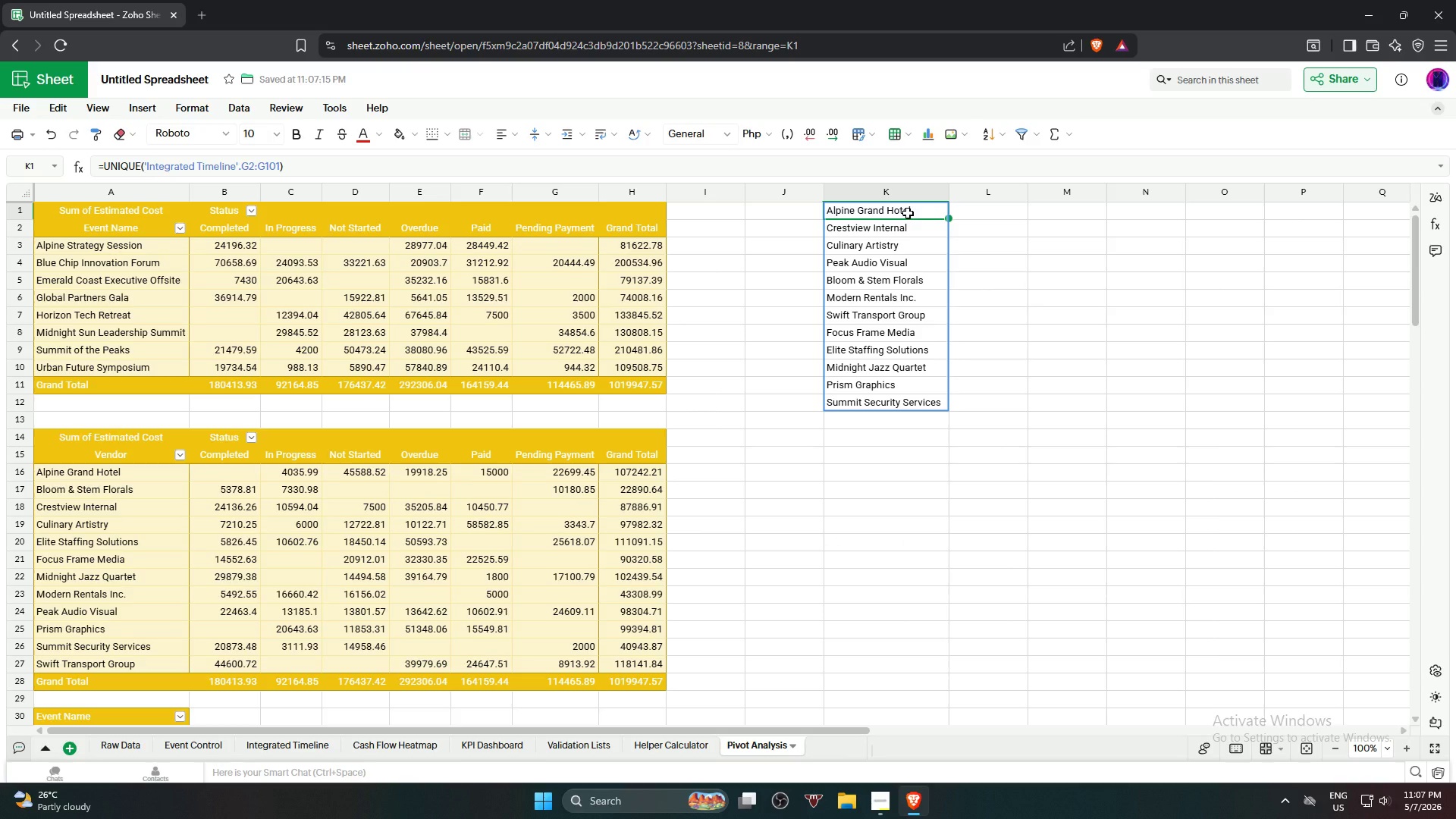 
left_click([908, 213])
 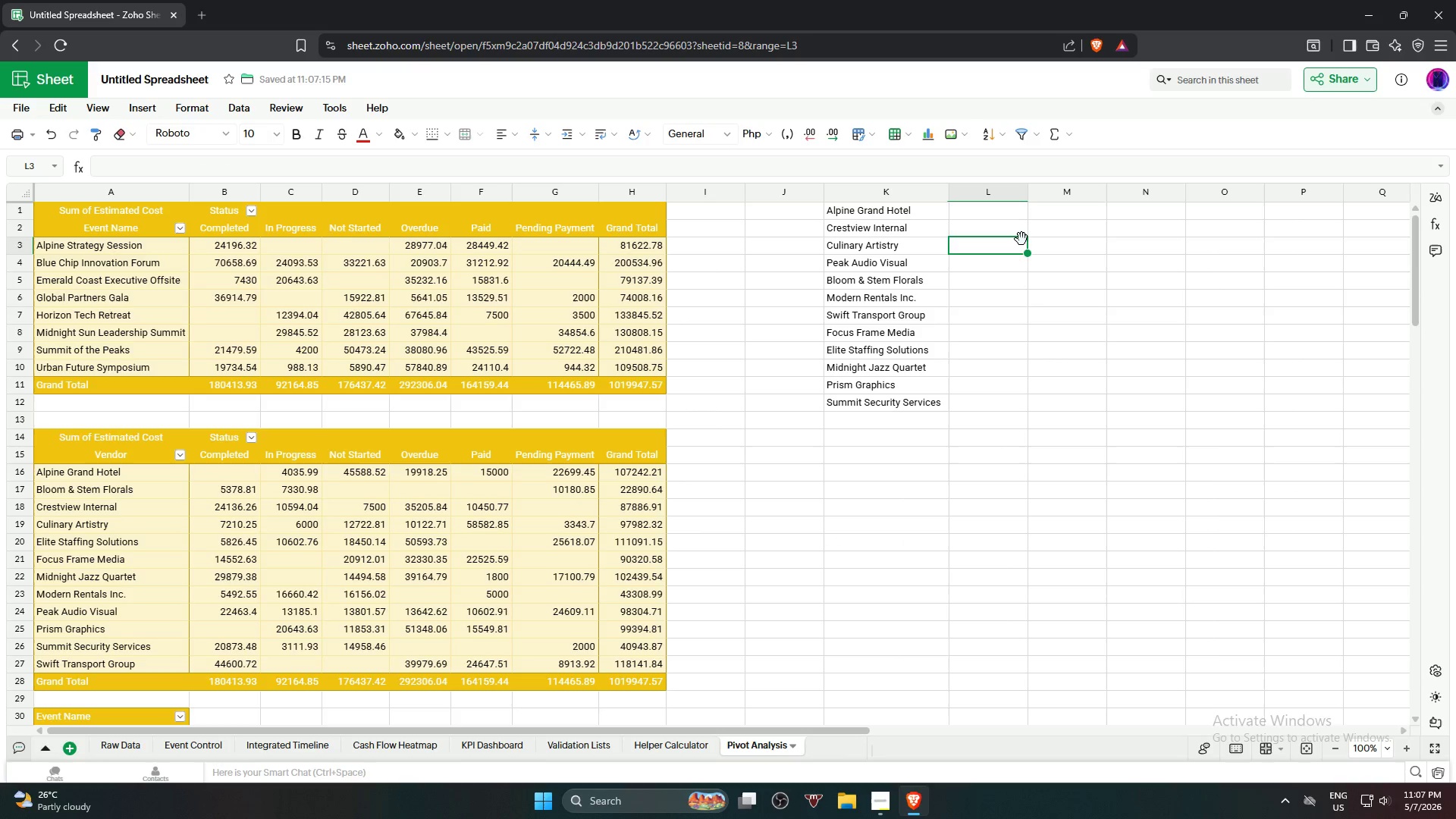 
double_click([927, 209])
 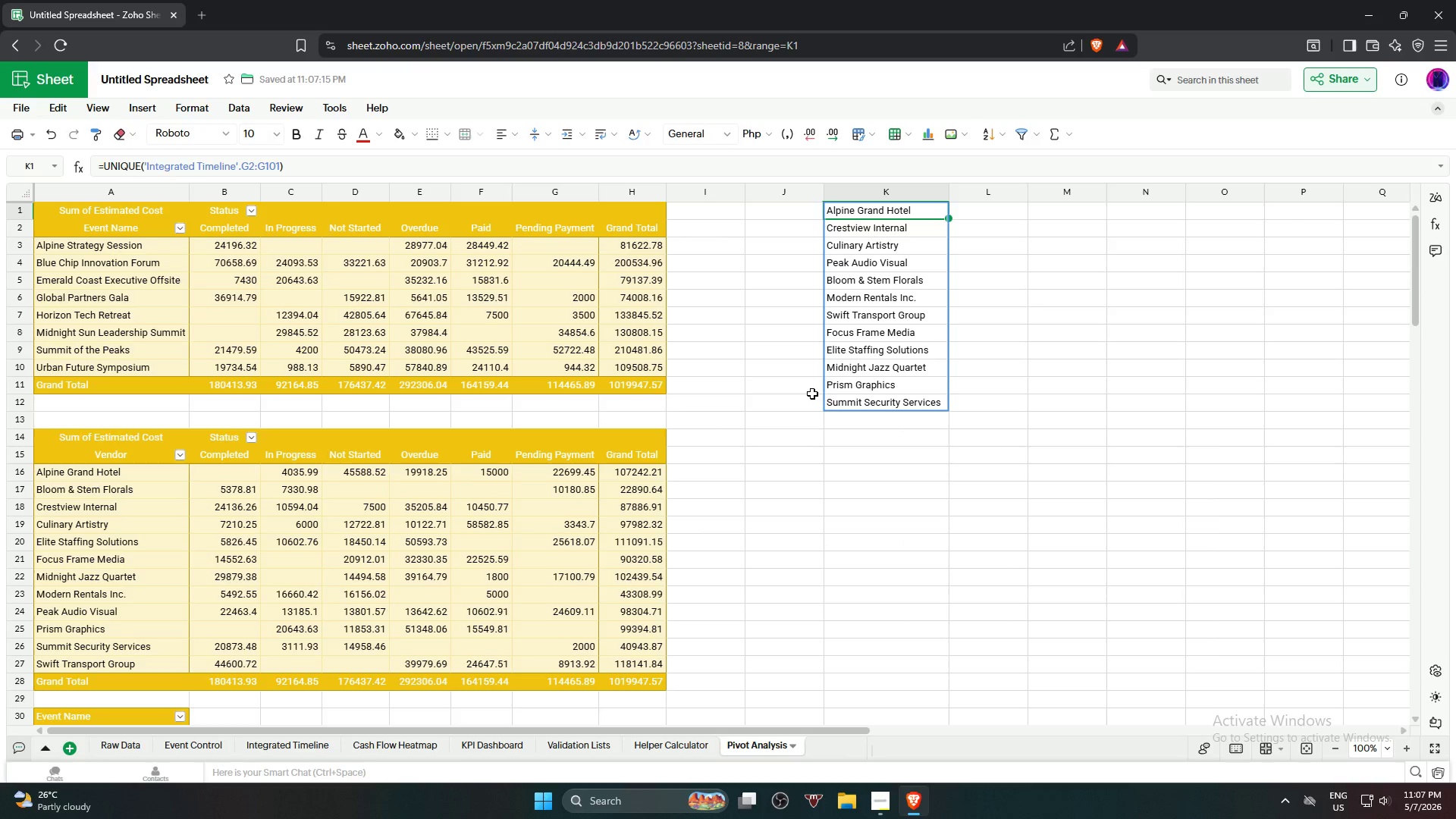 
left_click([812, 394])
 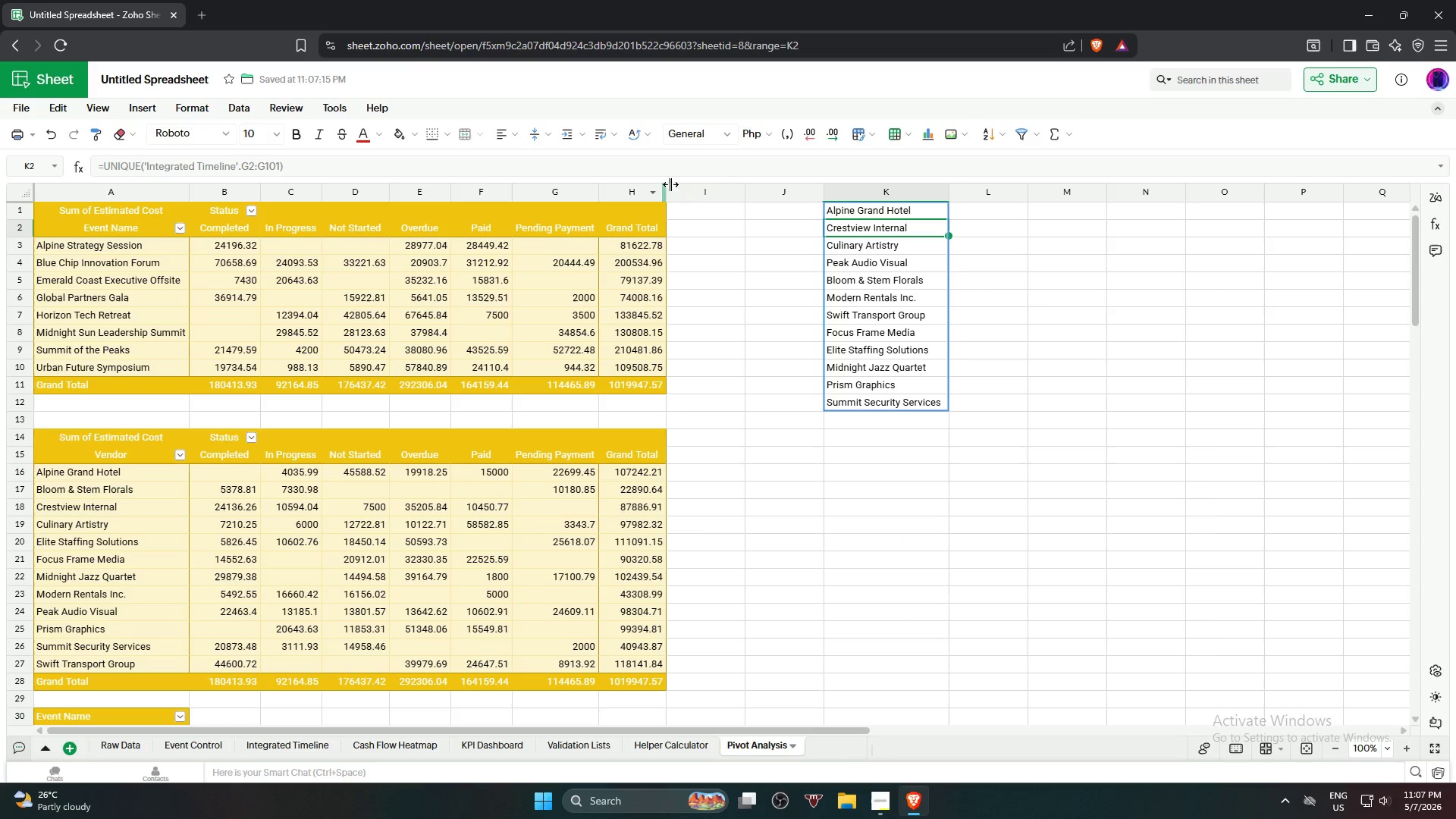 
left_click([846, 212])
 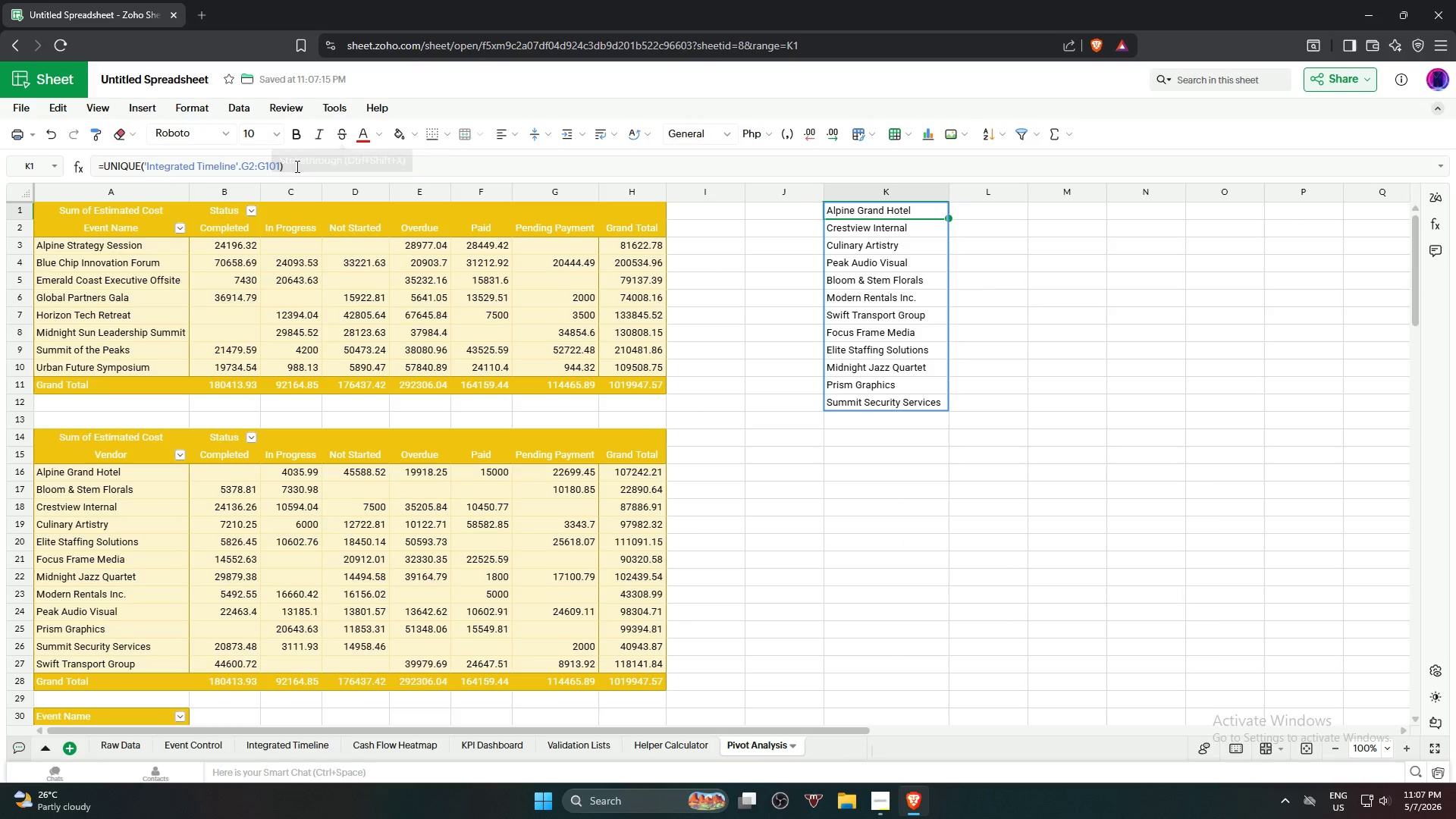 
left_click_drag(start_coordinate=[291, 161], to_coordinate=[145, 168])
 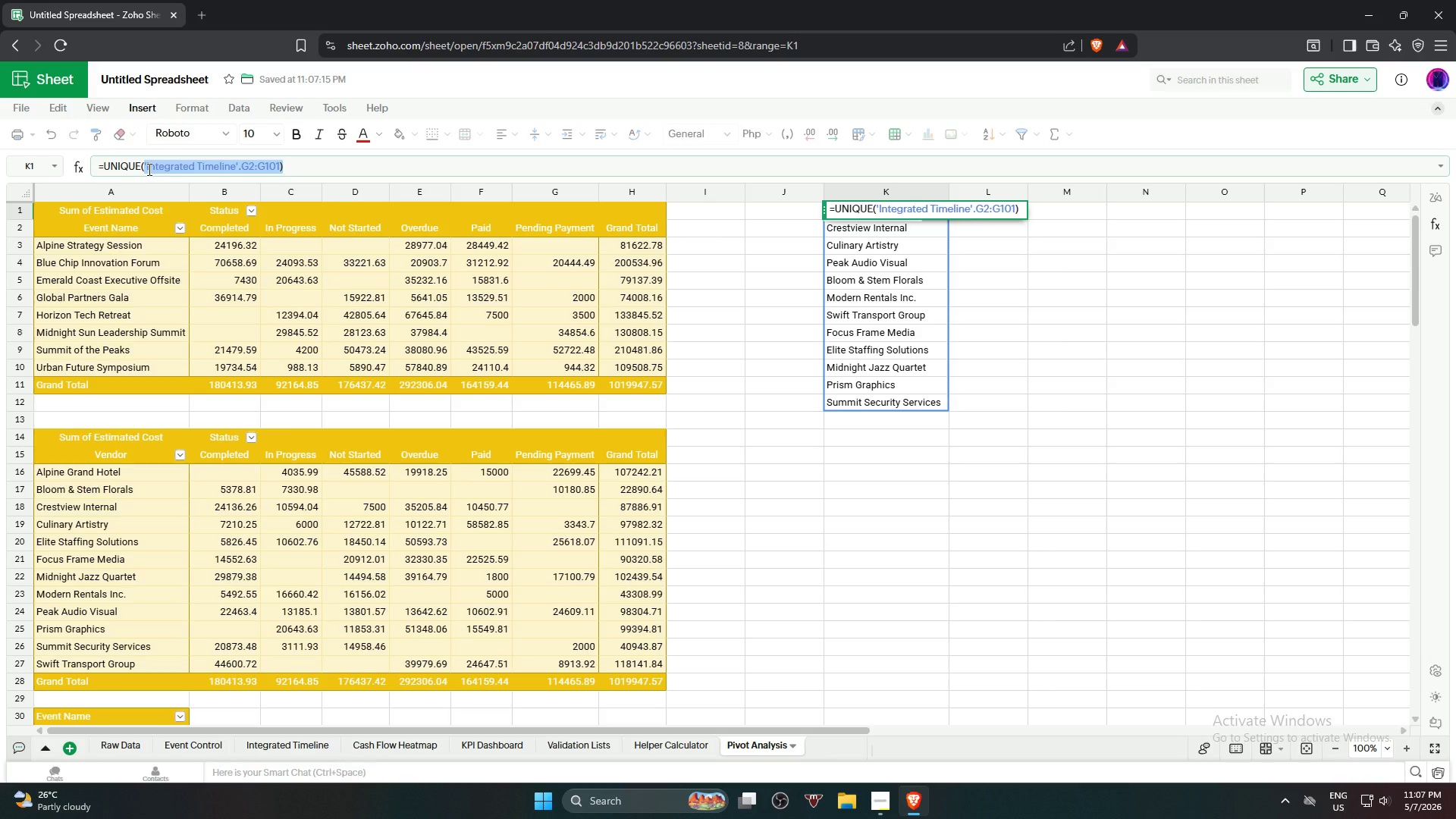 
key(Backspace)
 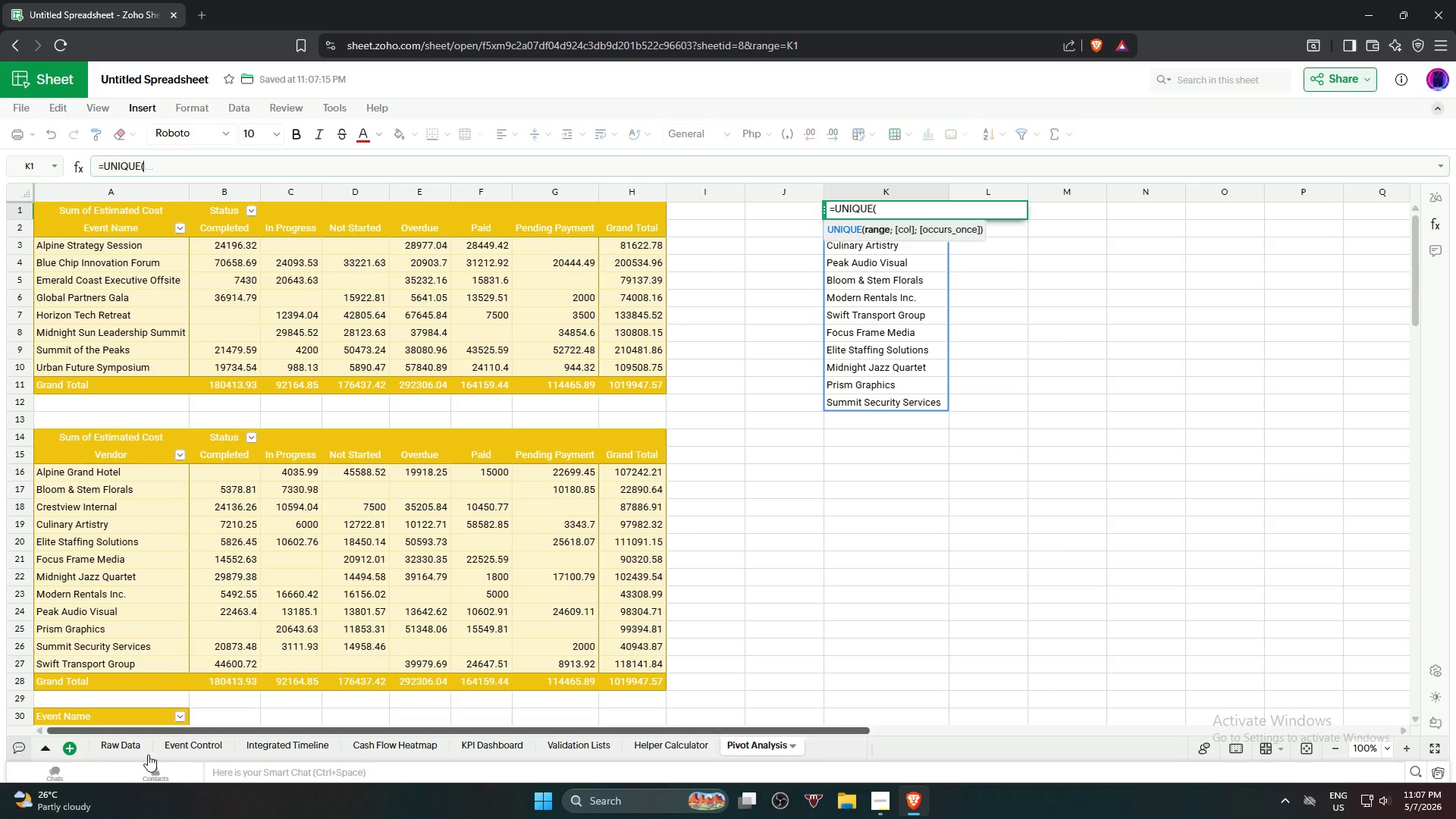 
left_click([120, 738])
 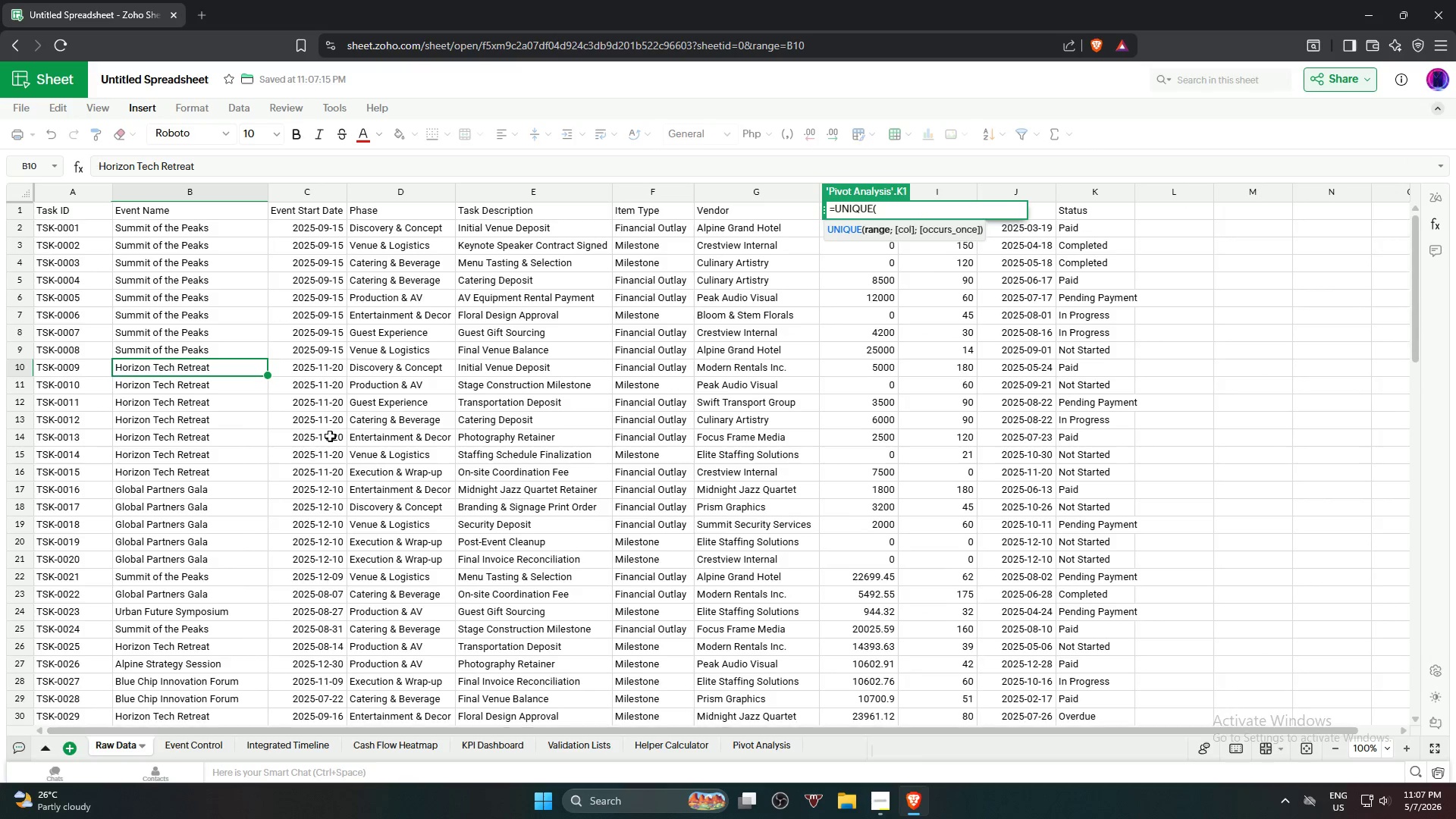 
scroll: coordinate [331, 435], scroll_direction: up, amount: 5.0
 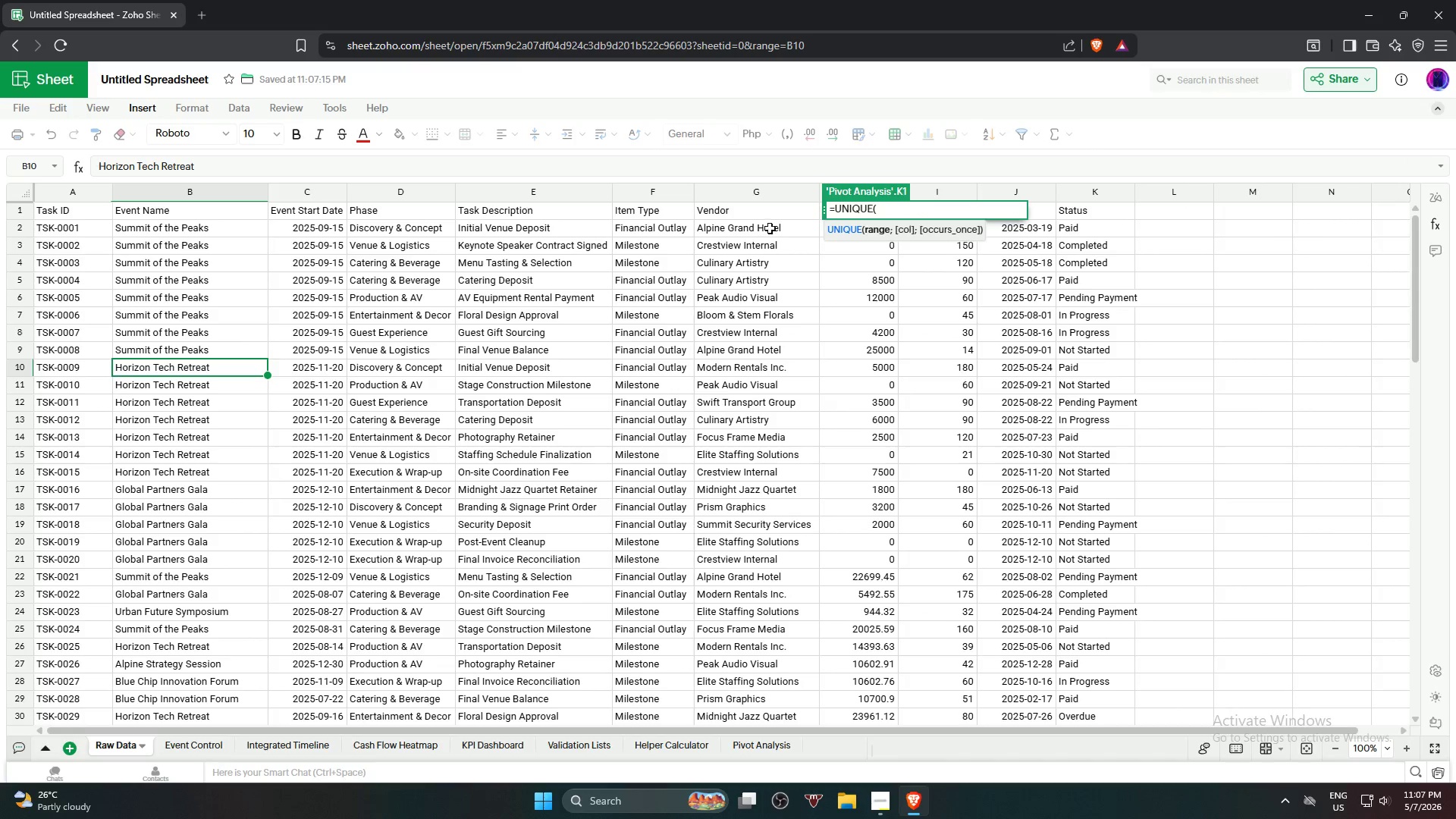 
left_click_drag(start_coordinate=[774, 224], to_coordinate=[723, 632])
 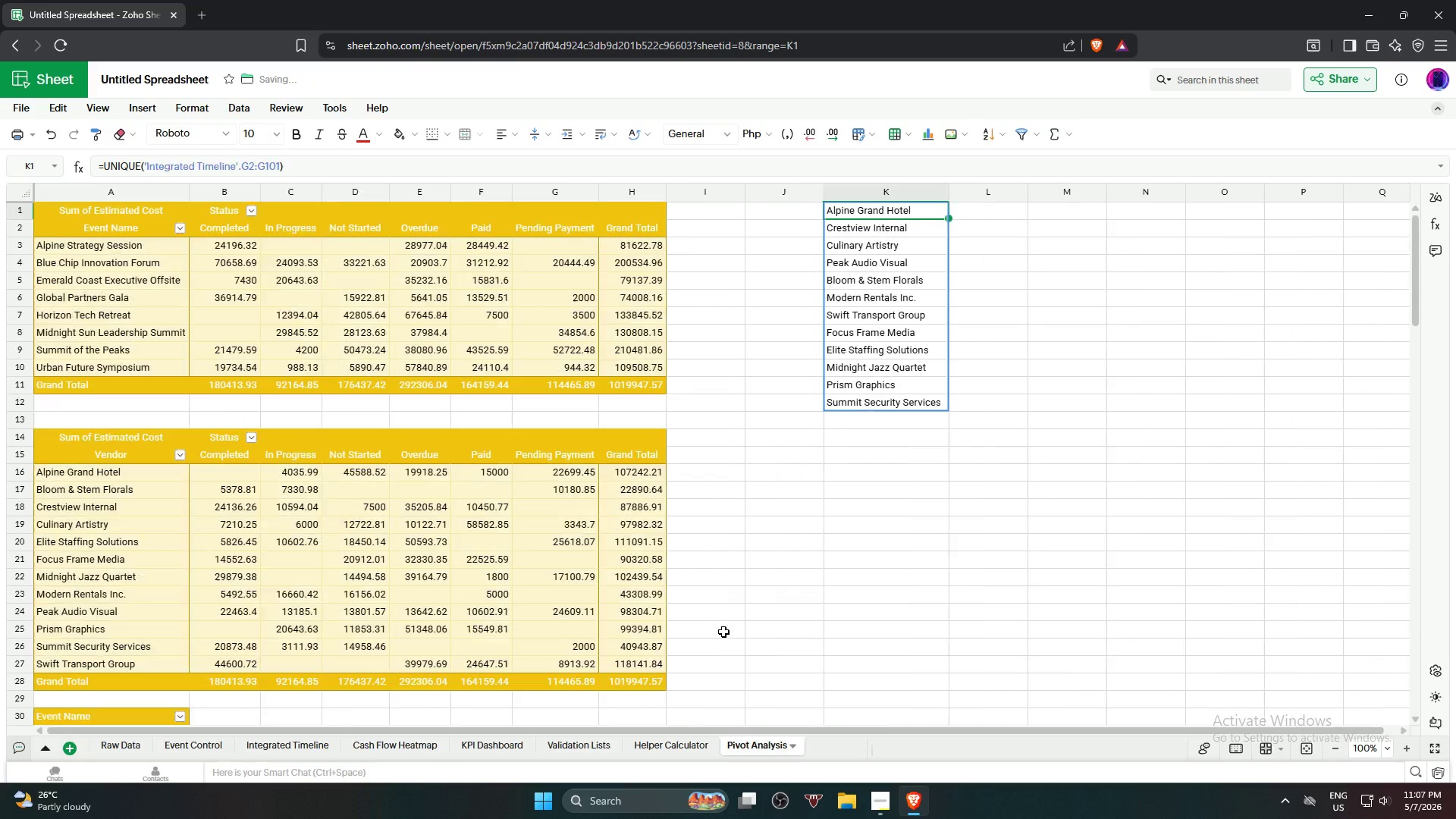 
scroll: coordinate [756, 646], scroll_direction: down, amount: 19.0
 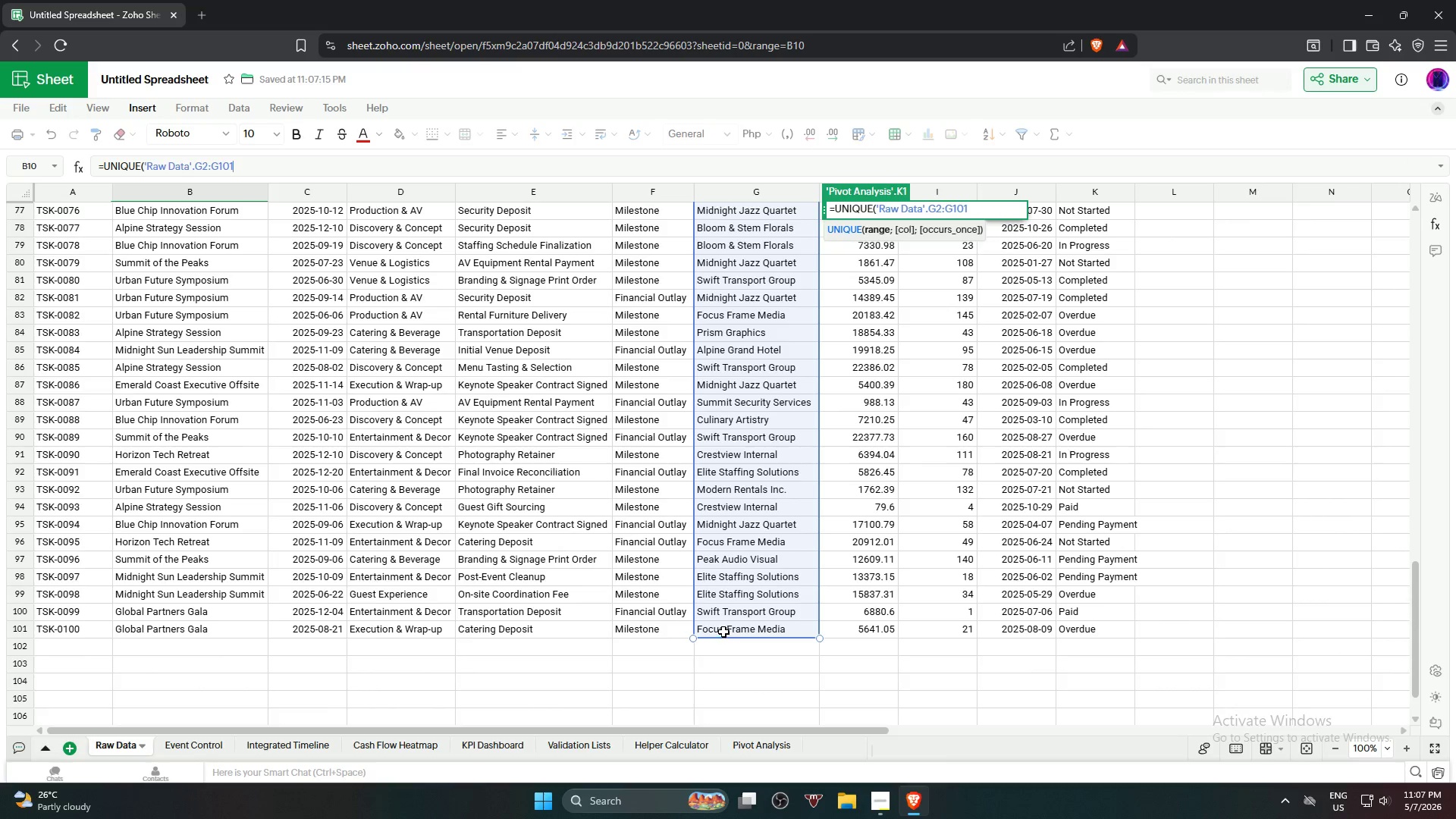 
key(NumpadEnter)
 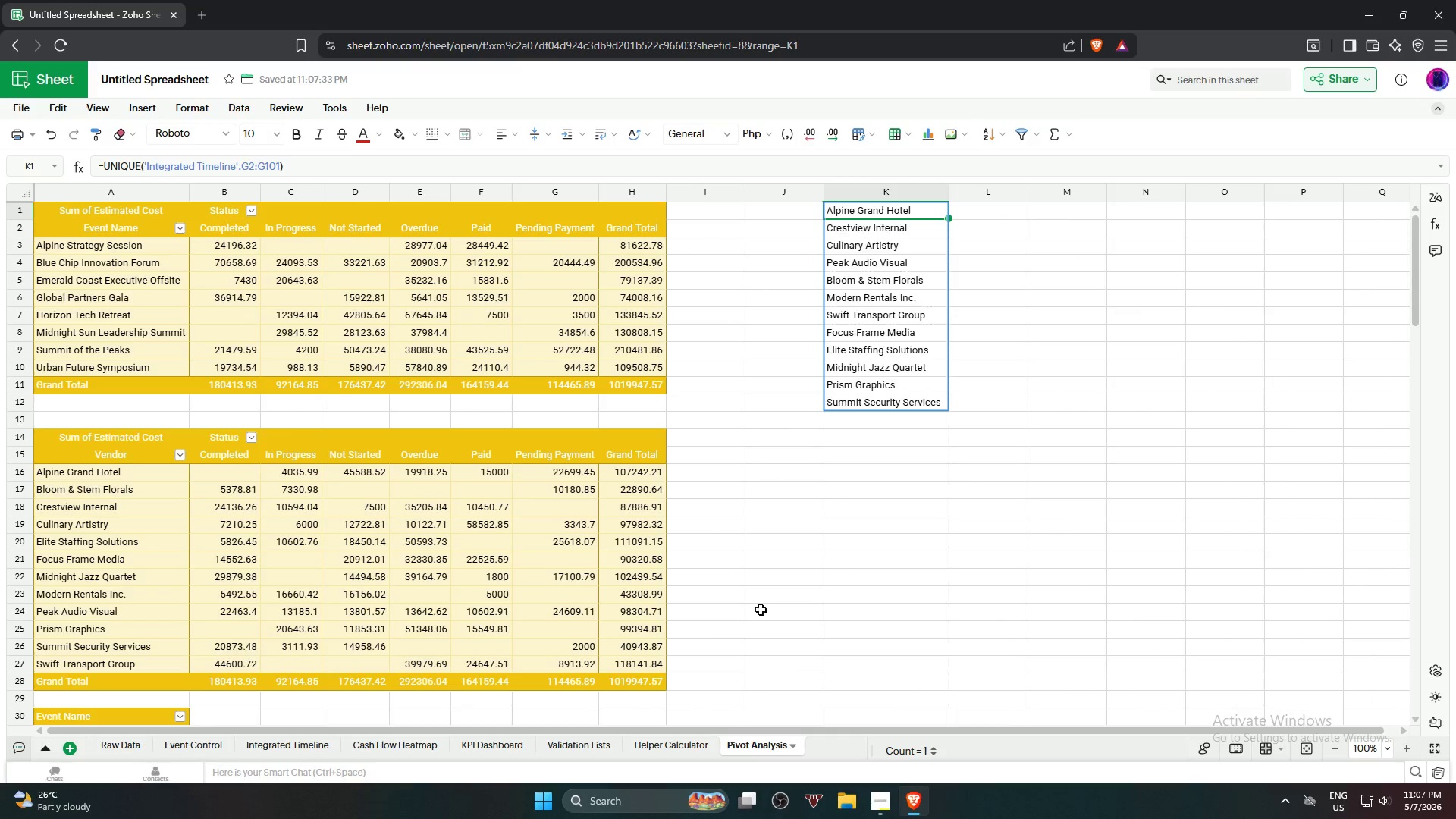 
left_click_drag(start_coordinate=[1094, 561], to_coordinate=[1091, 557])
 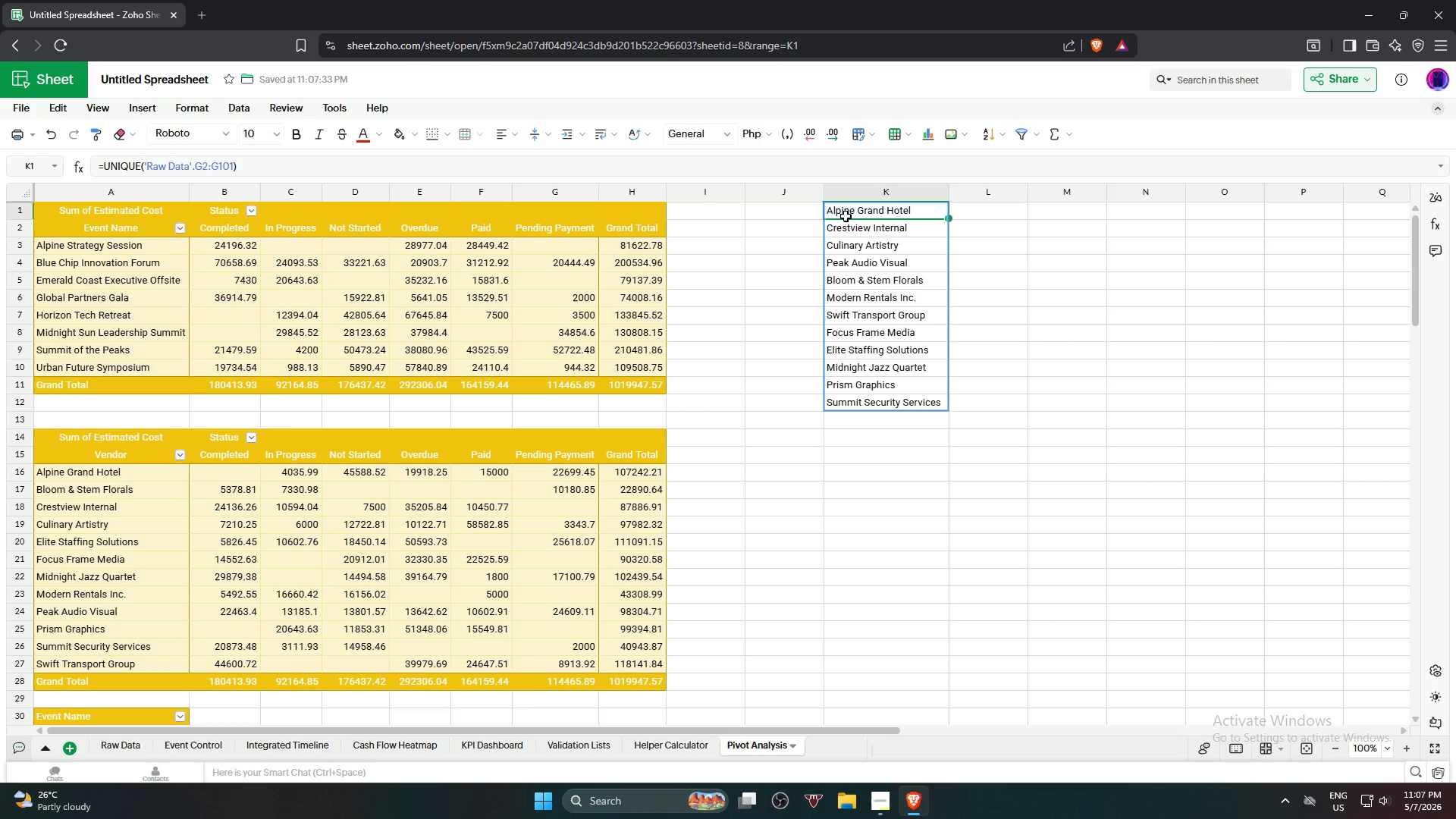 
left_click([846, 243])
 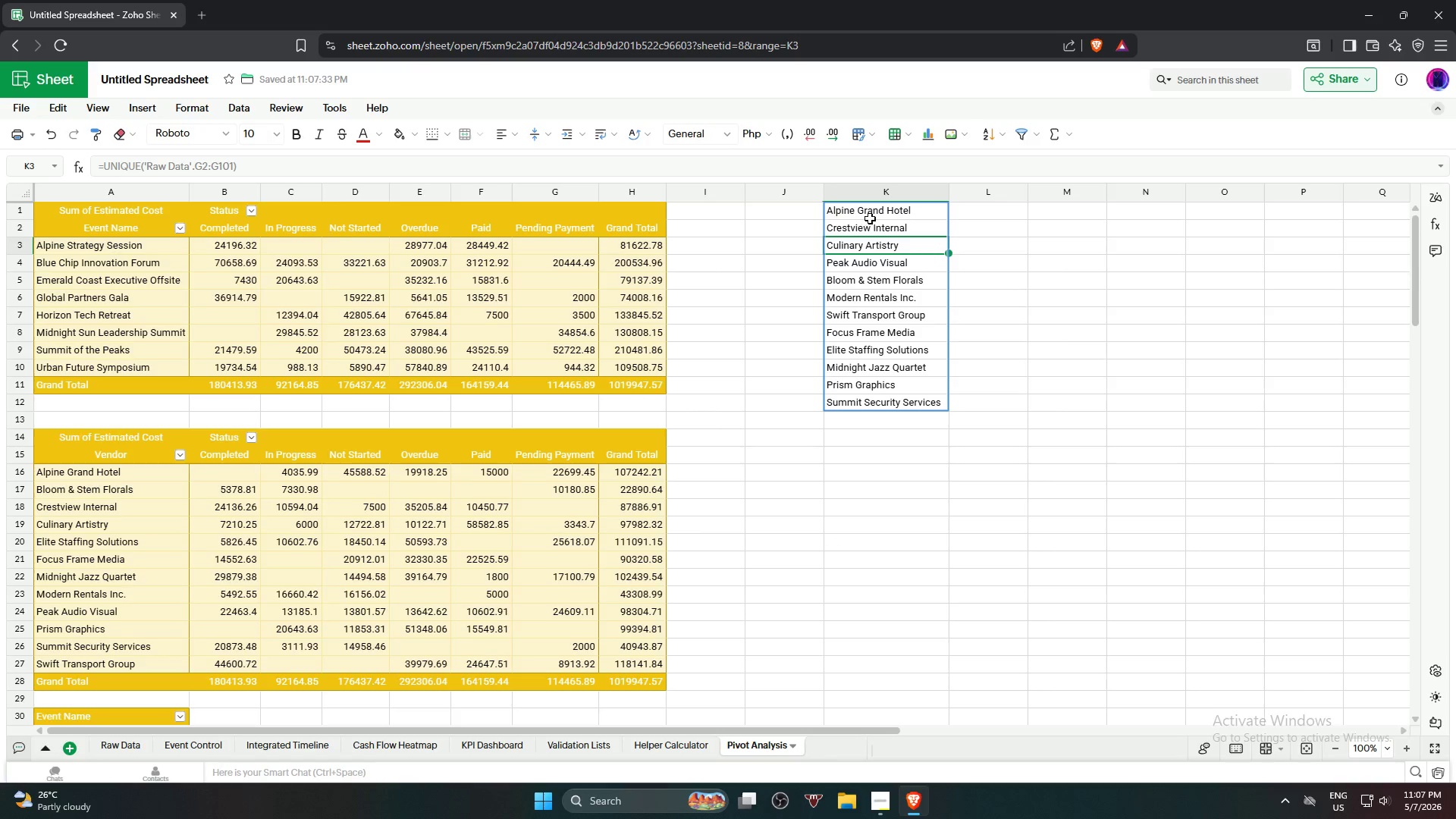 
left_click([876, 208])
 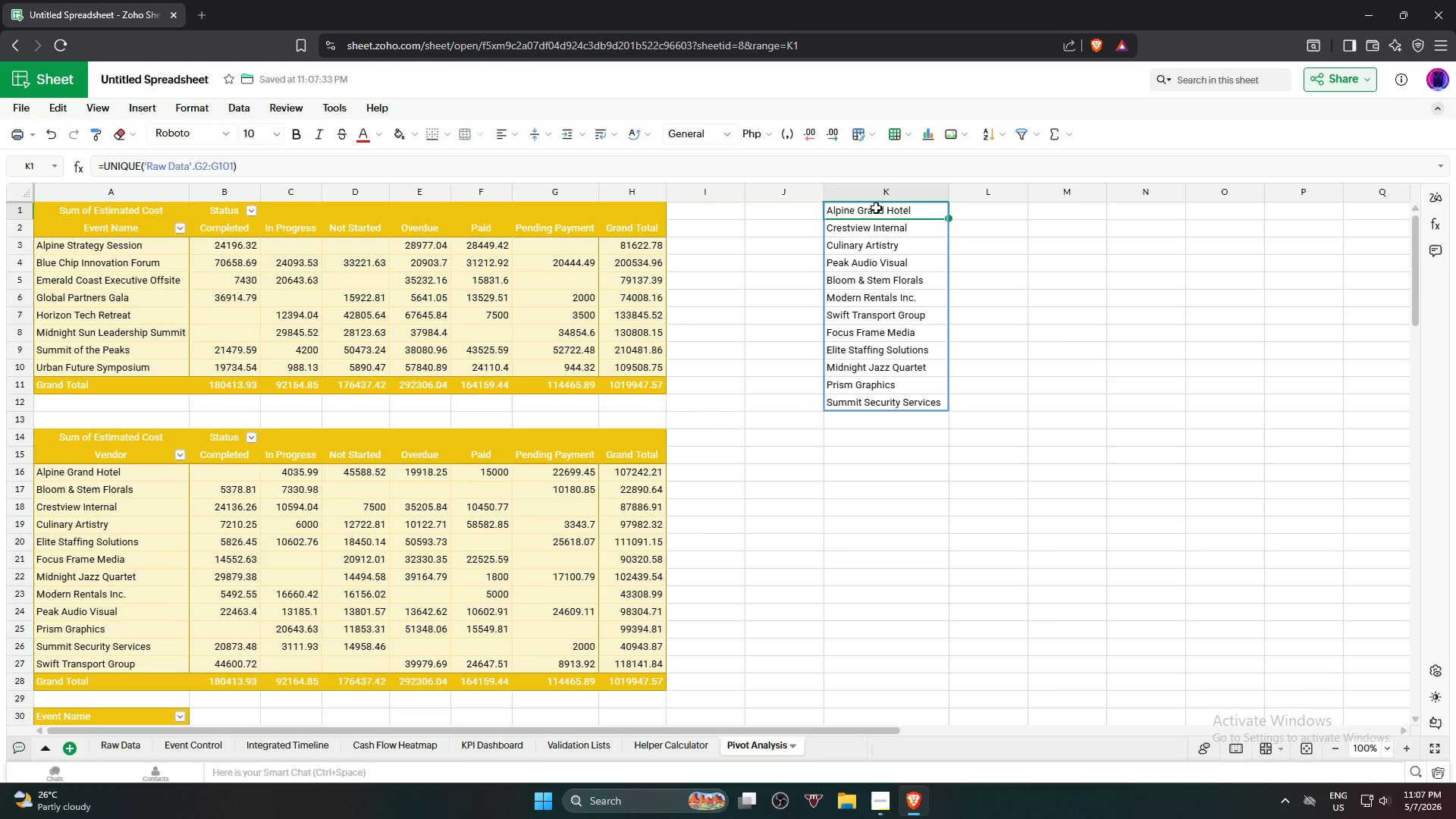 
key(Control+C)
 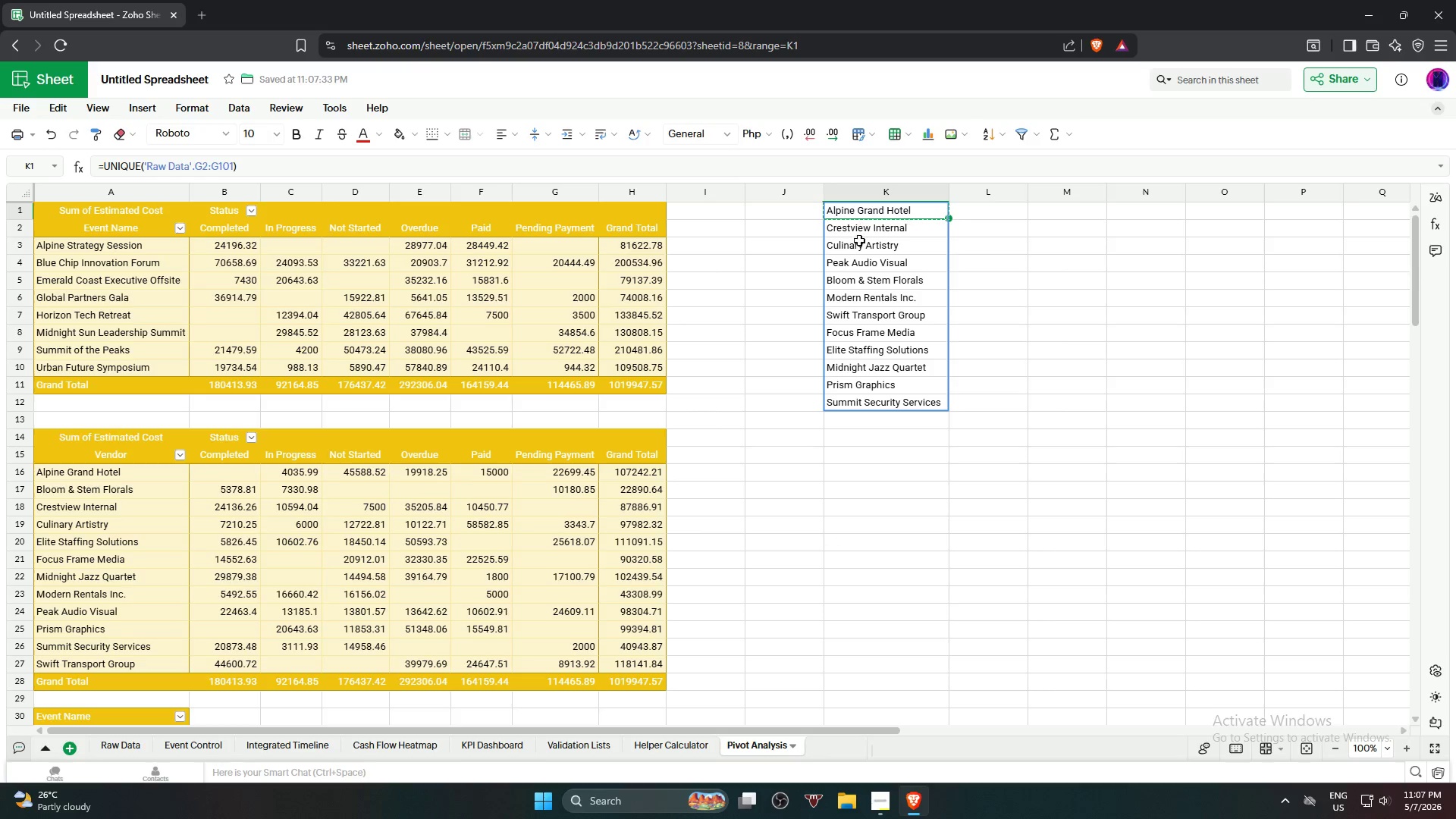 
left_click([872, 231])
 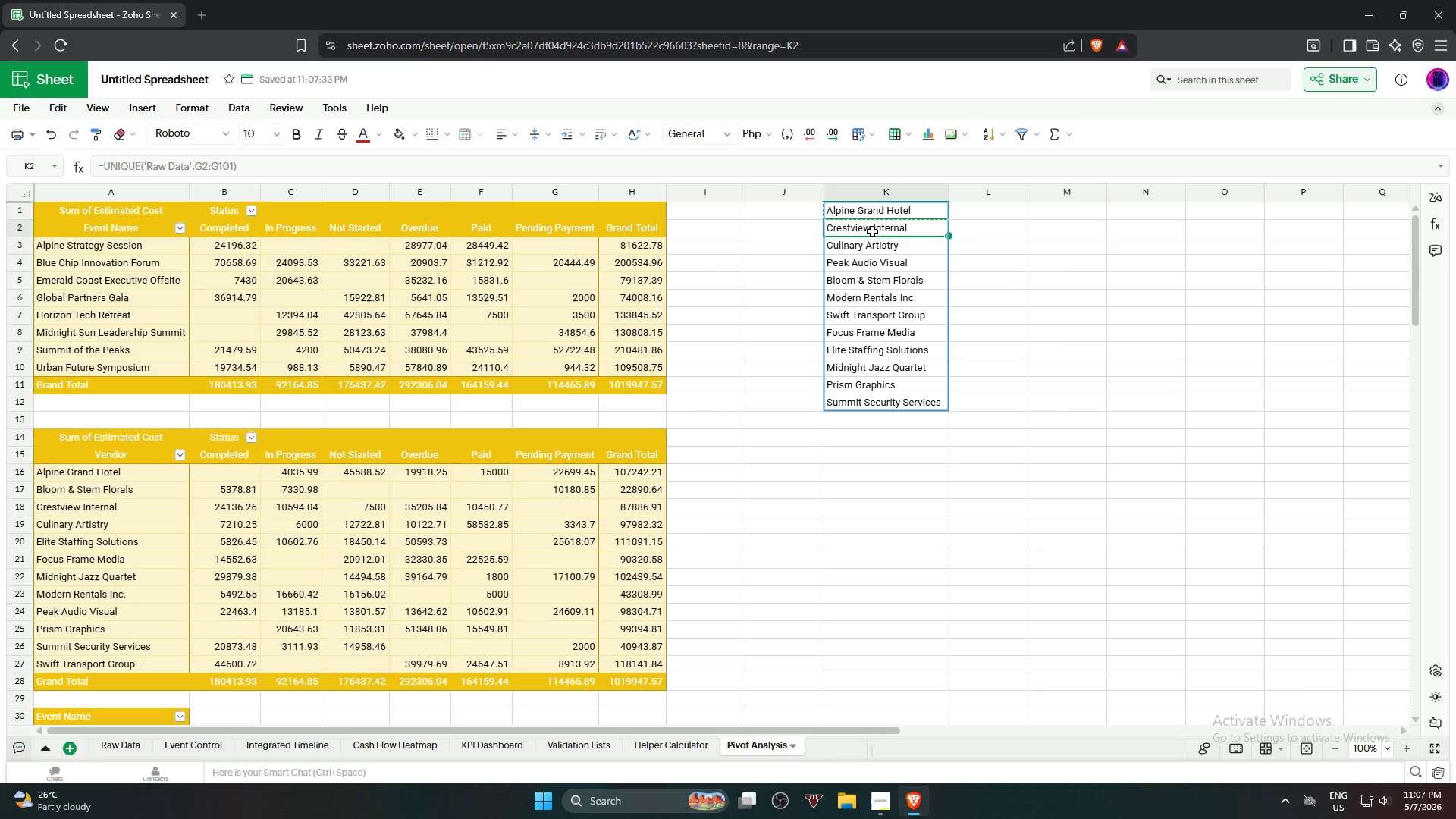 
key(Control+C)
 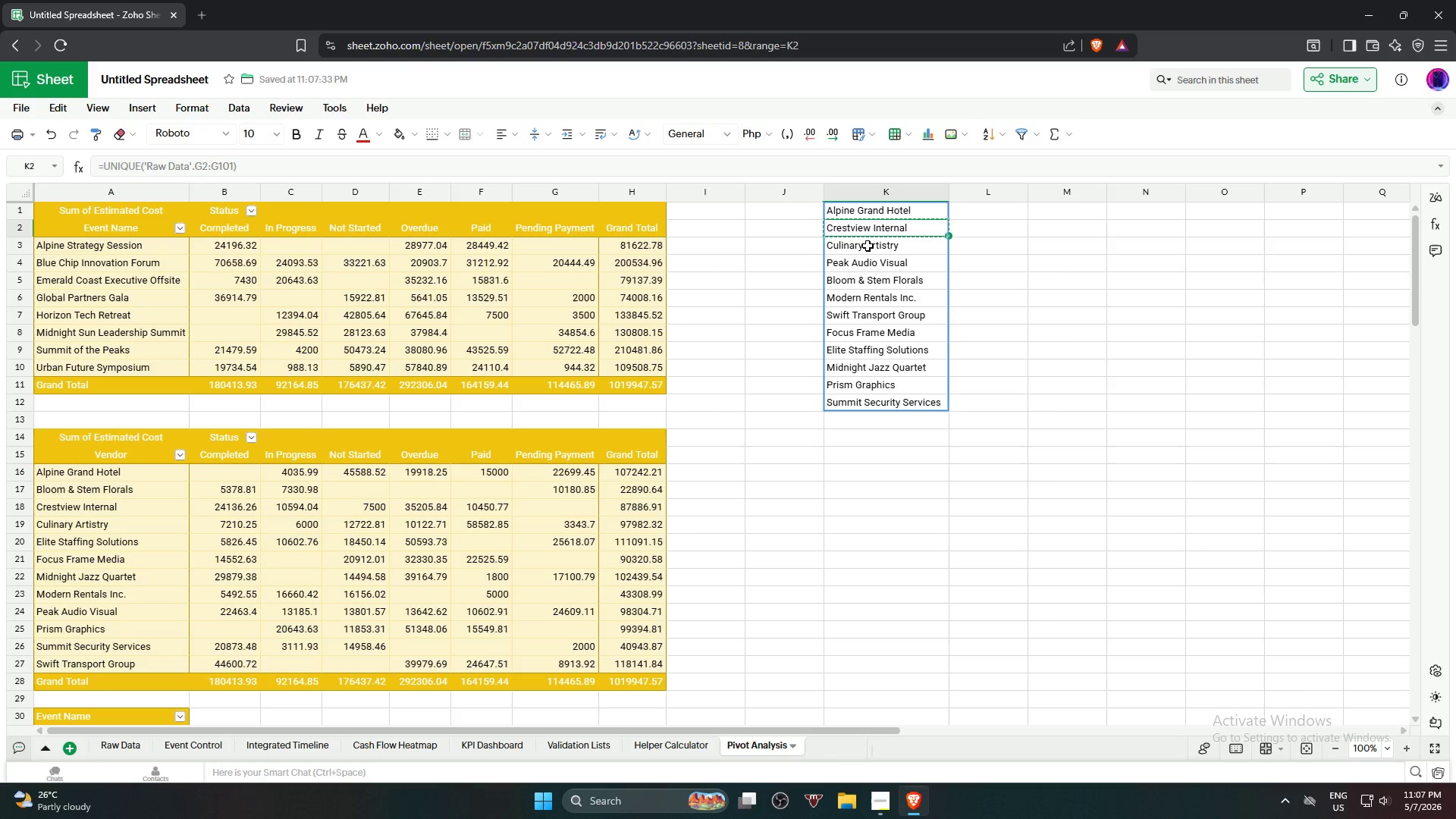 
left_click([868, 246])
 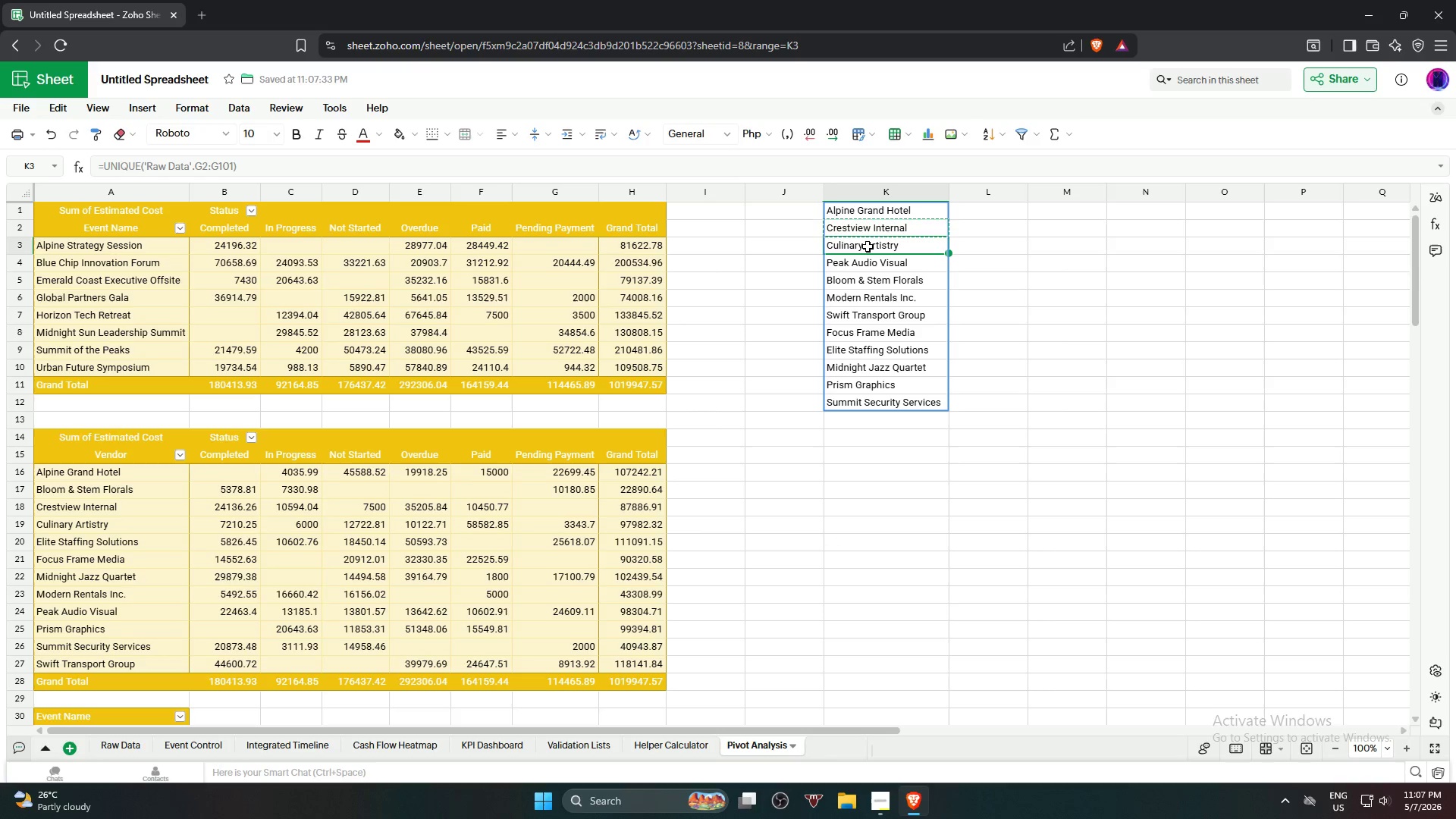 
key(Control+C)
 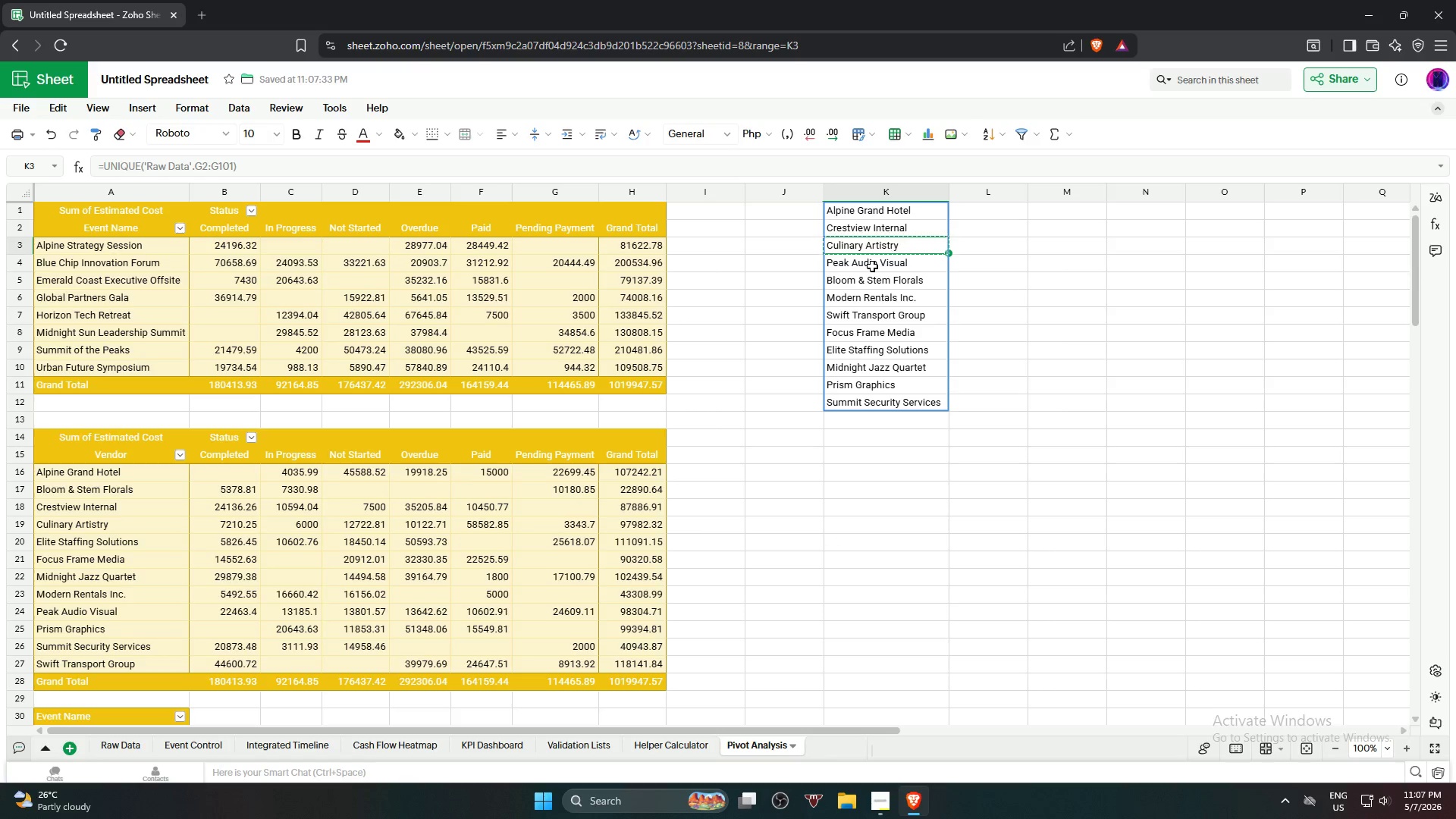 
left_click([872, 266])
 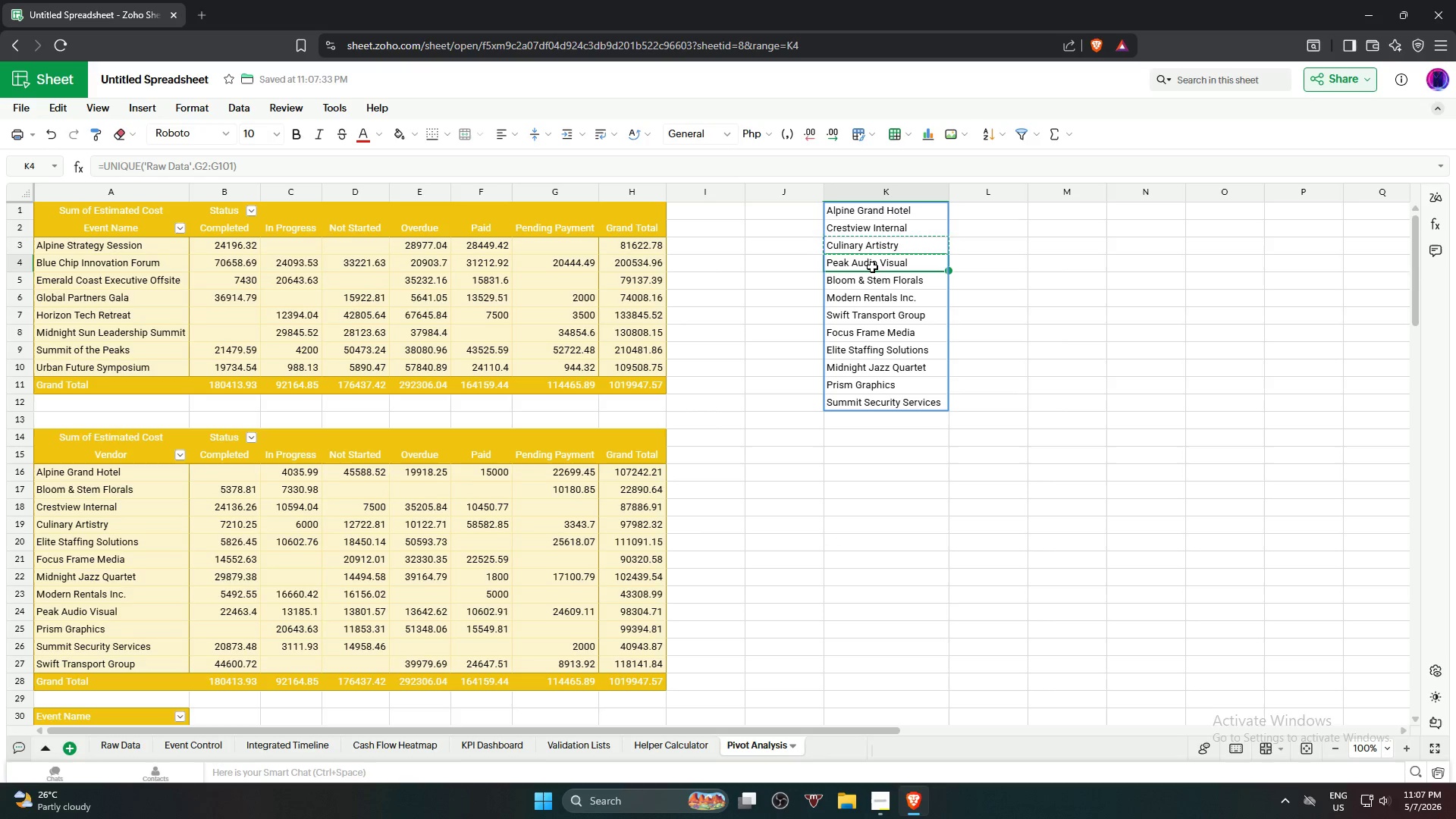 
key(Control+C)
 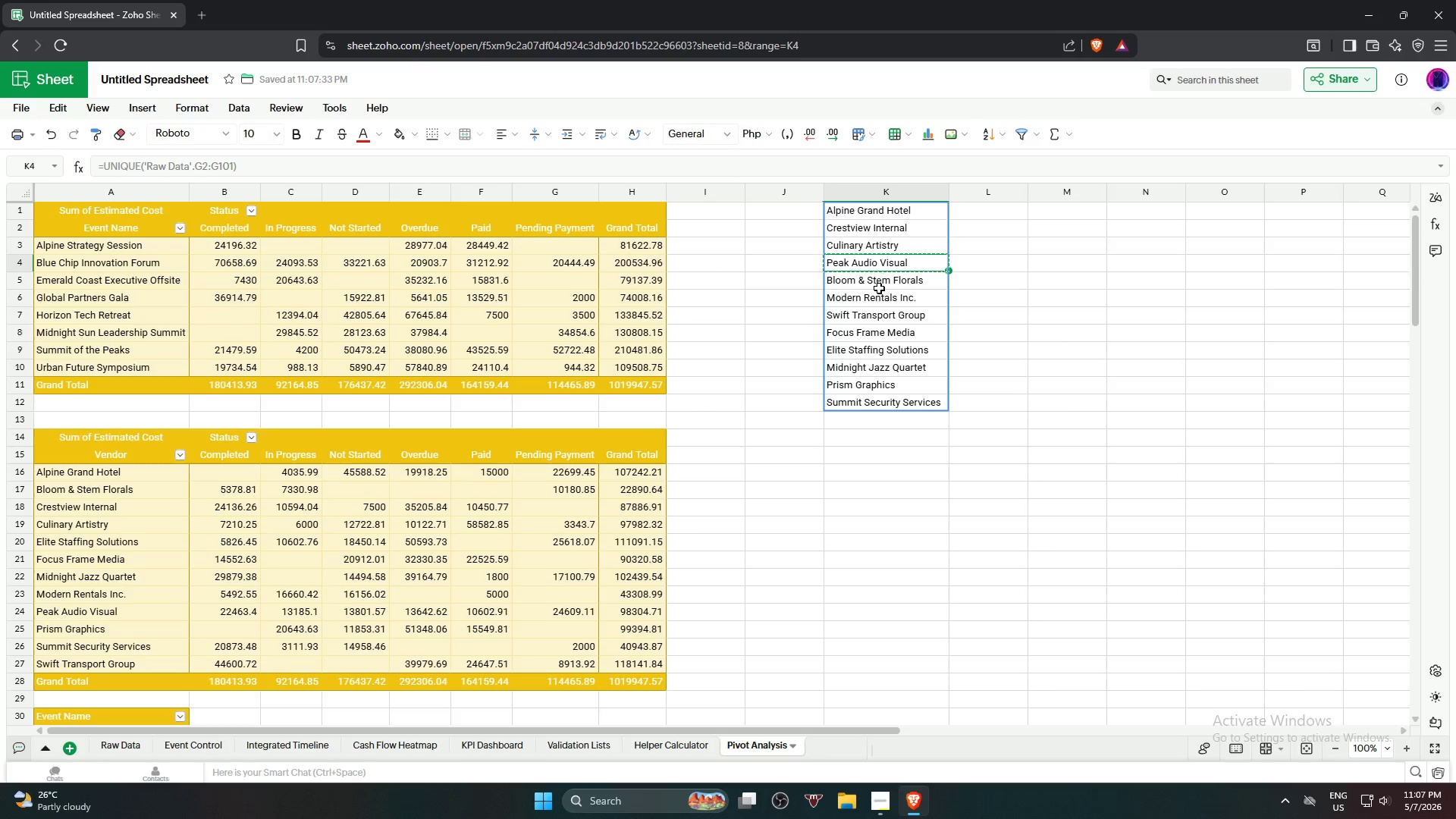 
left_click([879, 288])
 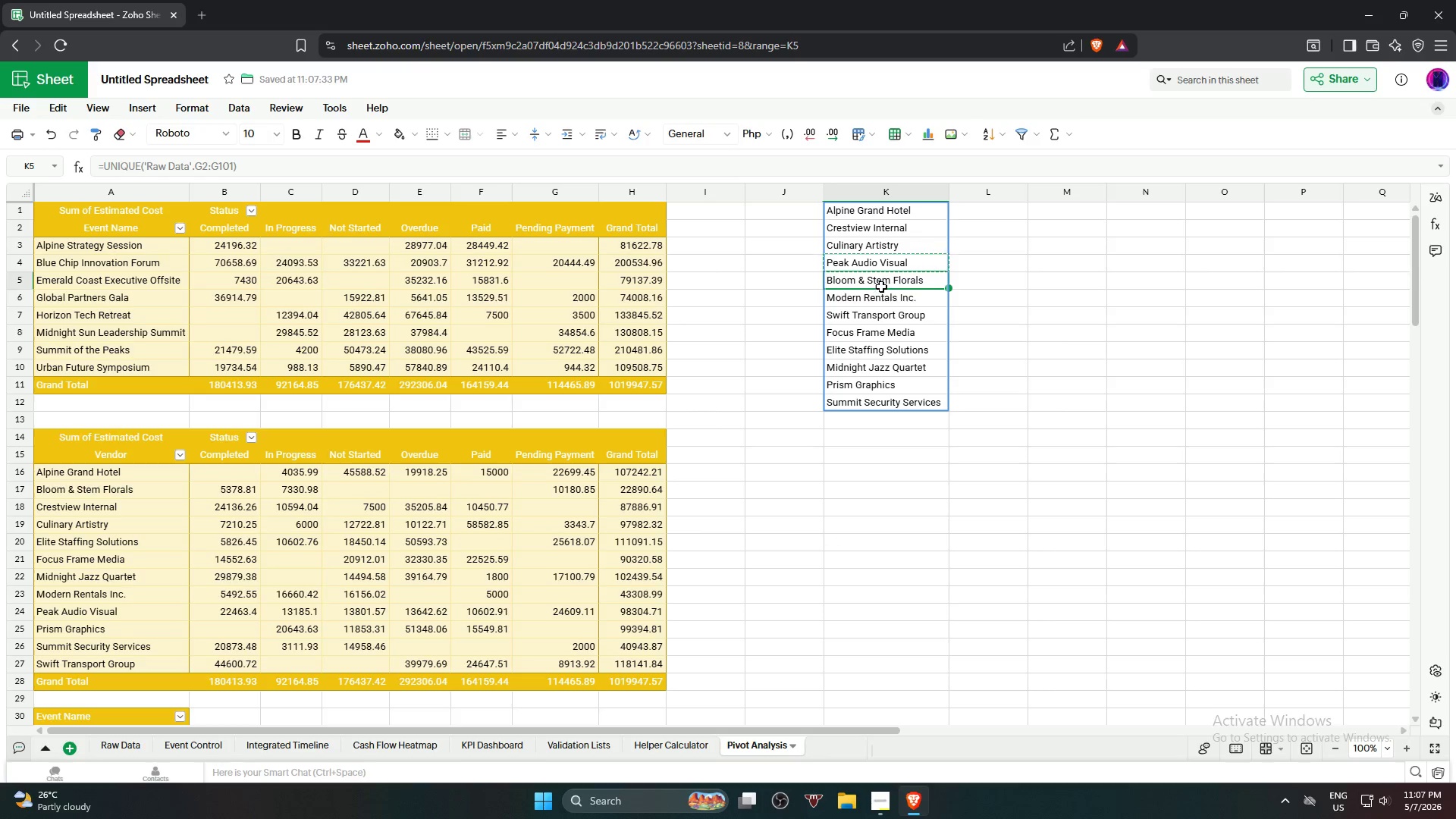 
key(Control+C)
 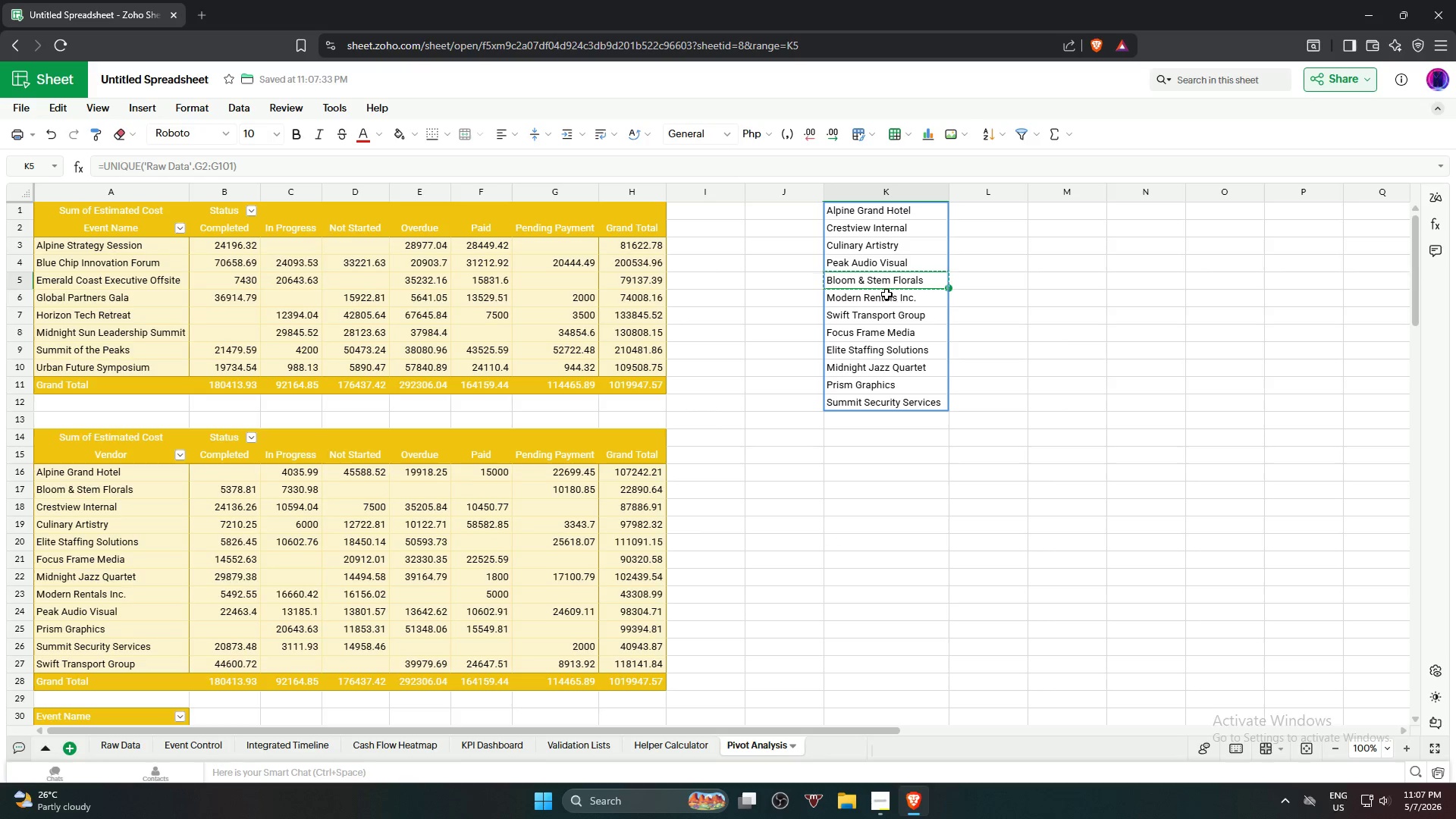 
left_click([886, 297])
 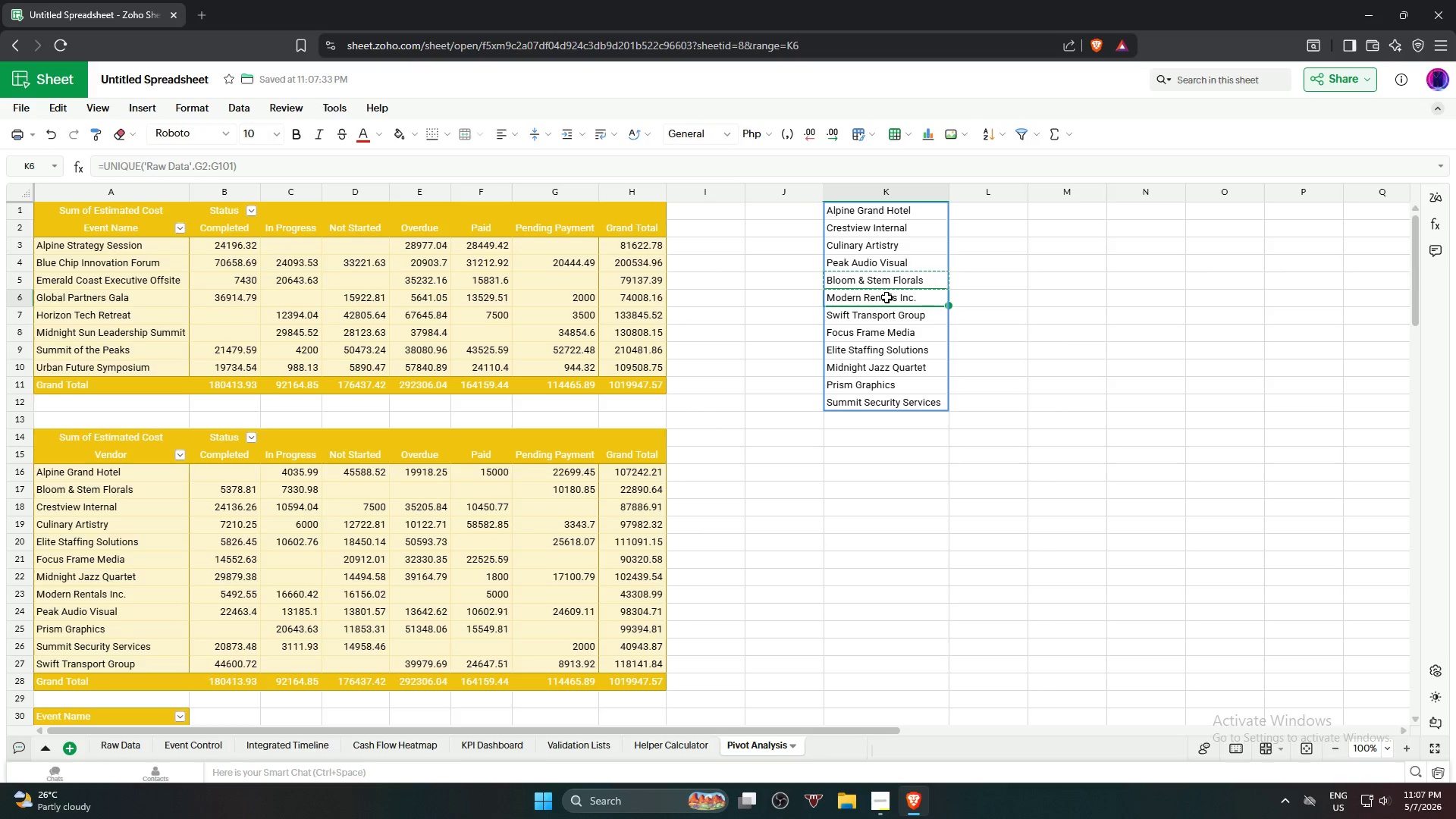 
key(Control+C)
 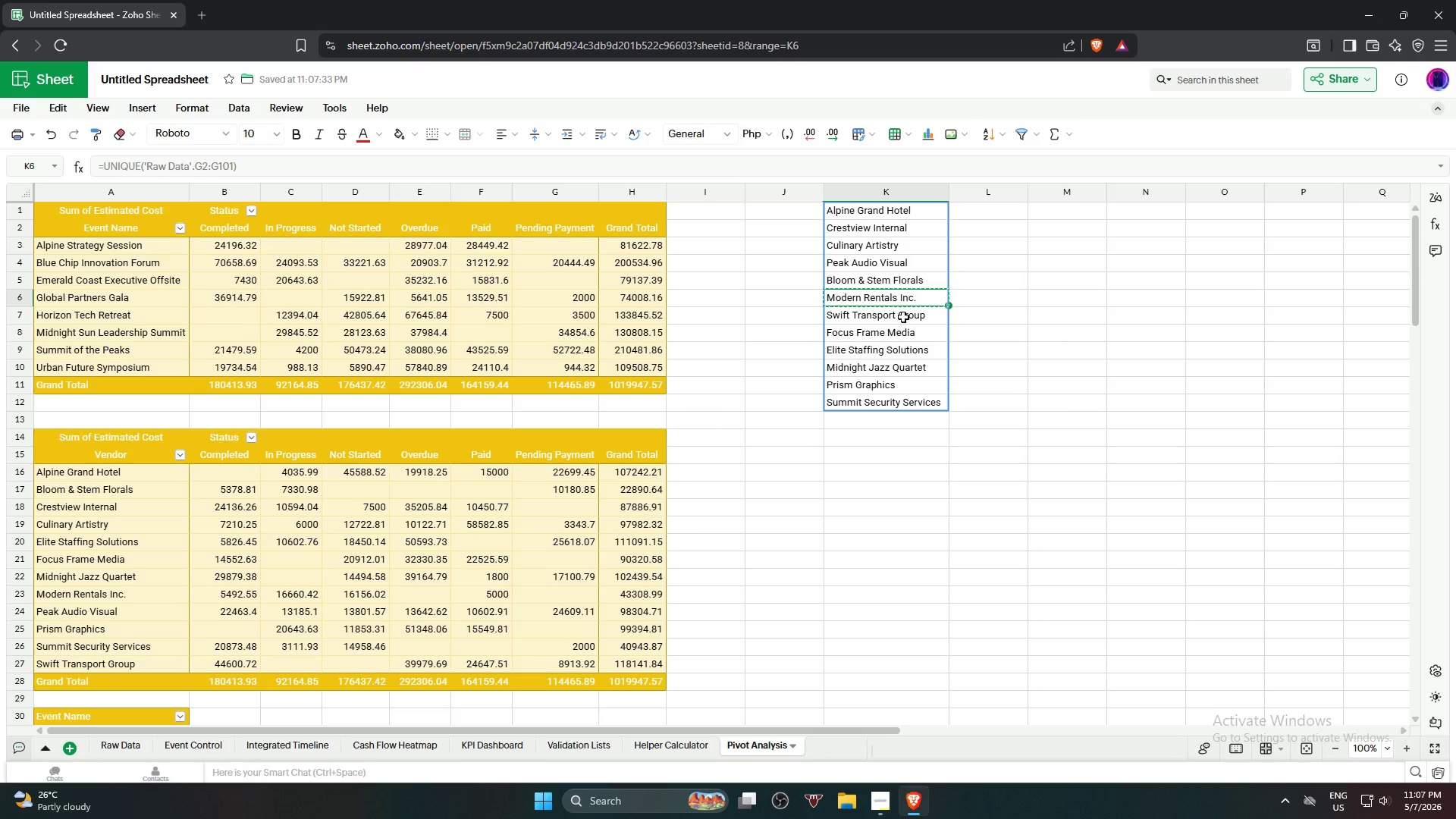 
left_click([903, 315])
 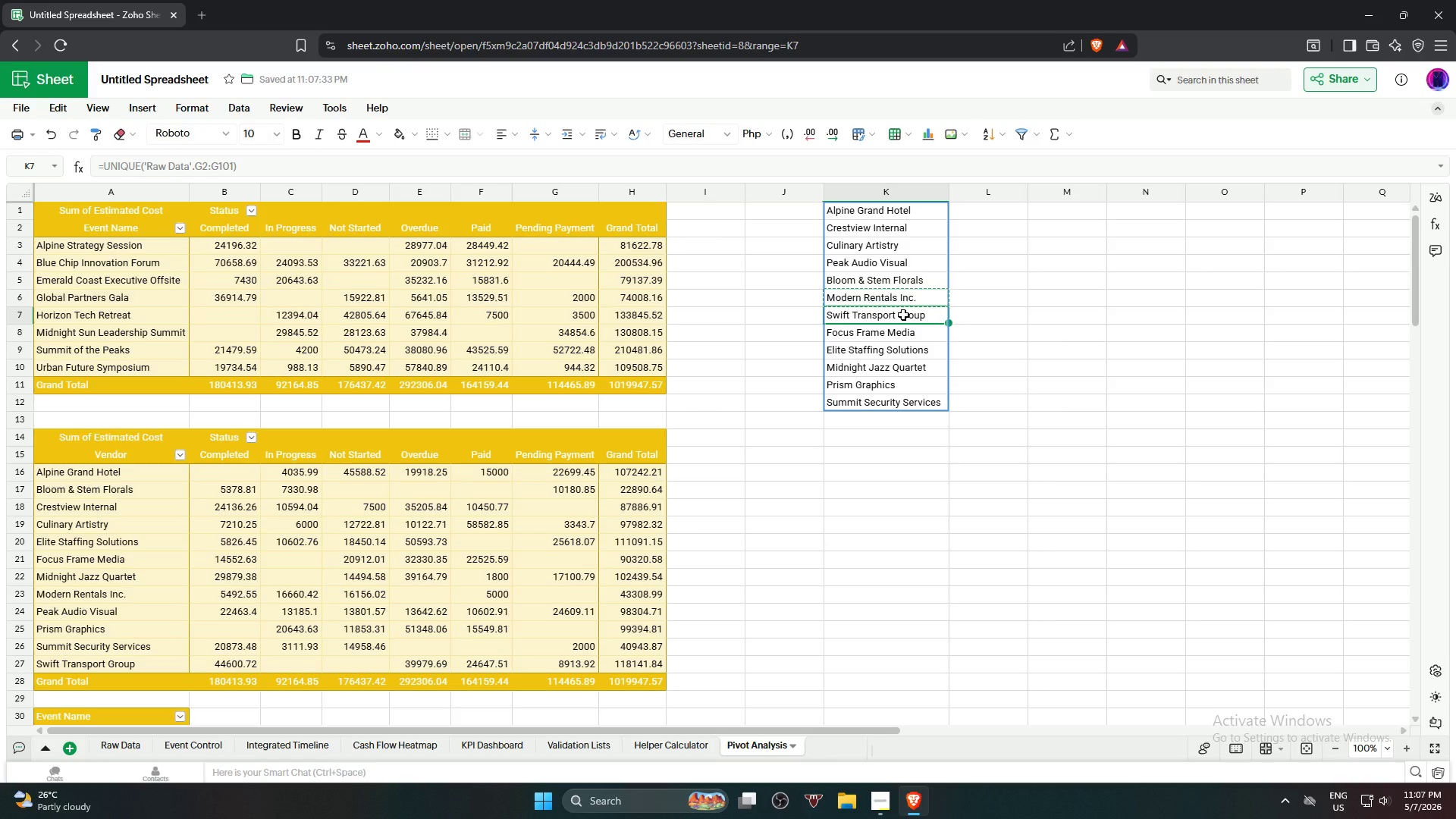 
key(Control+C)
 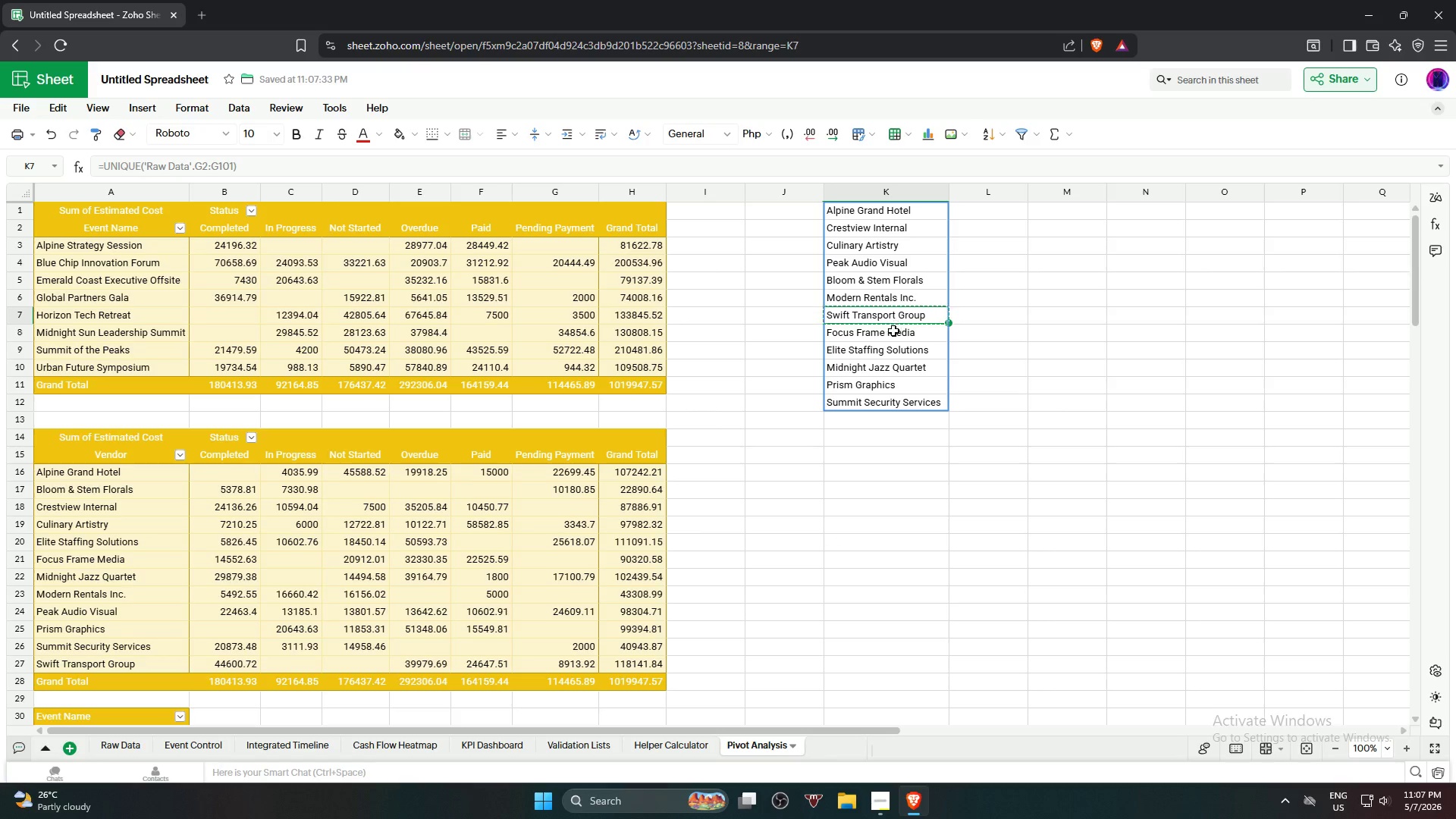 
left_click([893, 332])
 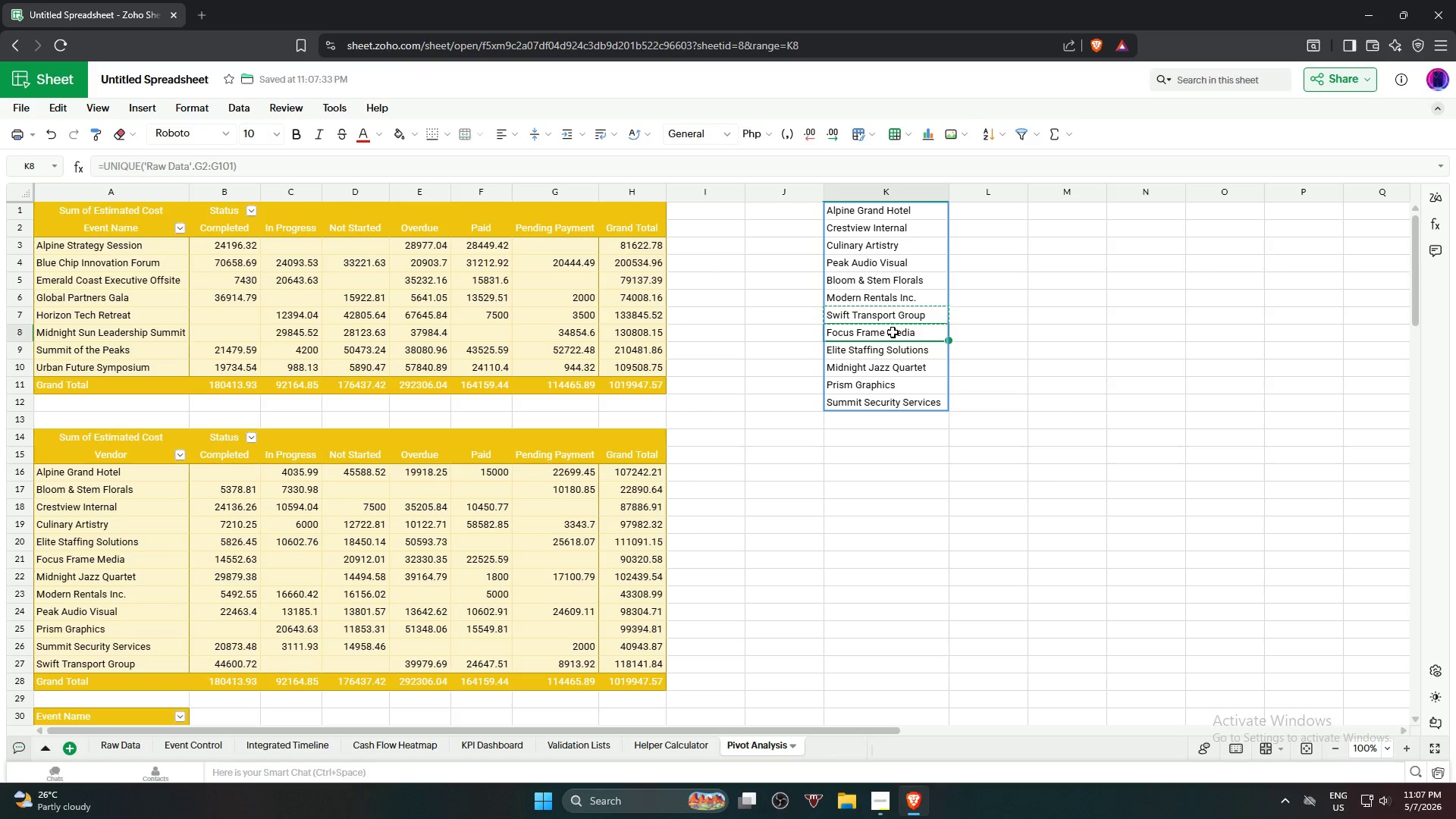 
key(Control+C)
 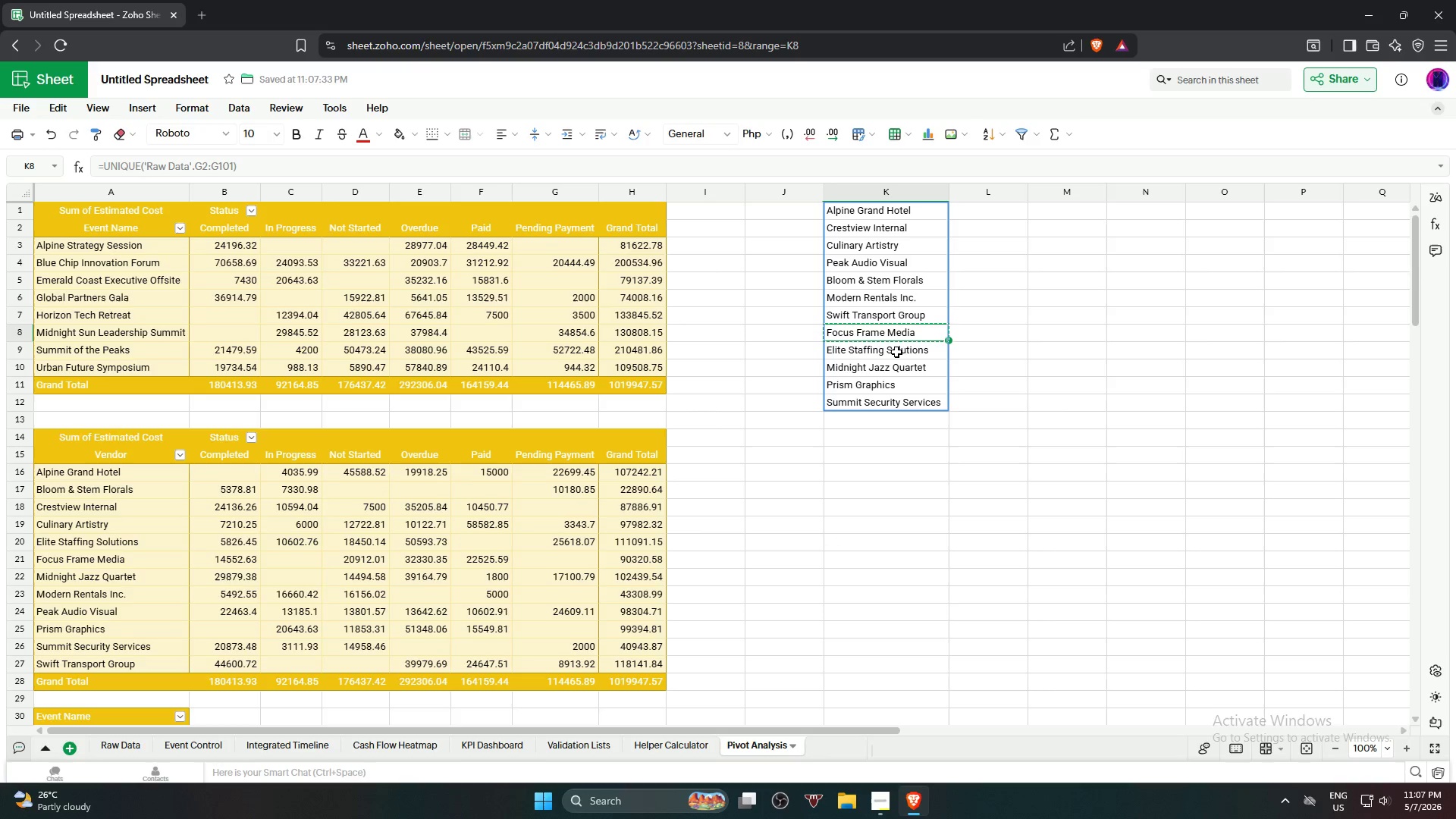 
left_click([896, 355])
 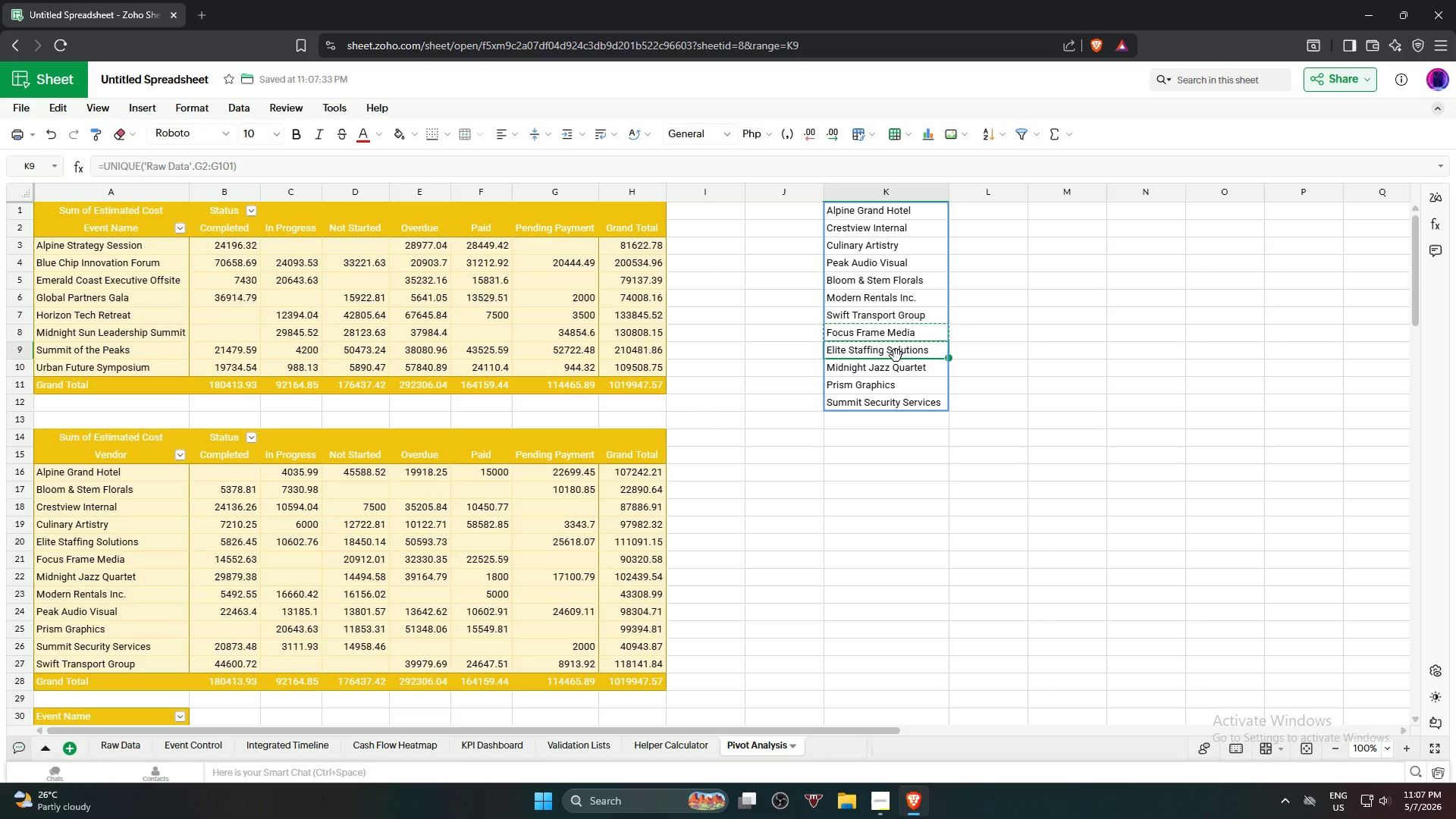 
key(Control+C)
 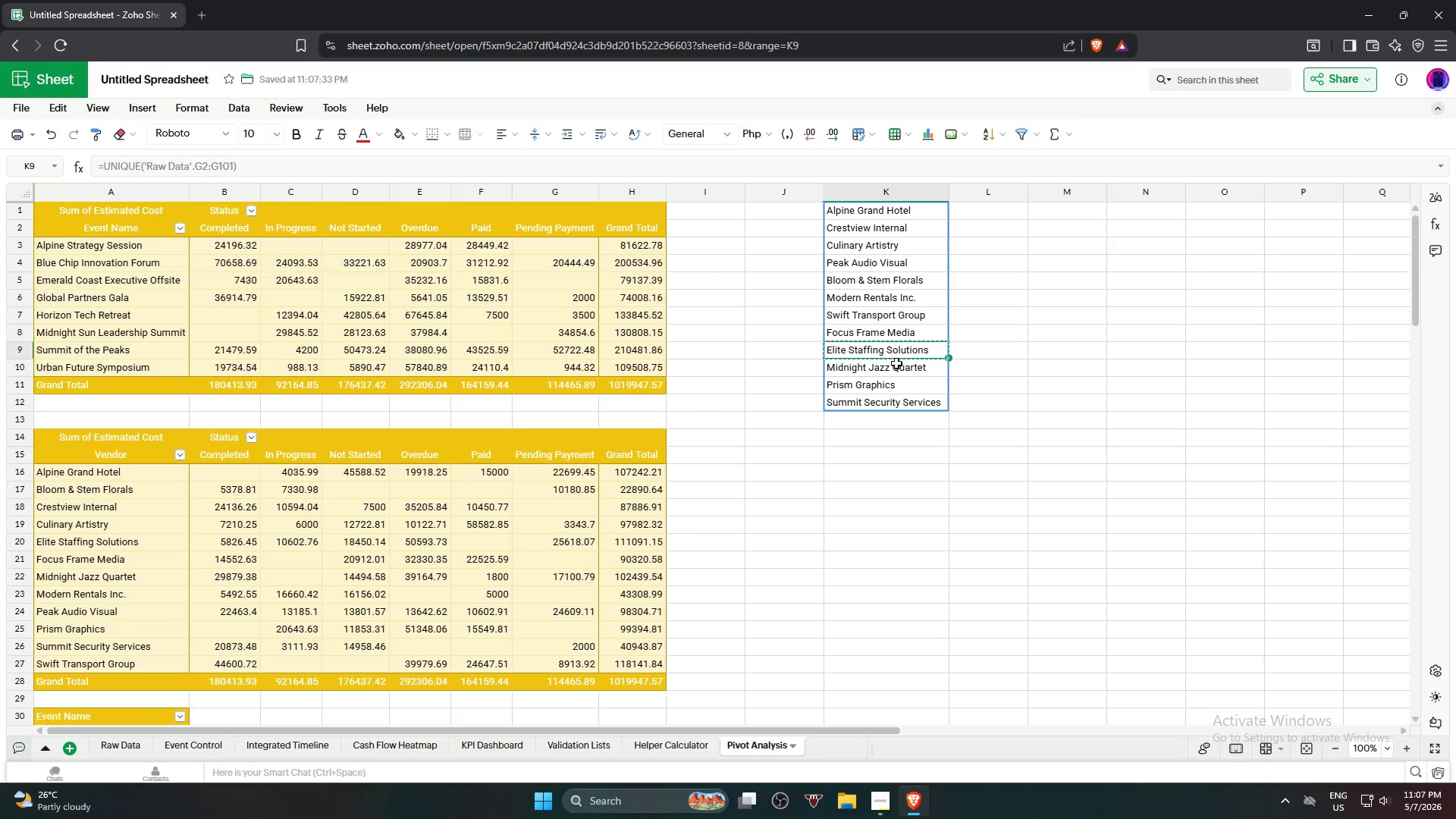 
left_click([896, 366])
 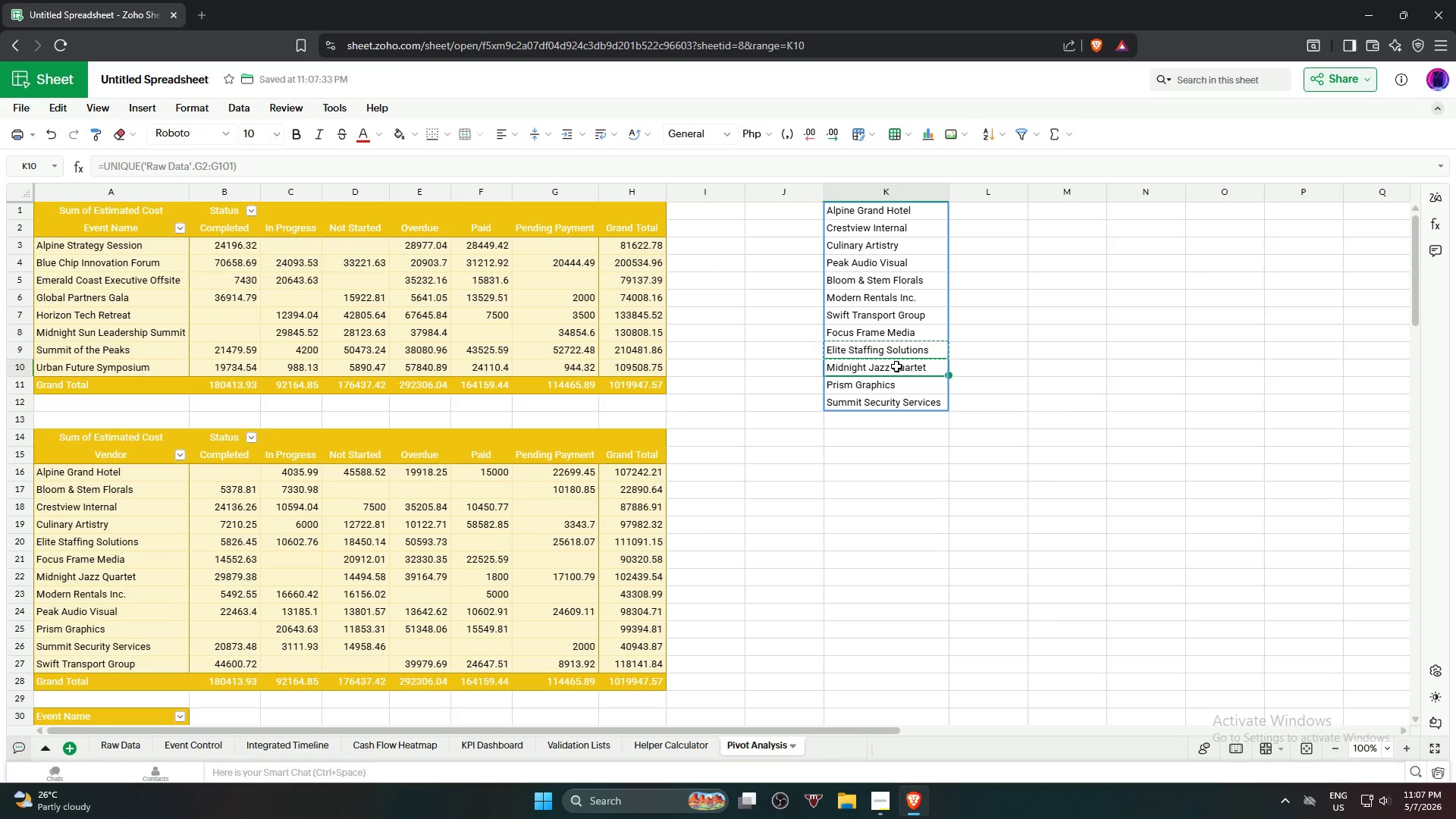 
key(Control+C)
 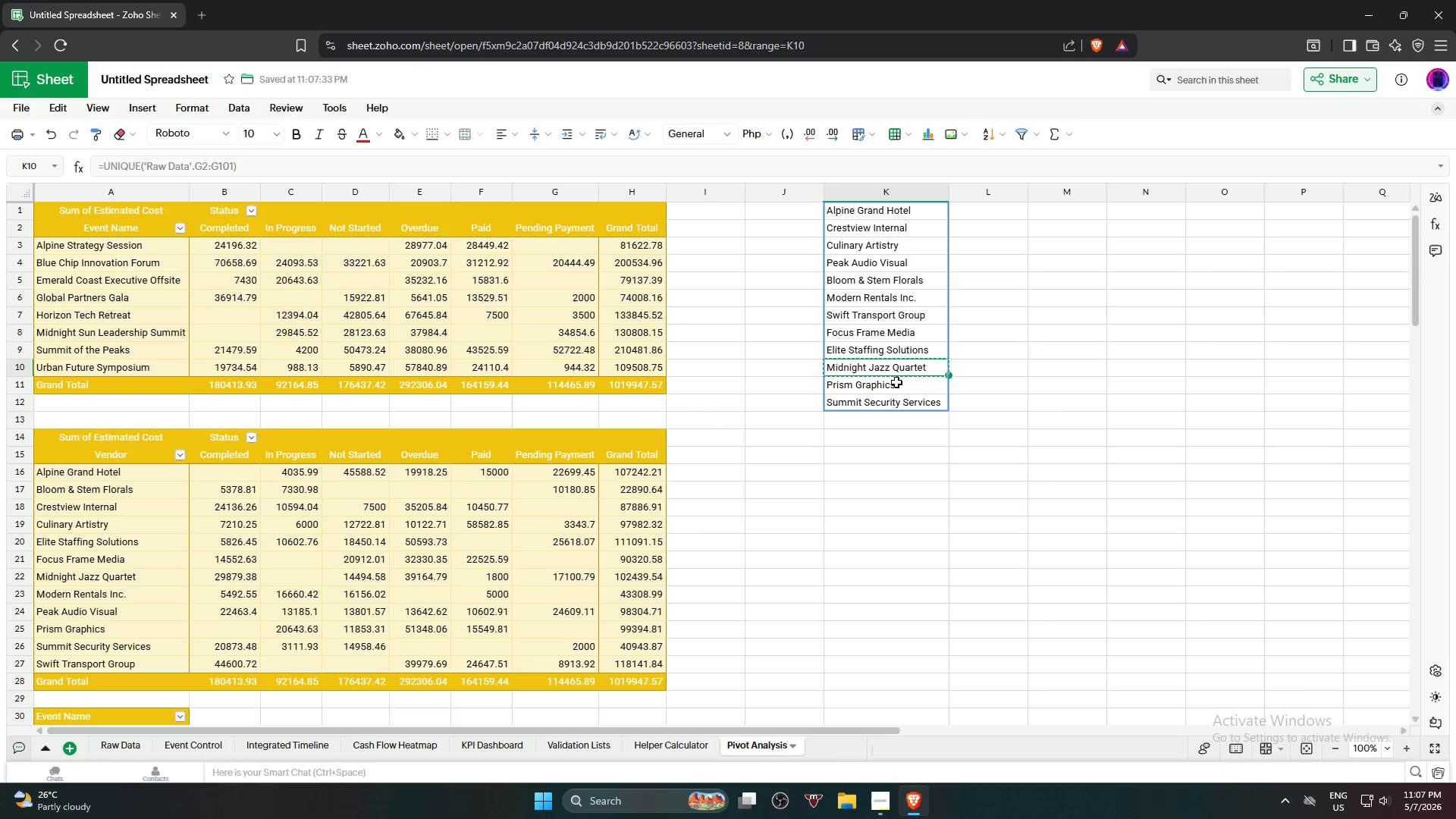 
left_click([896, 387])
 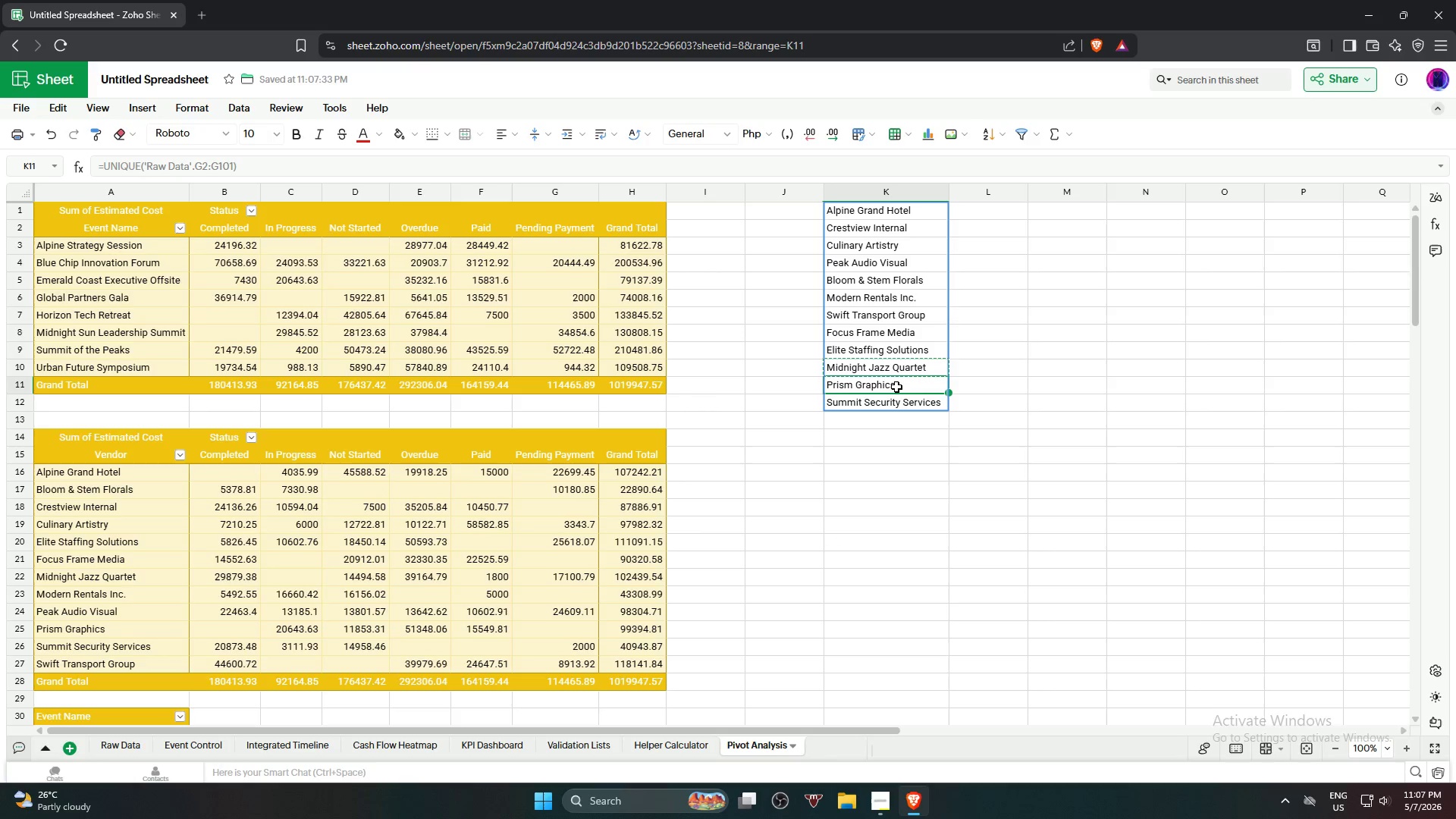 
key(Control+C)
 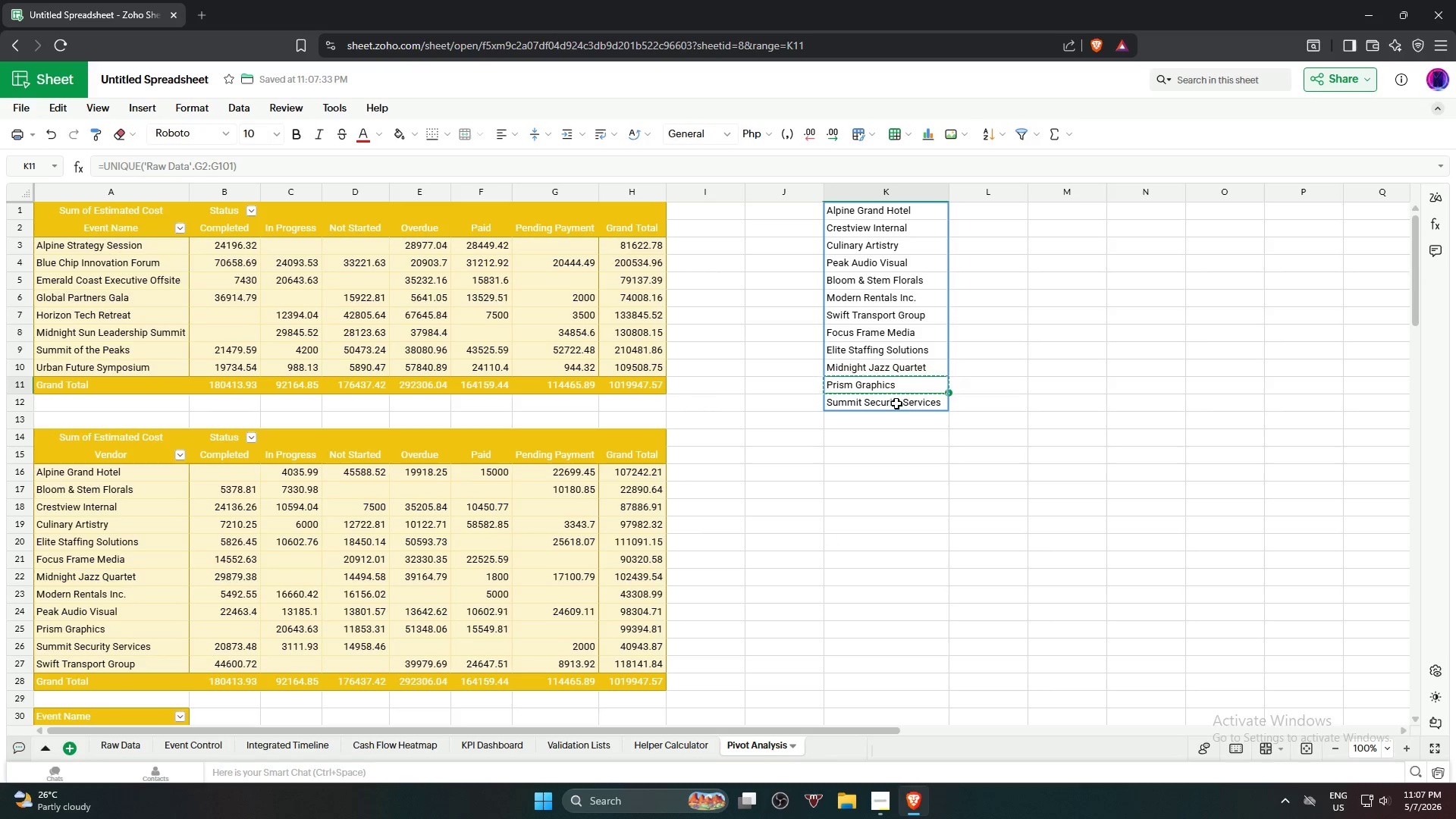 
left_click([896, 404])
 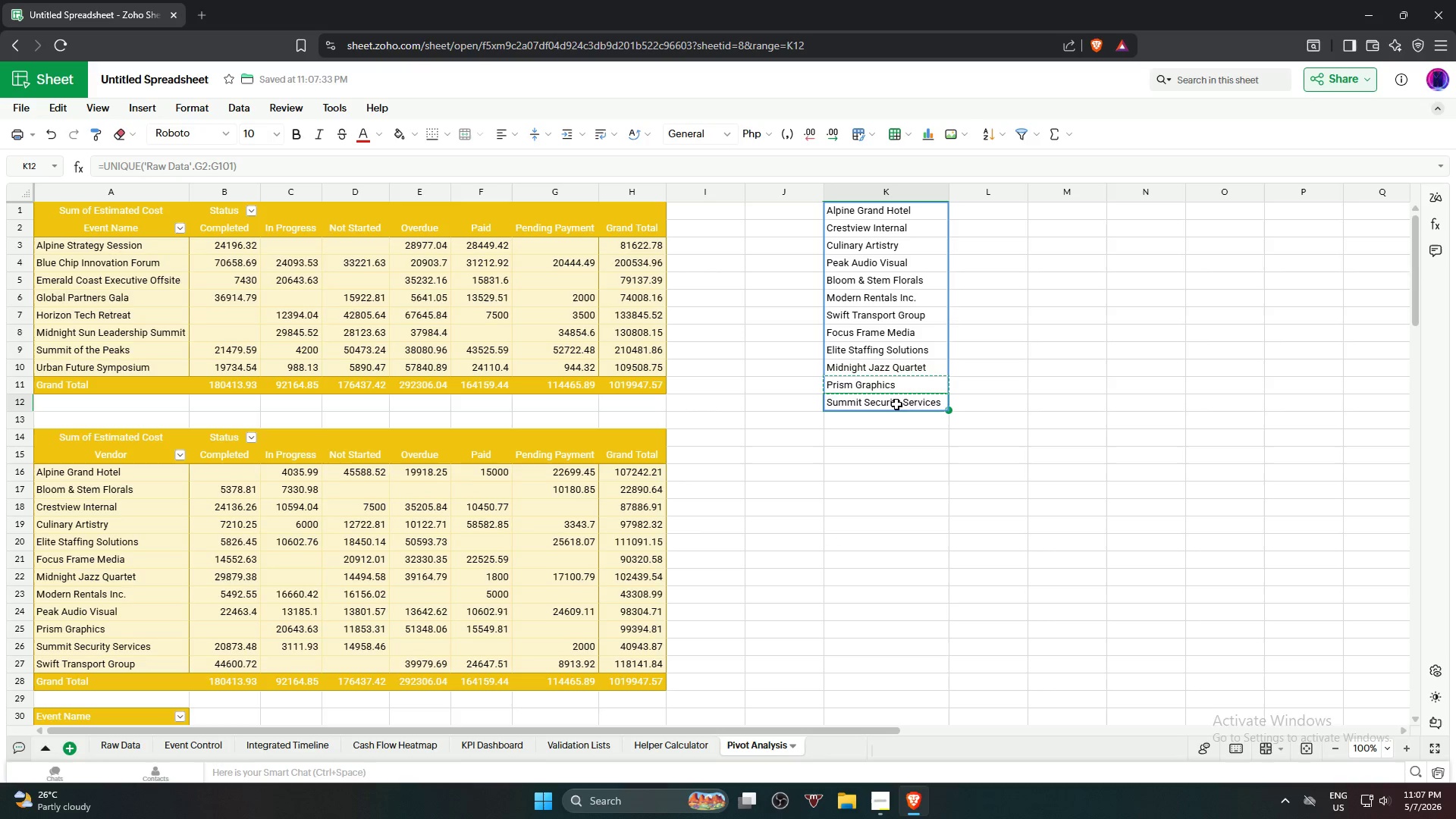 
key(Control+C)
 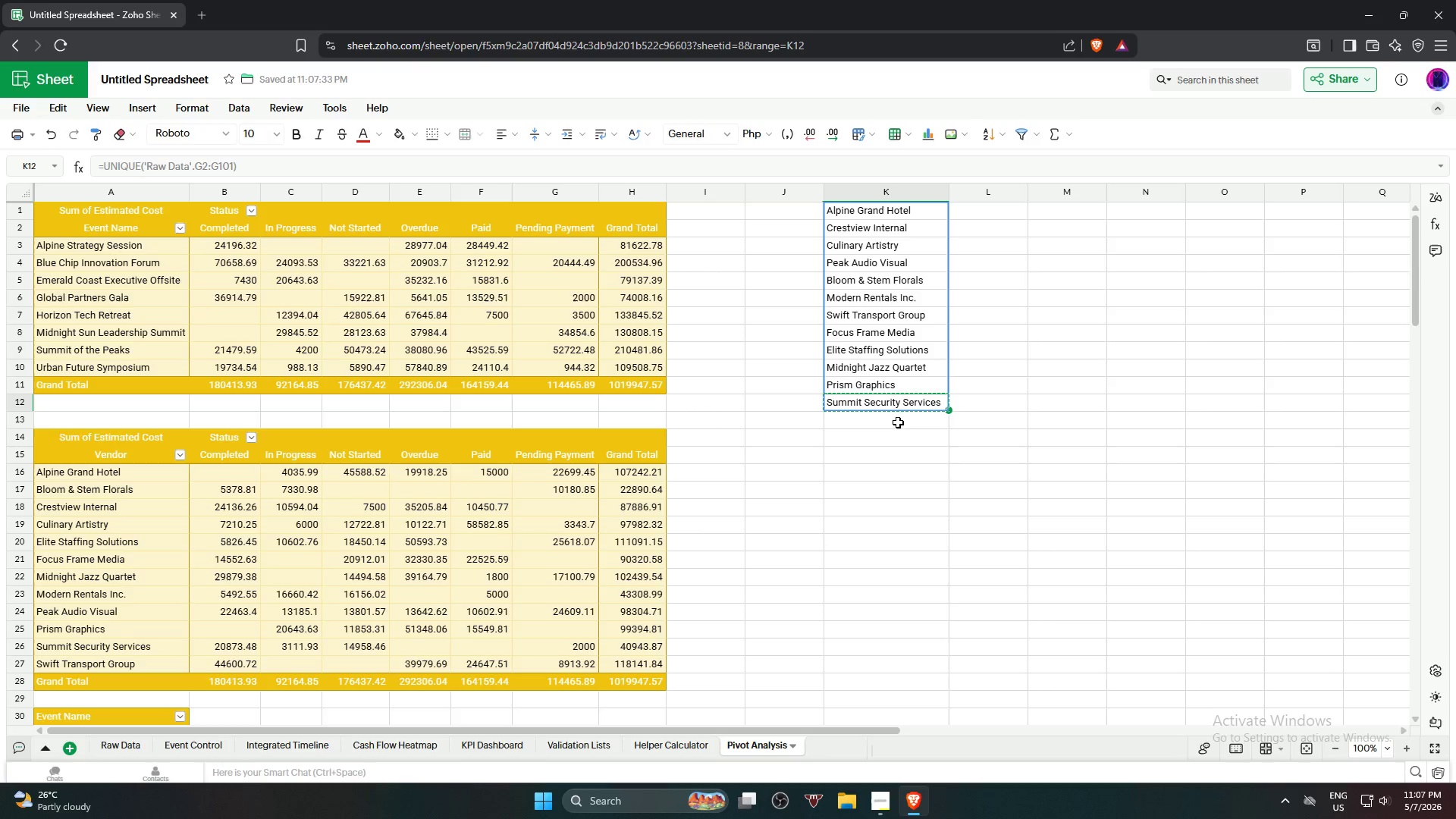 
left_click([878, 458])
 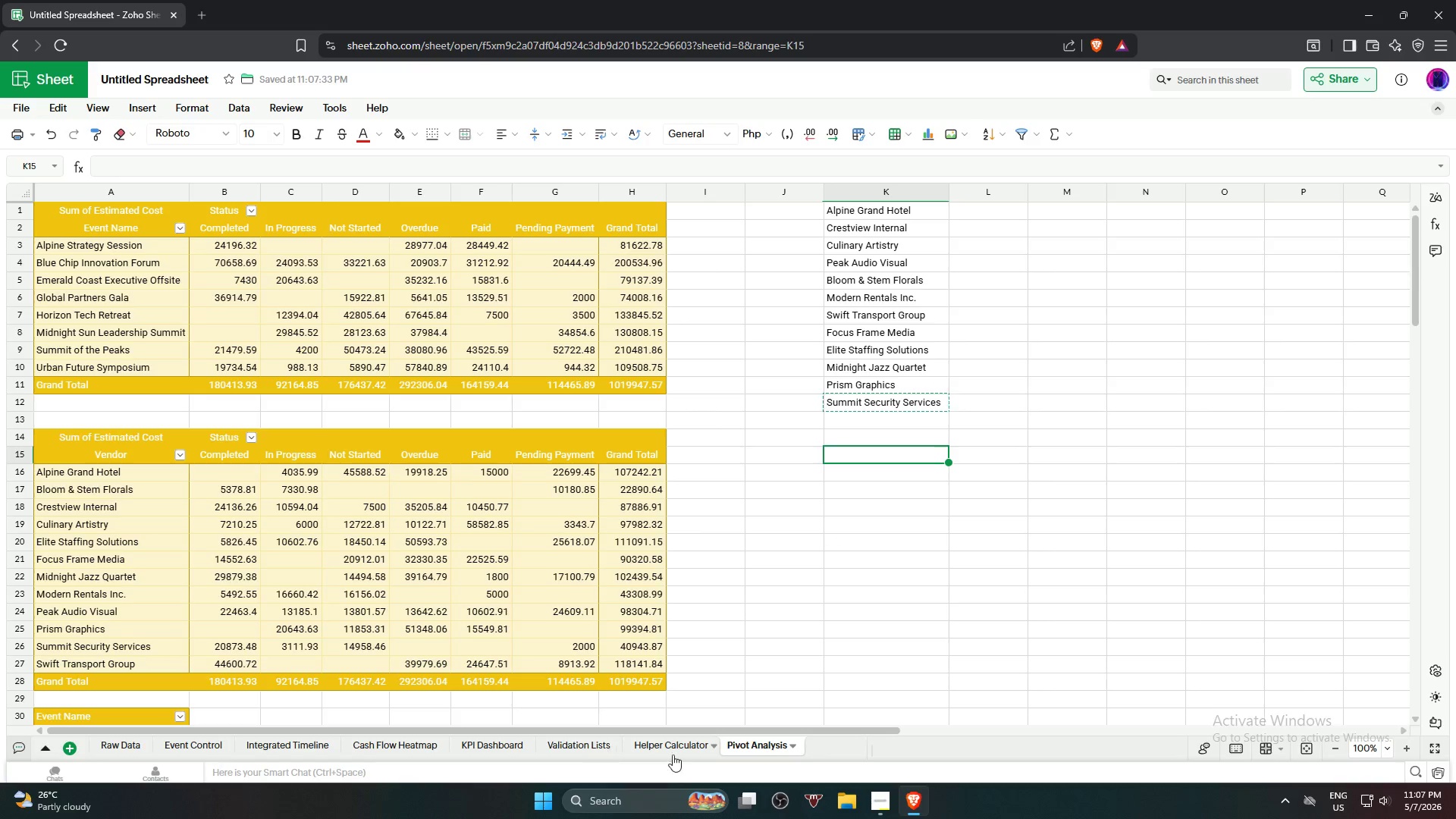 
left_click([587, 742])
 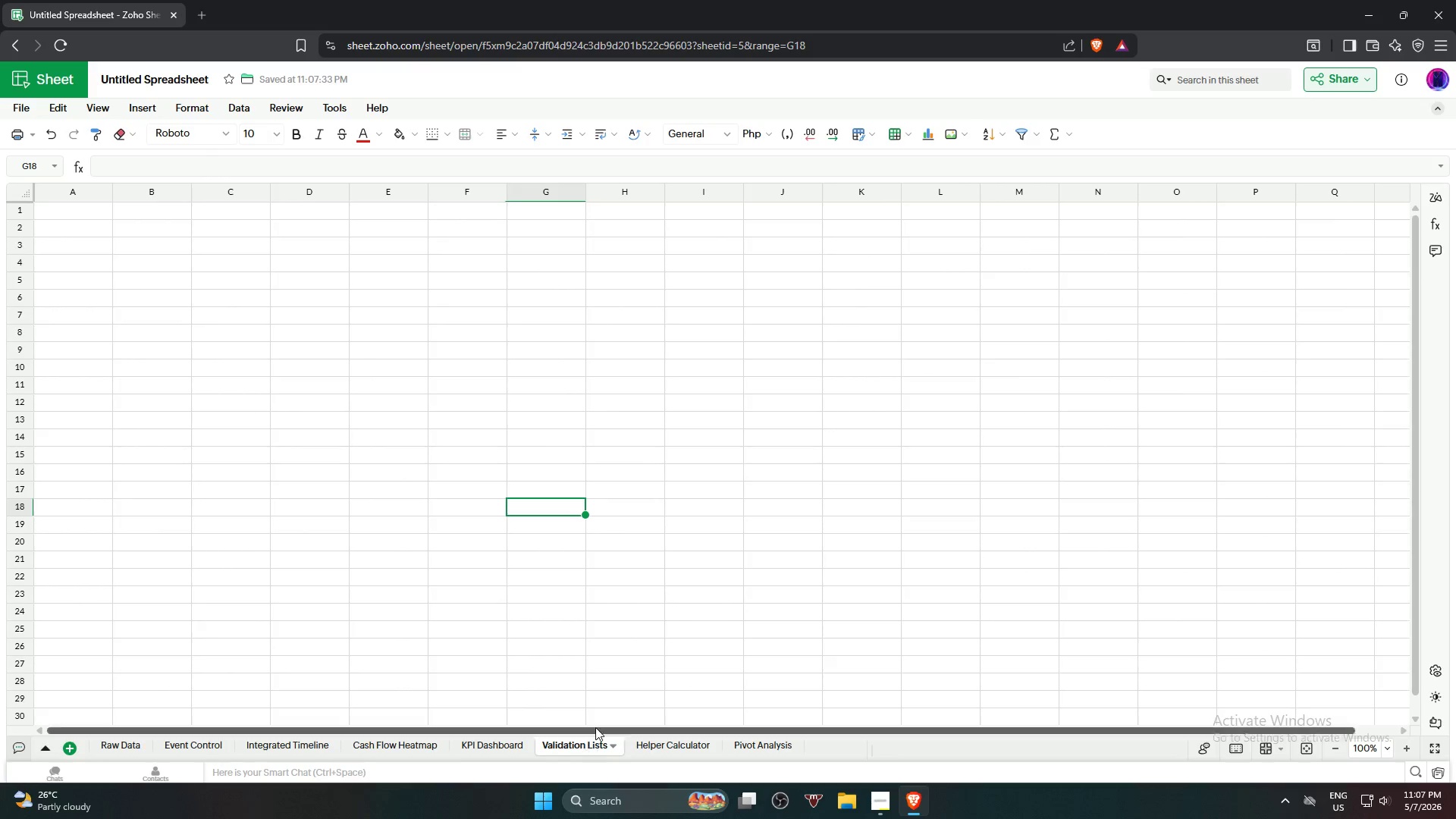 
scroll: coordinate [598, 691], scroll_direction: up, amount: 2.0
 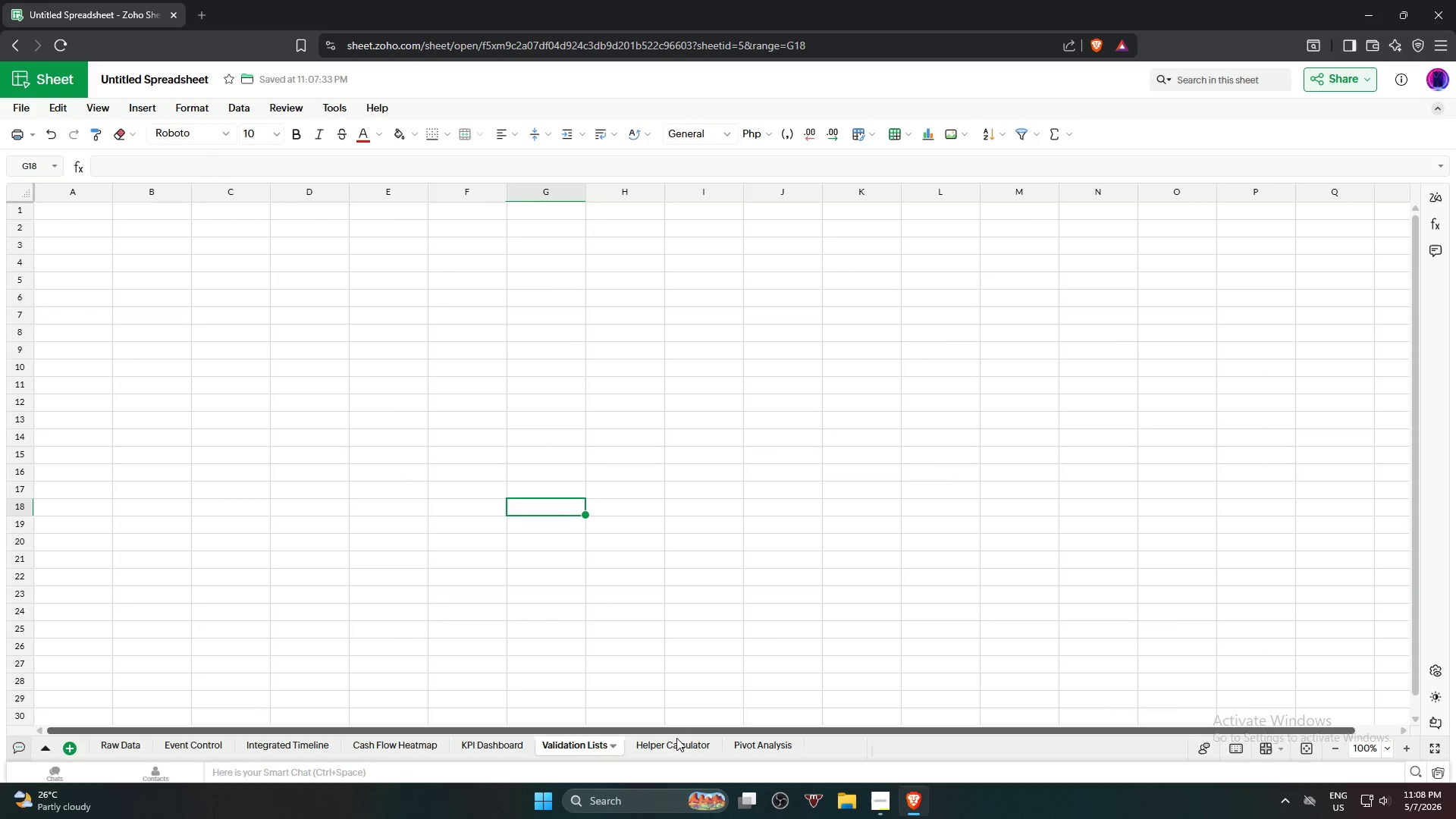 
left_click([676, 744])
 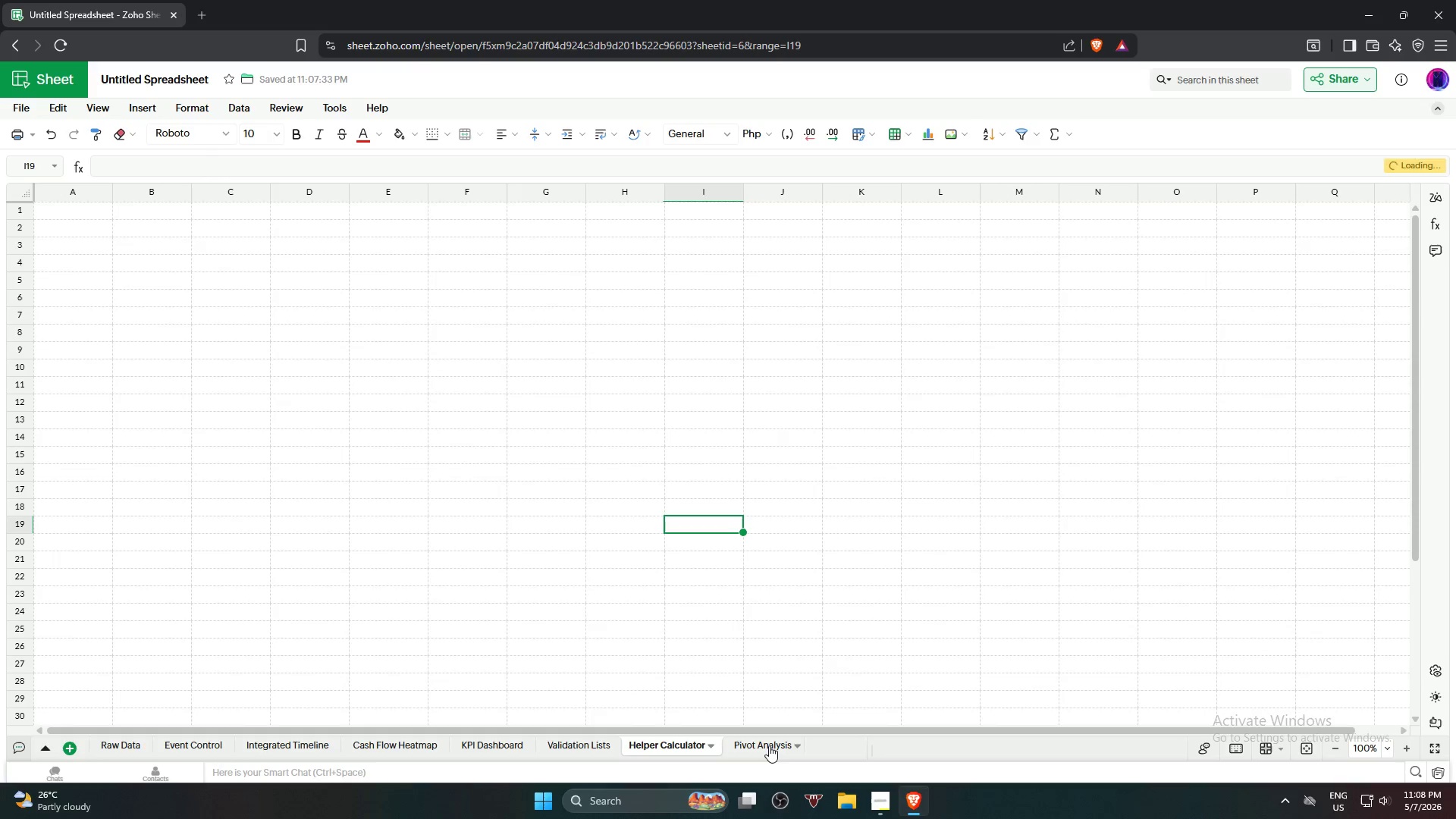 
left_click([769, 745])
 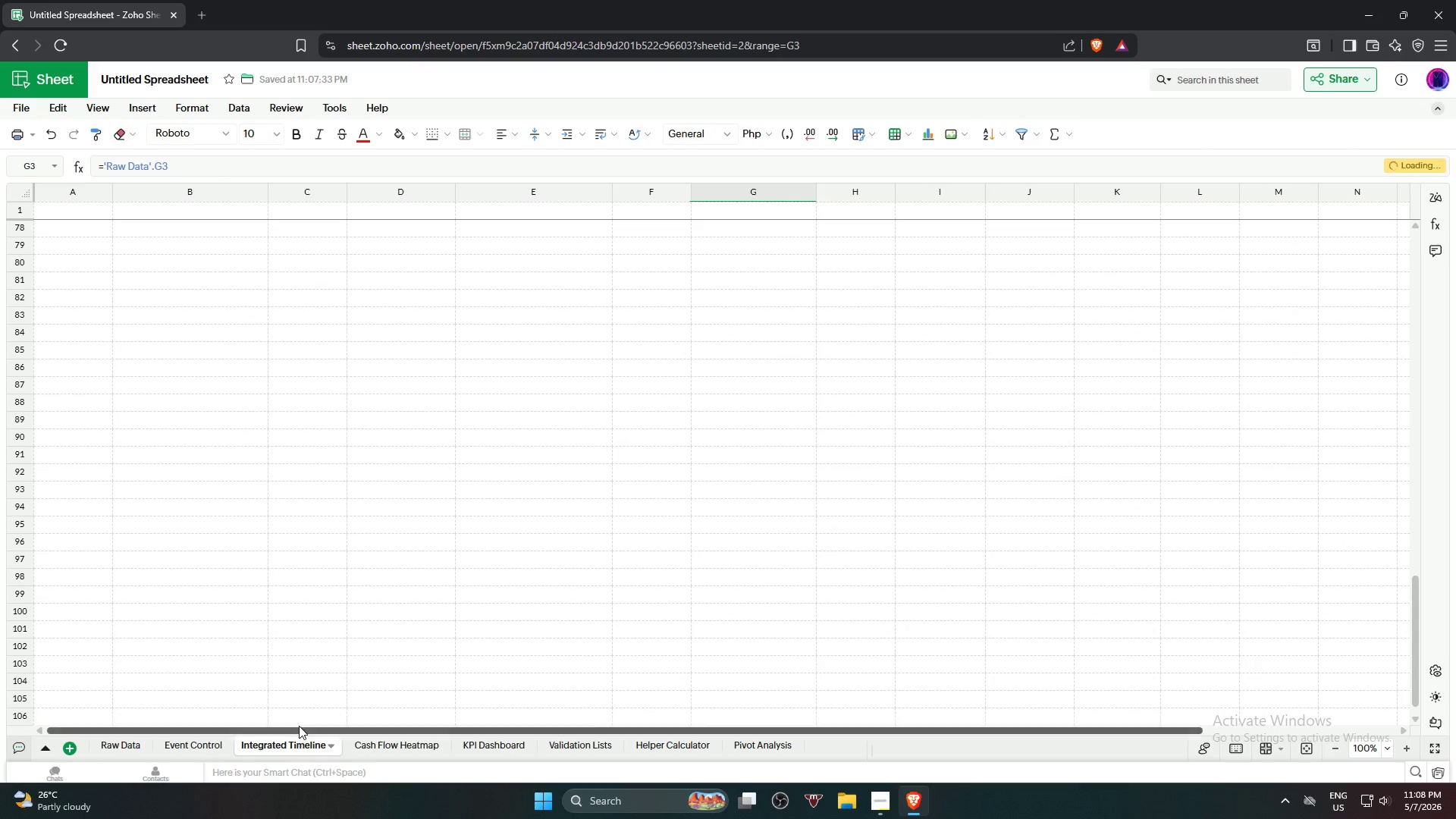 
scroll: coordinate [392, 497], scroll_direction: up, amount: 25.0
 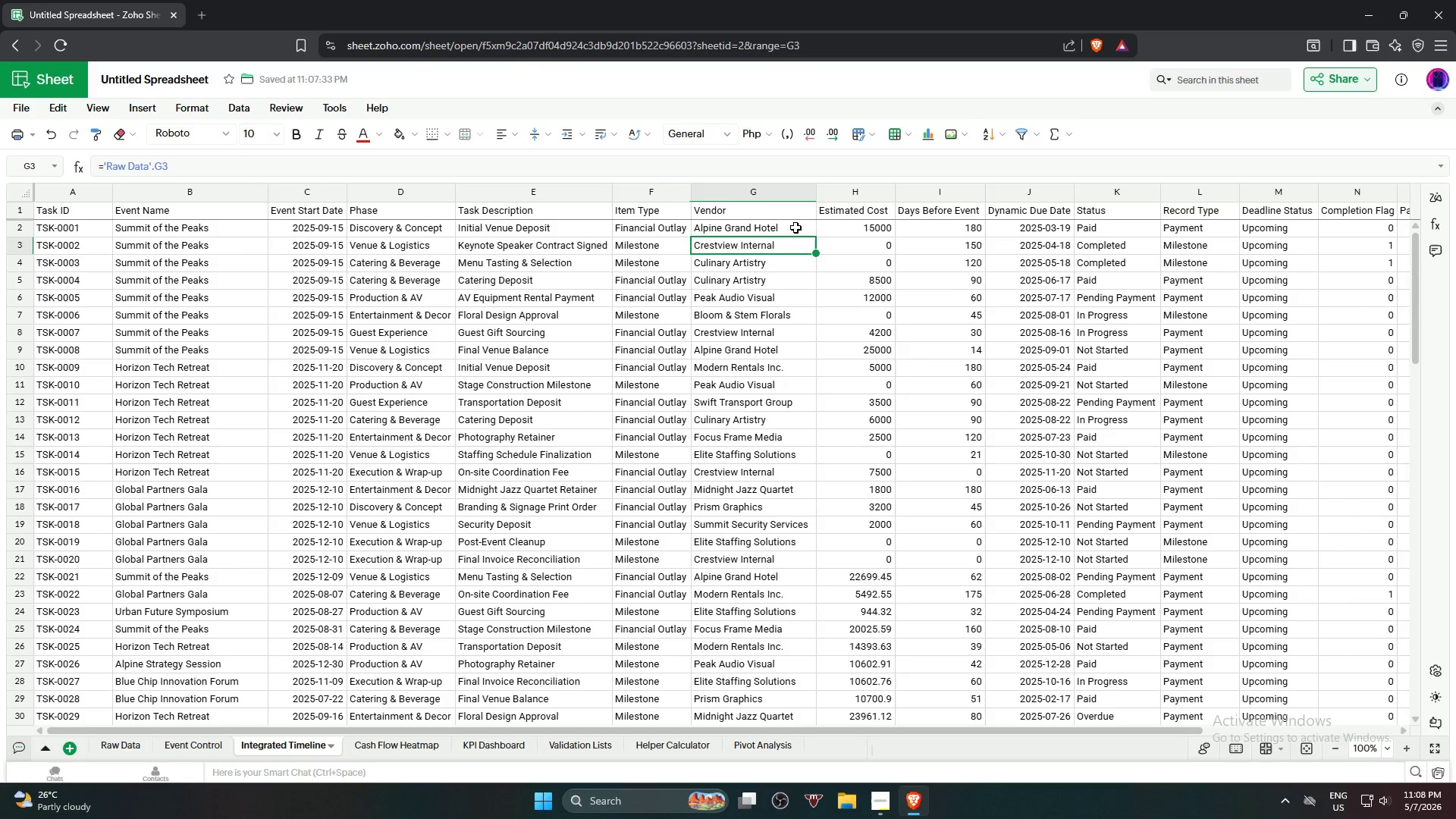 
left_click_drag(start_coordinate=[795, 228], to_coordinate=[743, 578])
 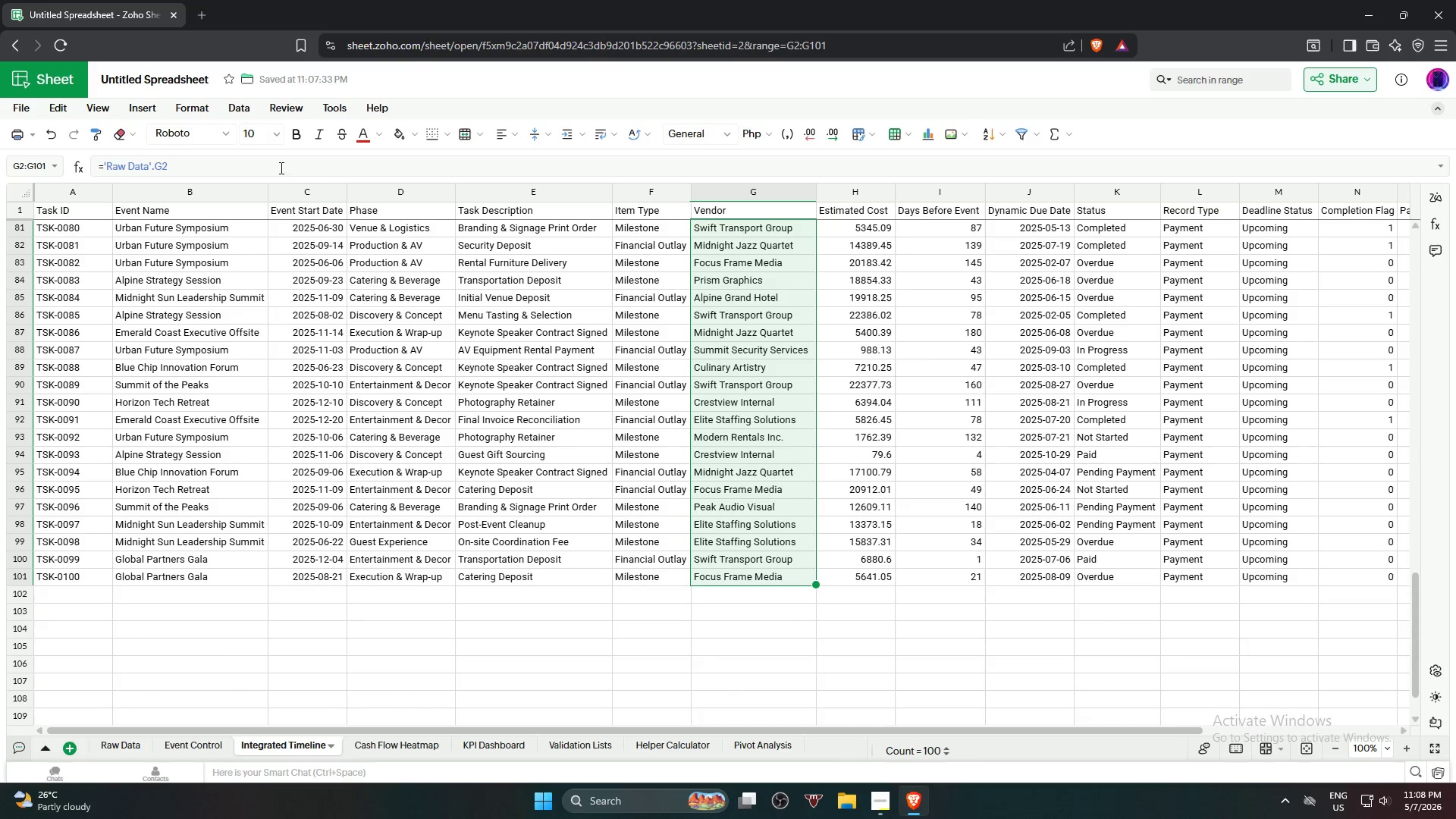 
scroll: coordinate [759, 629], scroll_direction: down, amount: 19.0
 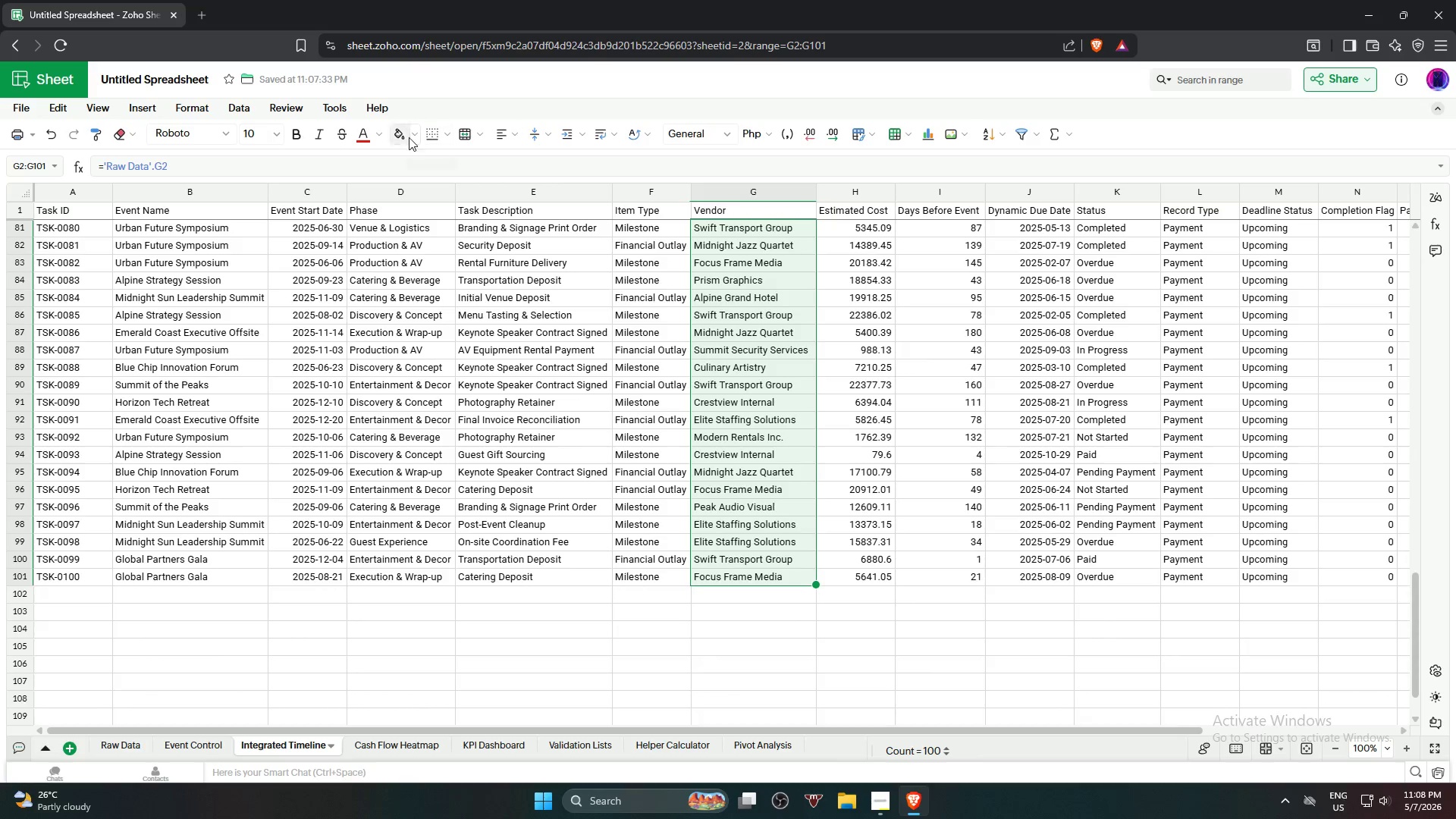 
left_click([230, 109])
 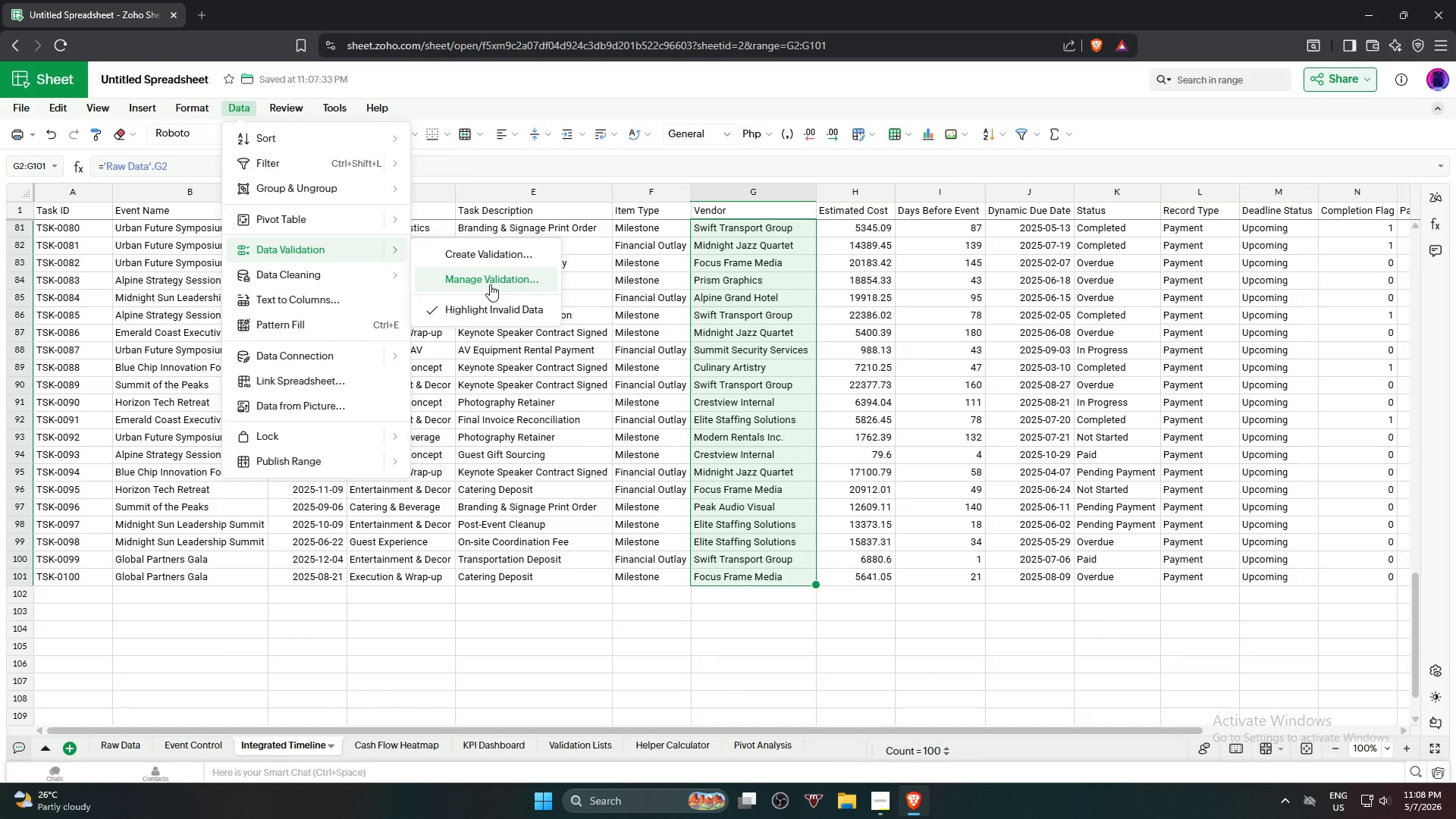 
left_click([471, 253])
 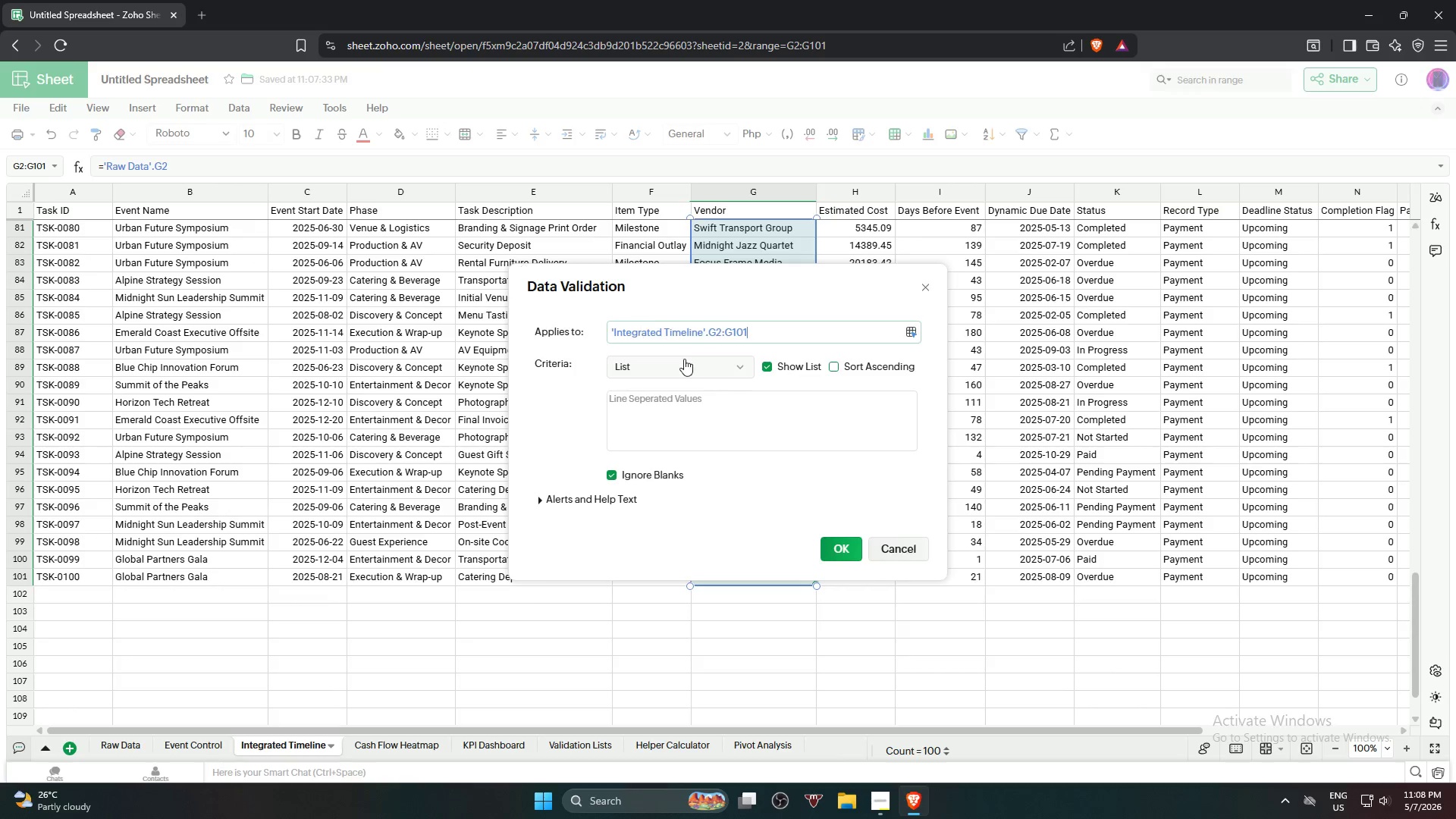 
left_click([711, 419])
 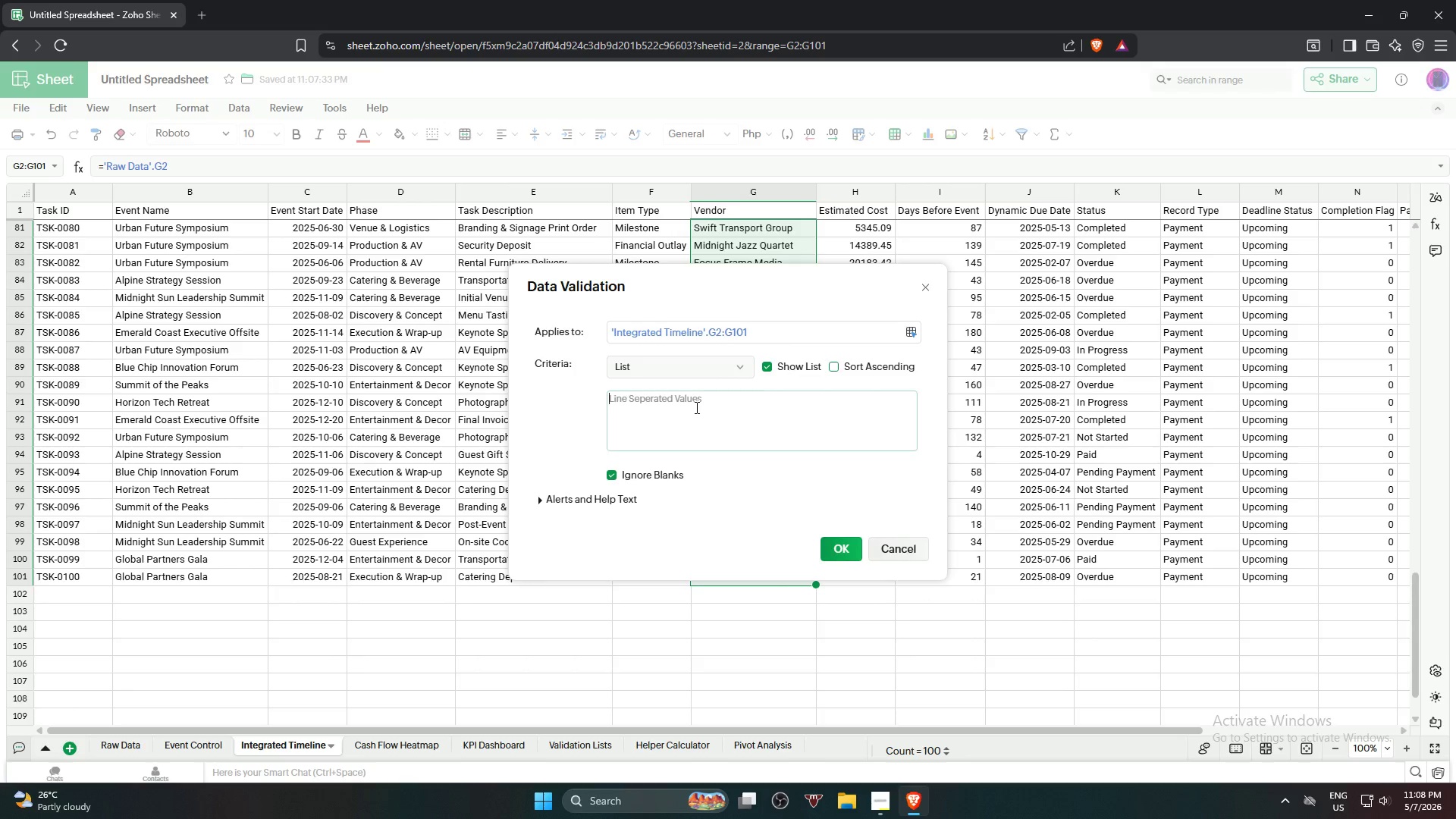 
key(Meta+V)
 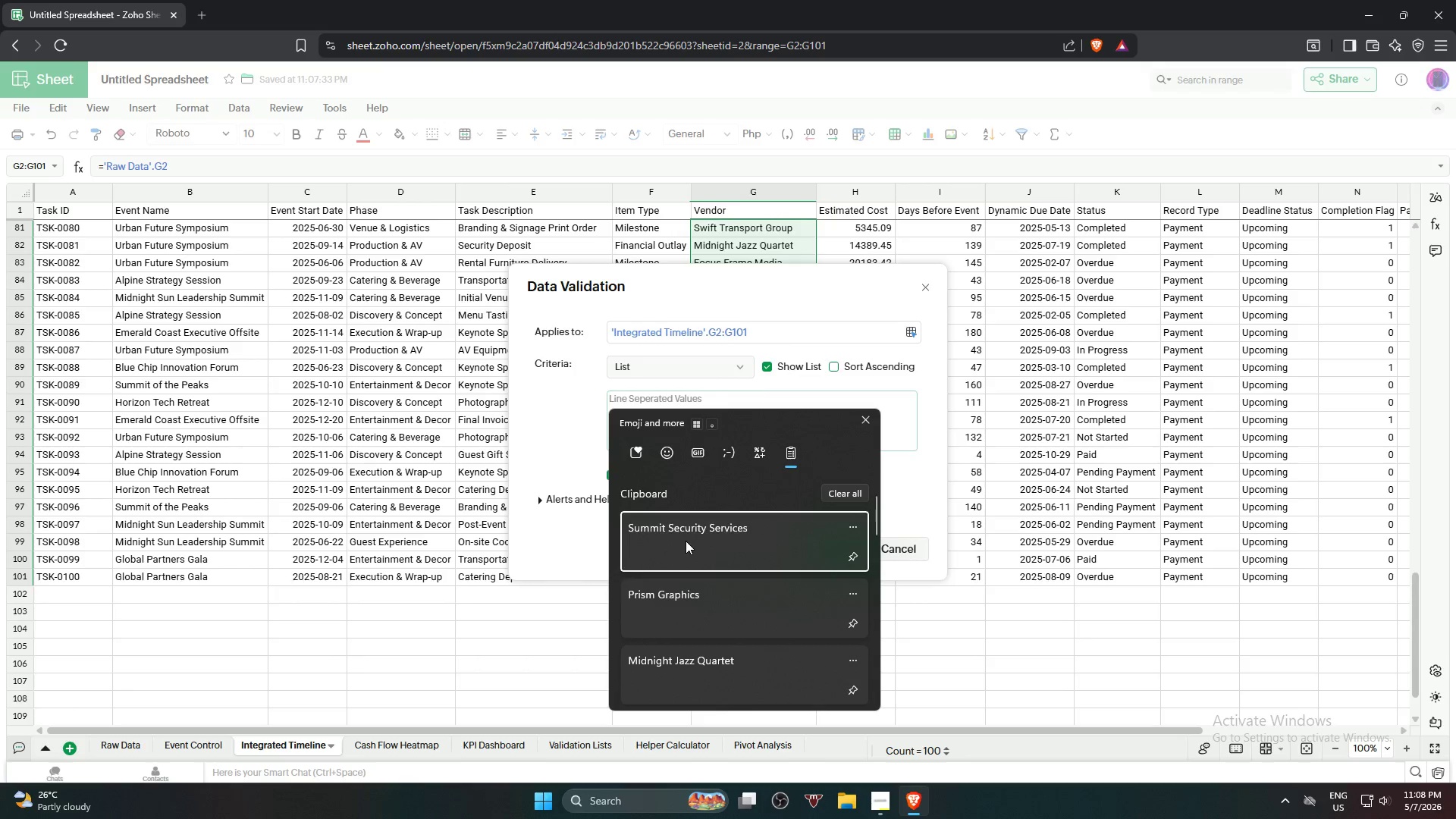 
scroll: coordinate [690, 553], scroll_direction: down, amount: 15.0
 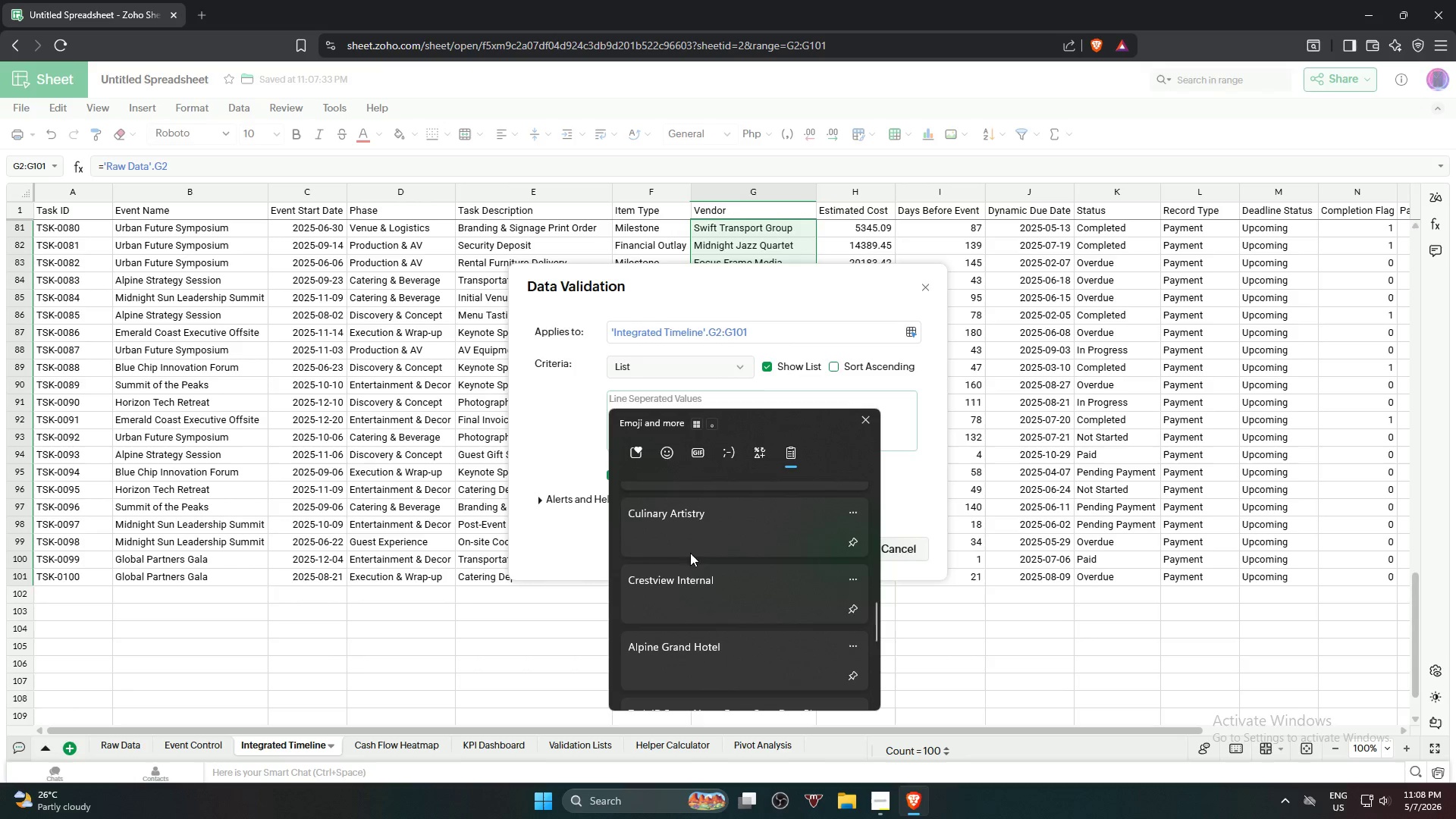 
left_click([701, 661])
 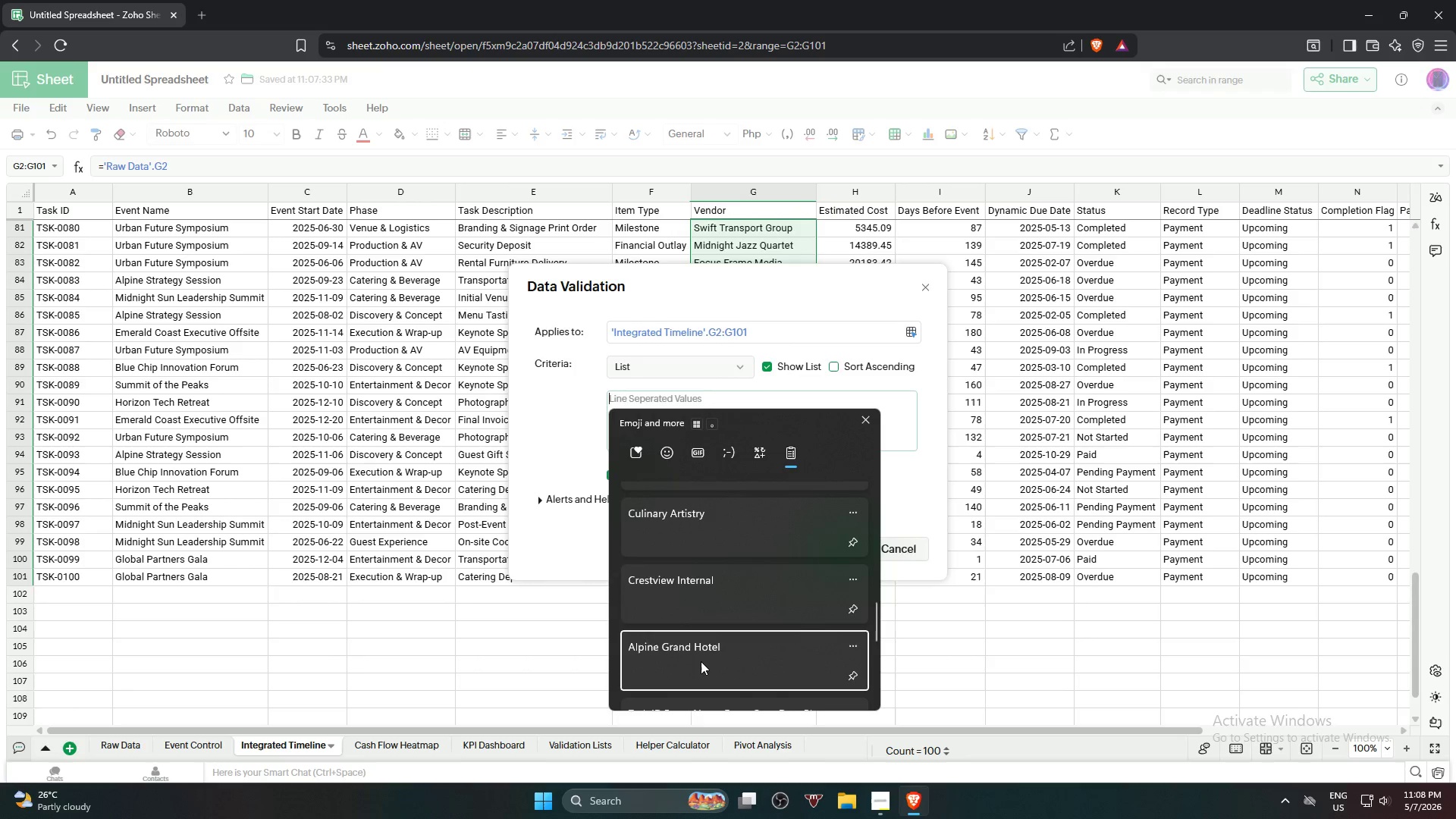 
key(Control+ControlLeft)
 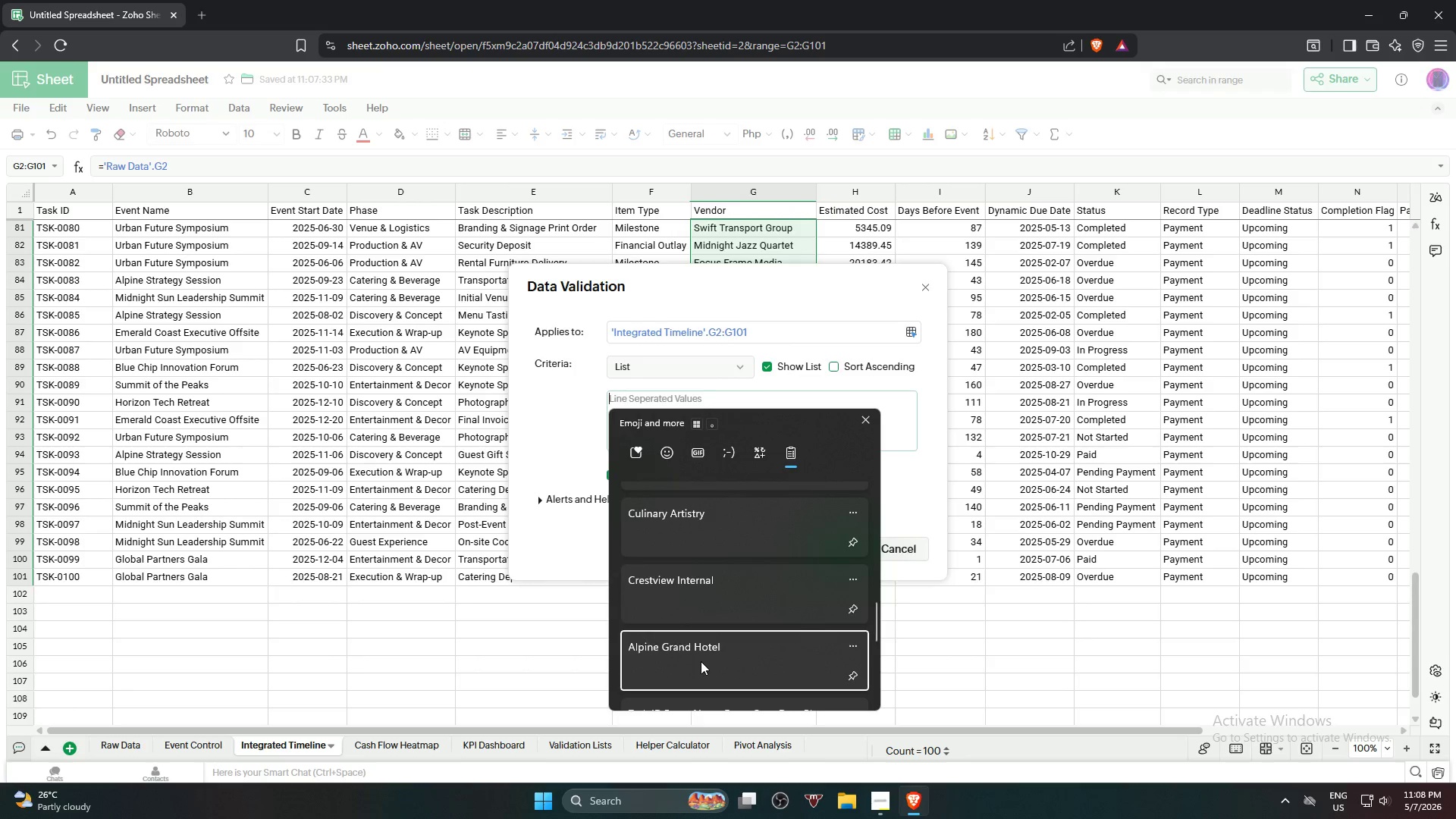 
hold_key(key=V, duration=2.81)
 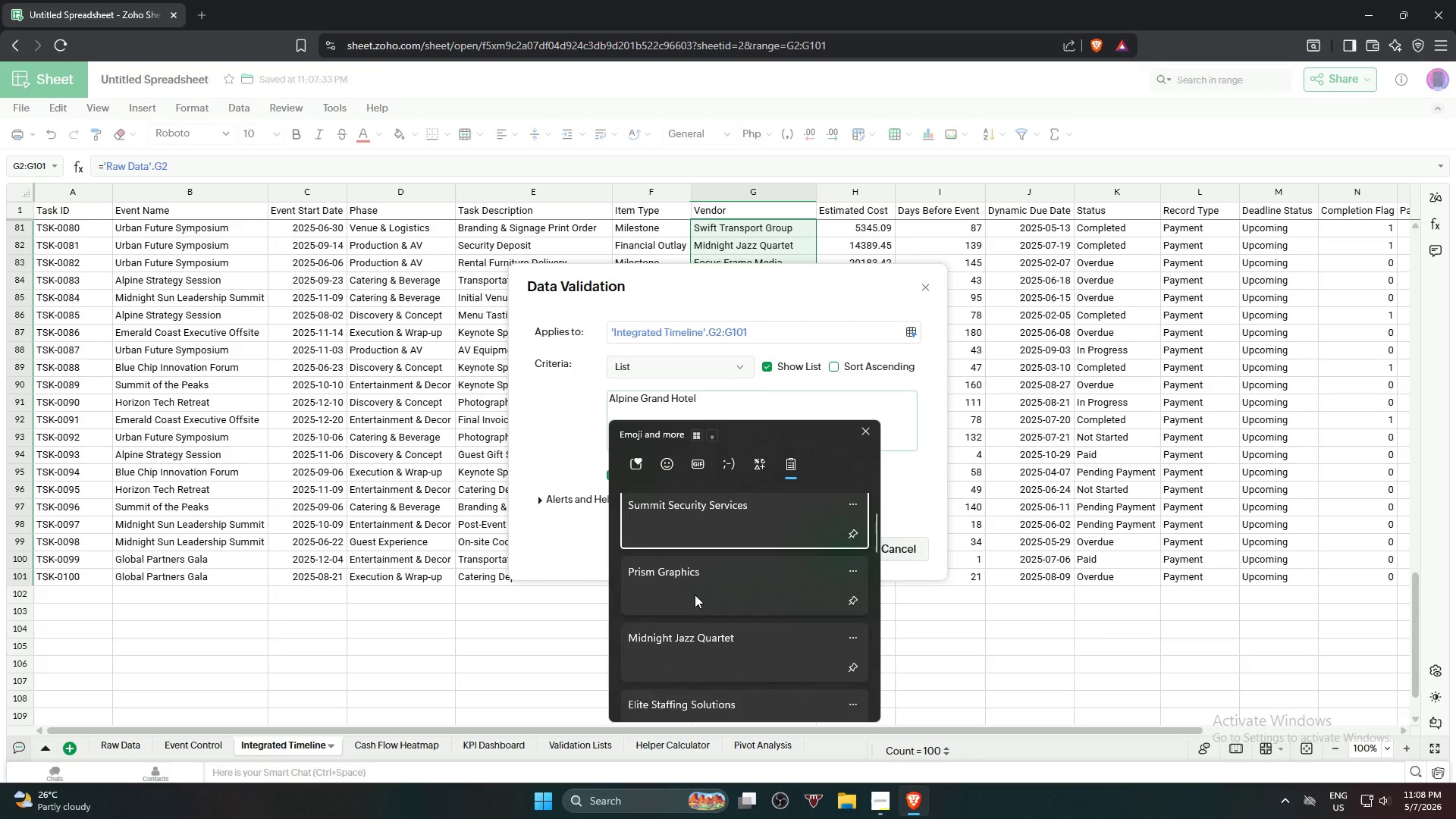 
key(NumpadEnter)
 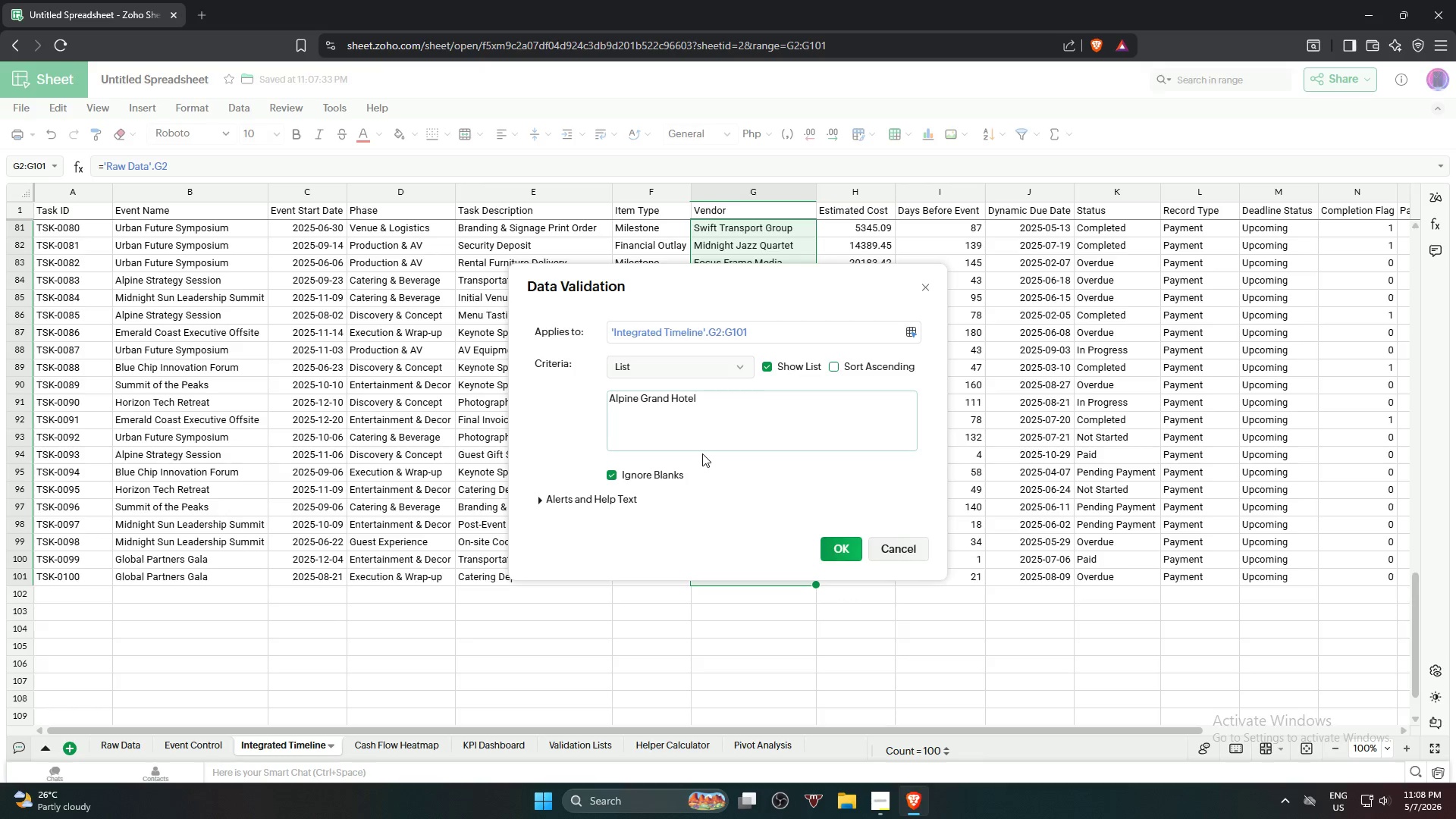 
hold_key(key=MetaLeft, duration=0.41)
 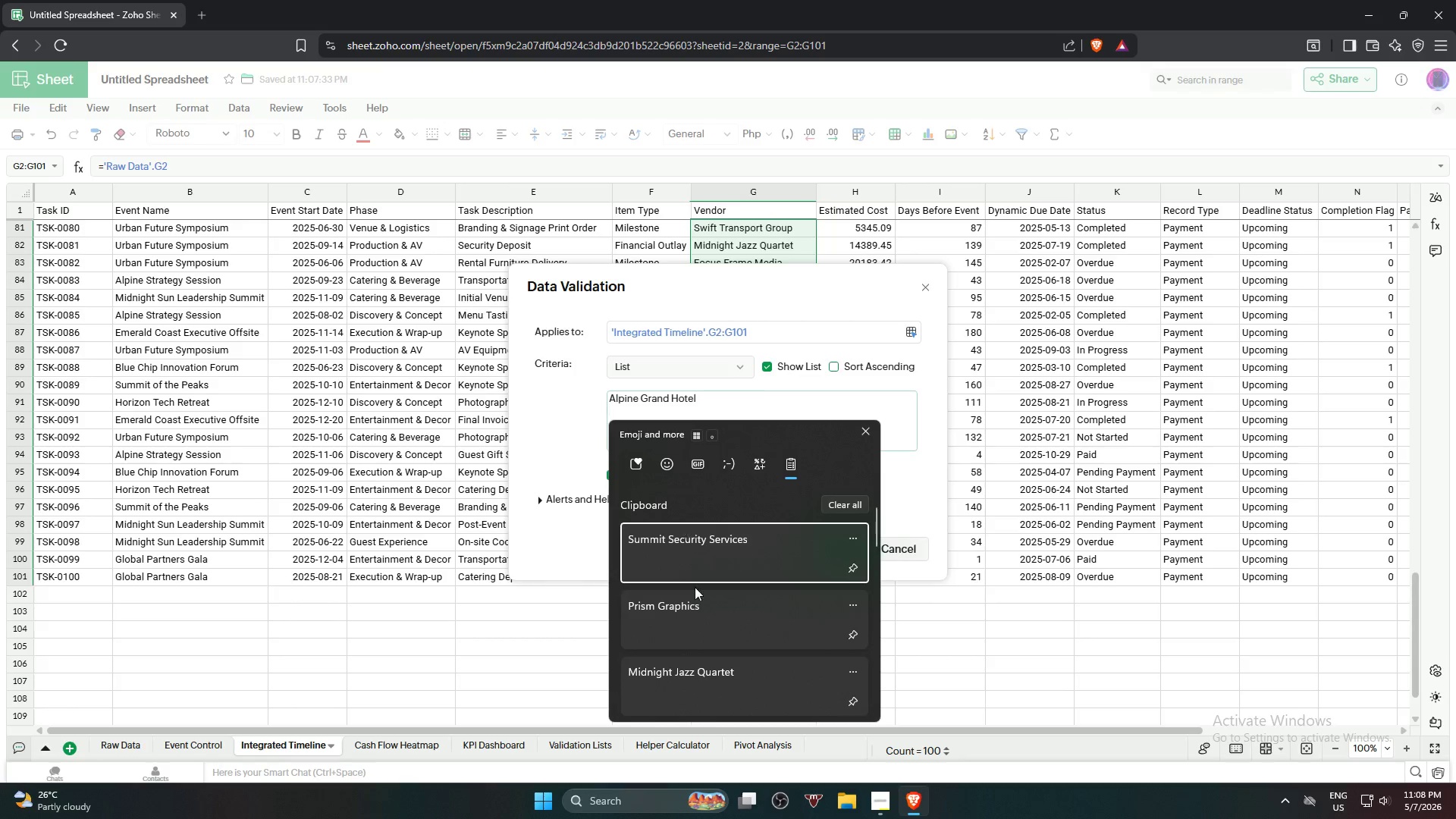 
scroll: coordinate [681, 600], scroll_direction: down, amount: 8.0
 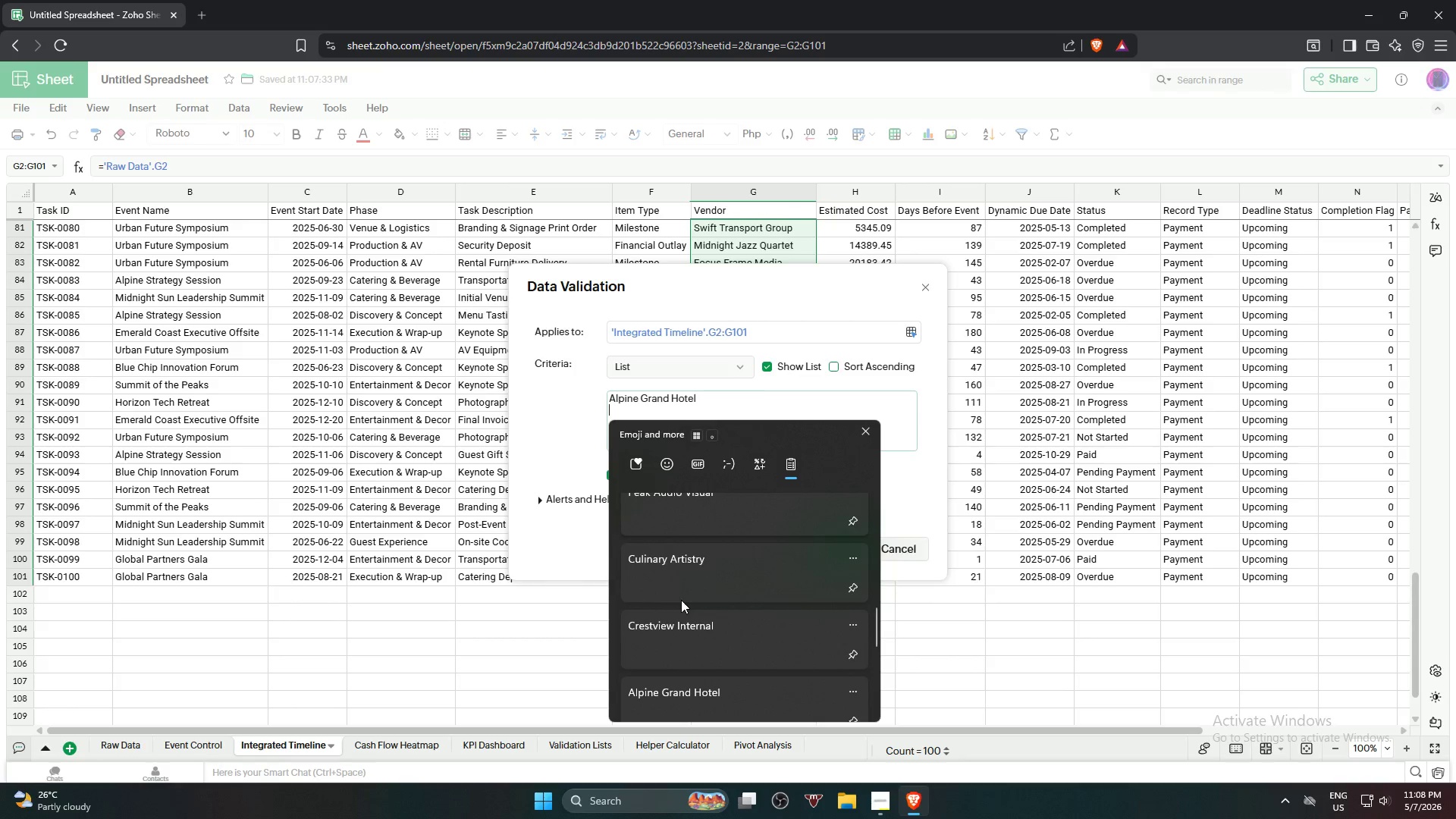 
left_click([707, 645])
 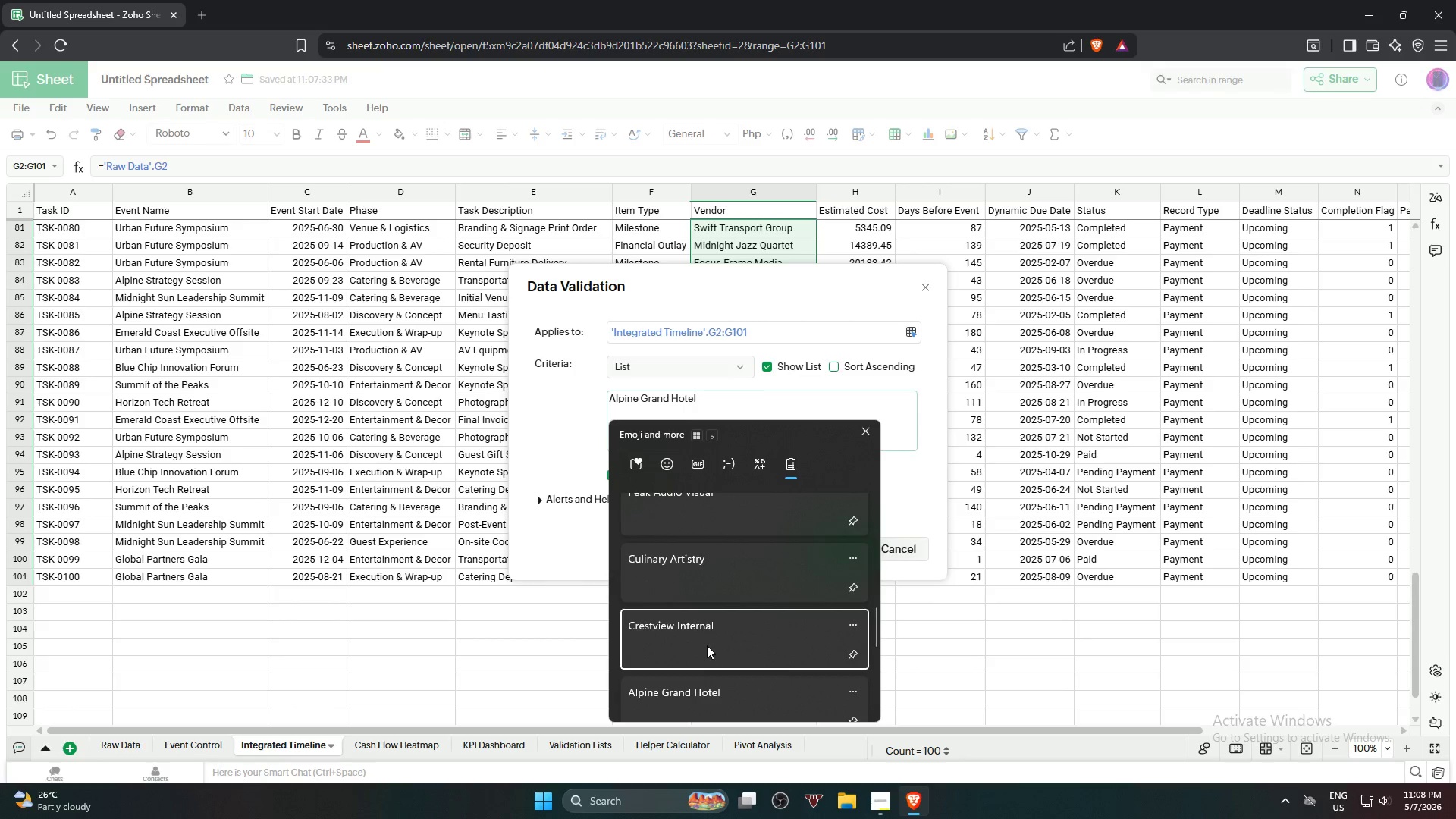 
key(Control+ControlLeft)
 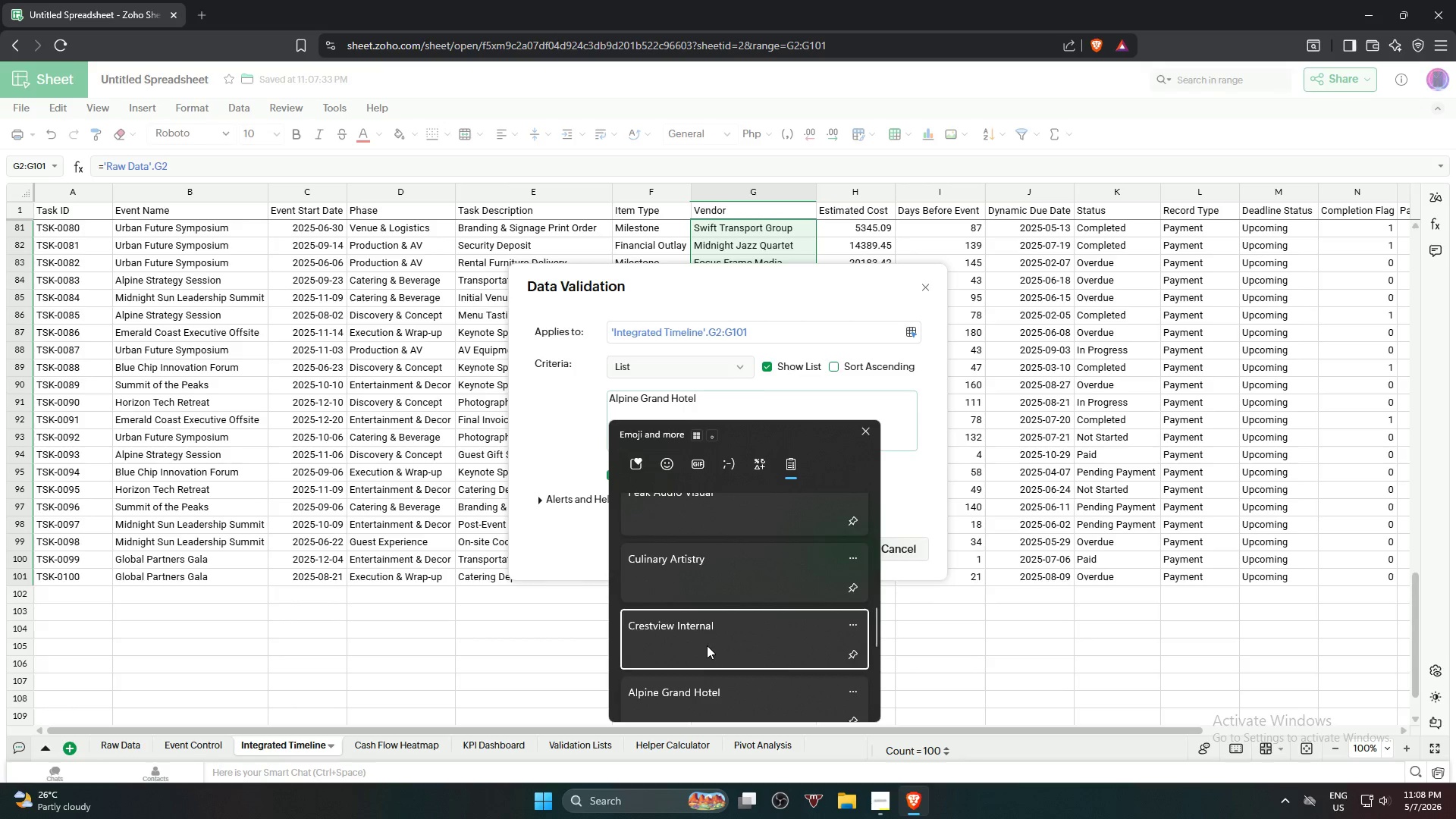 
key(Control+V)
 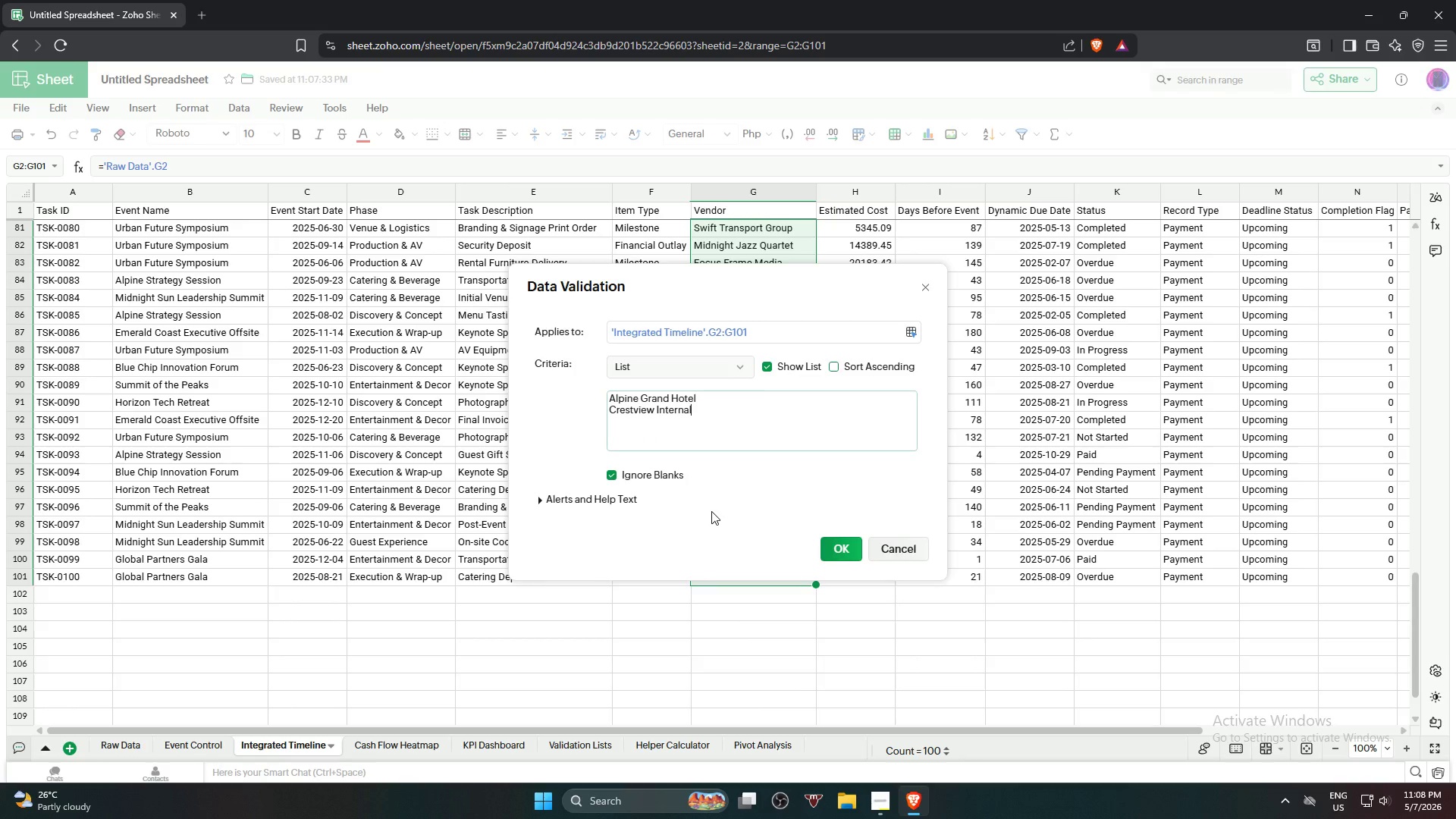 
key(NumpadEnter)
 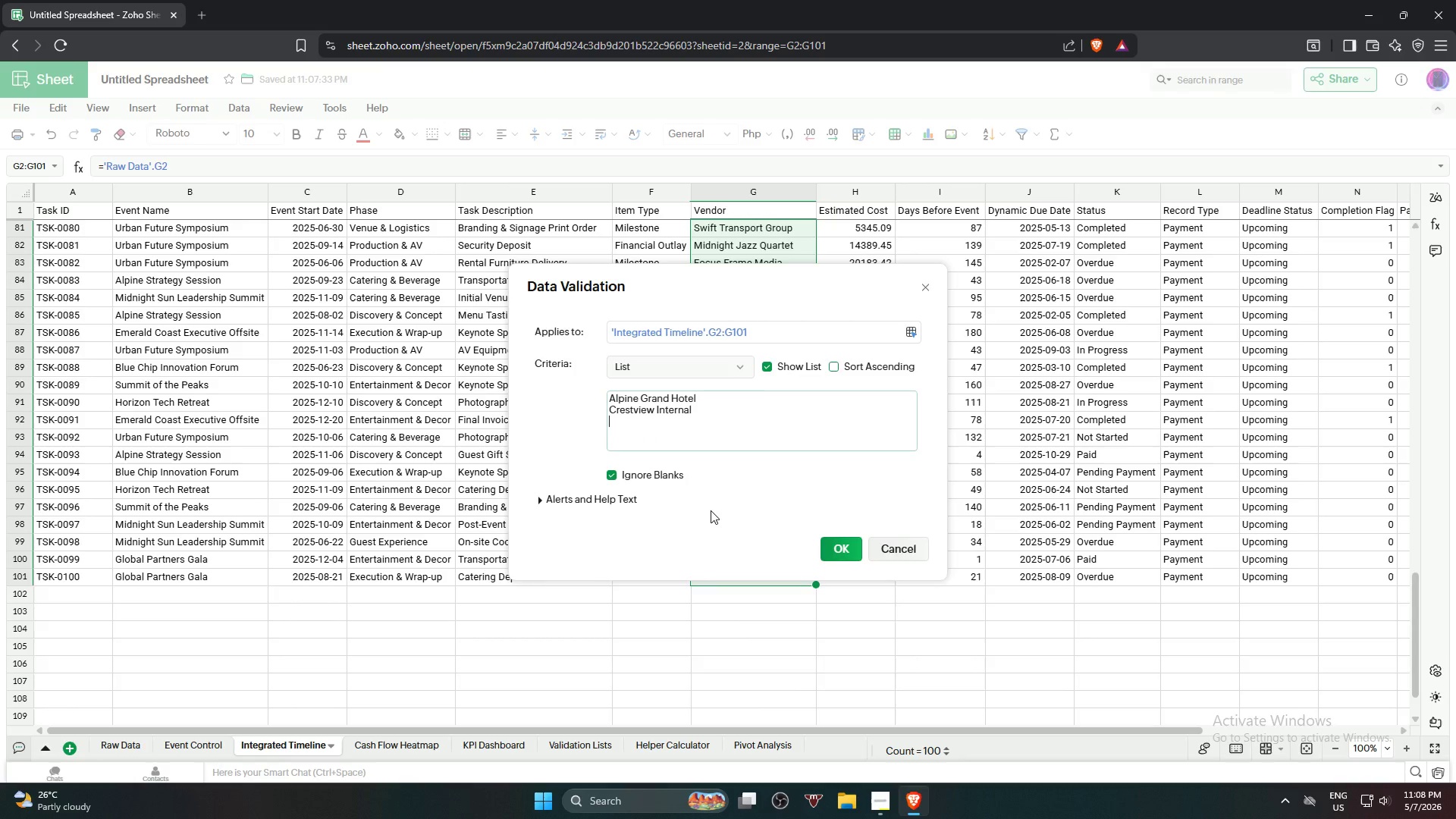 
key(Control+V)
 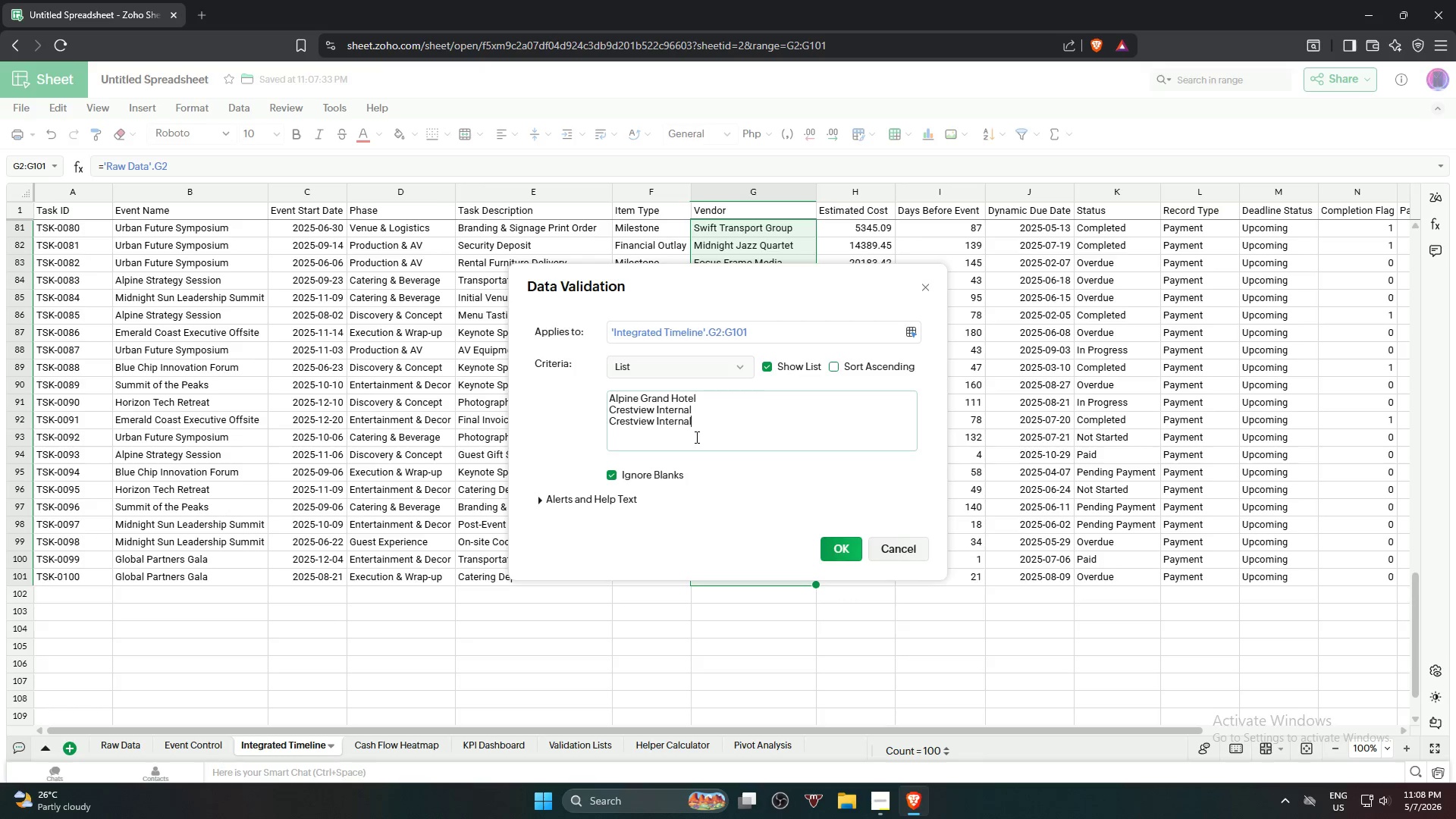 
key(Control+Z)
 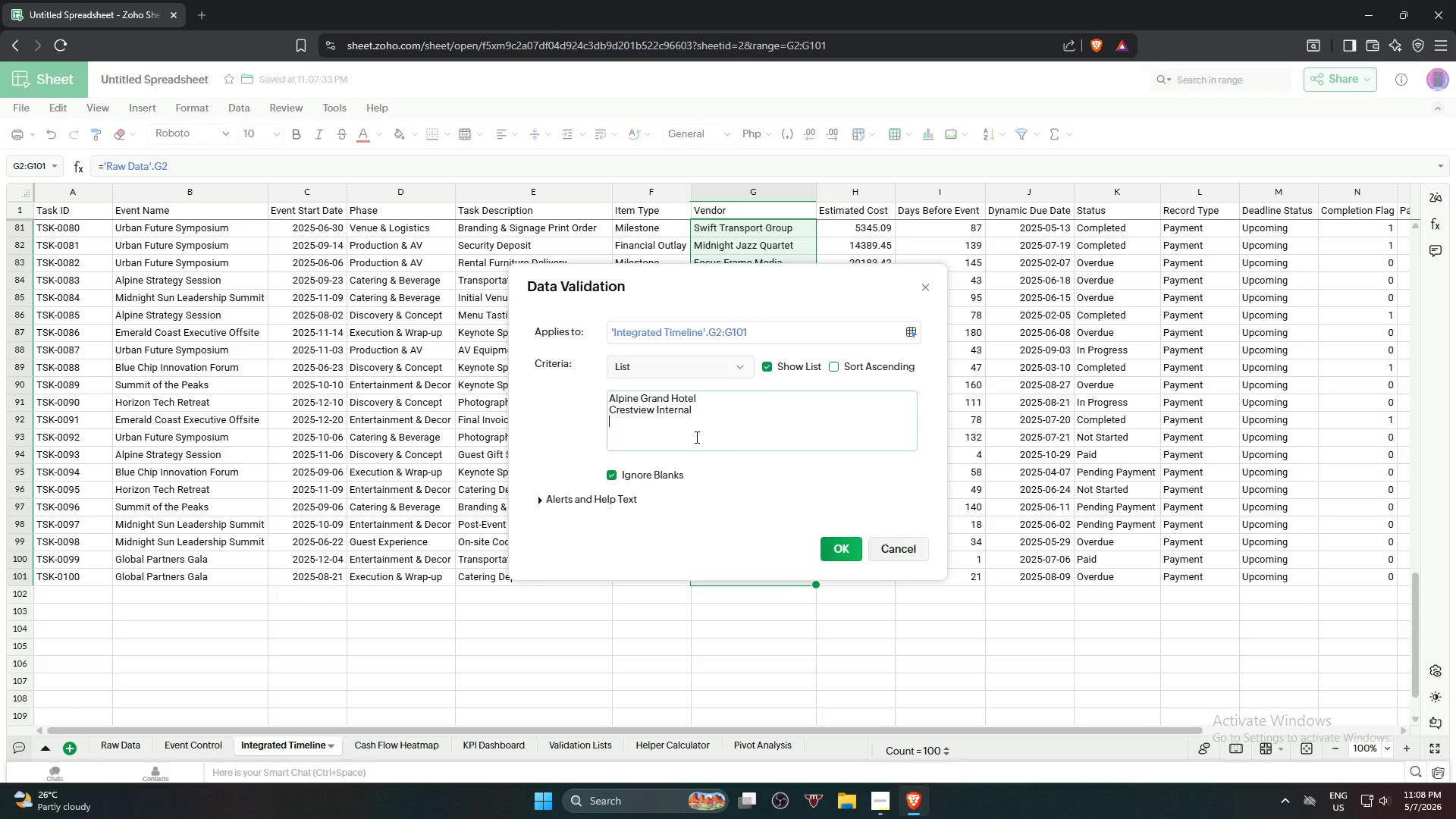 
key(Meta+V)
 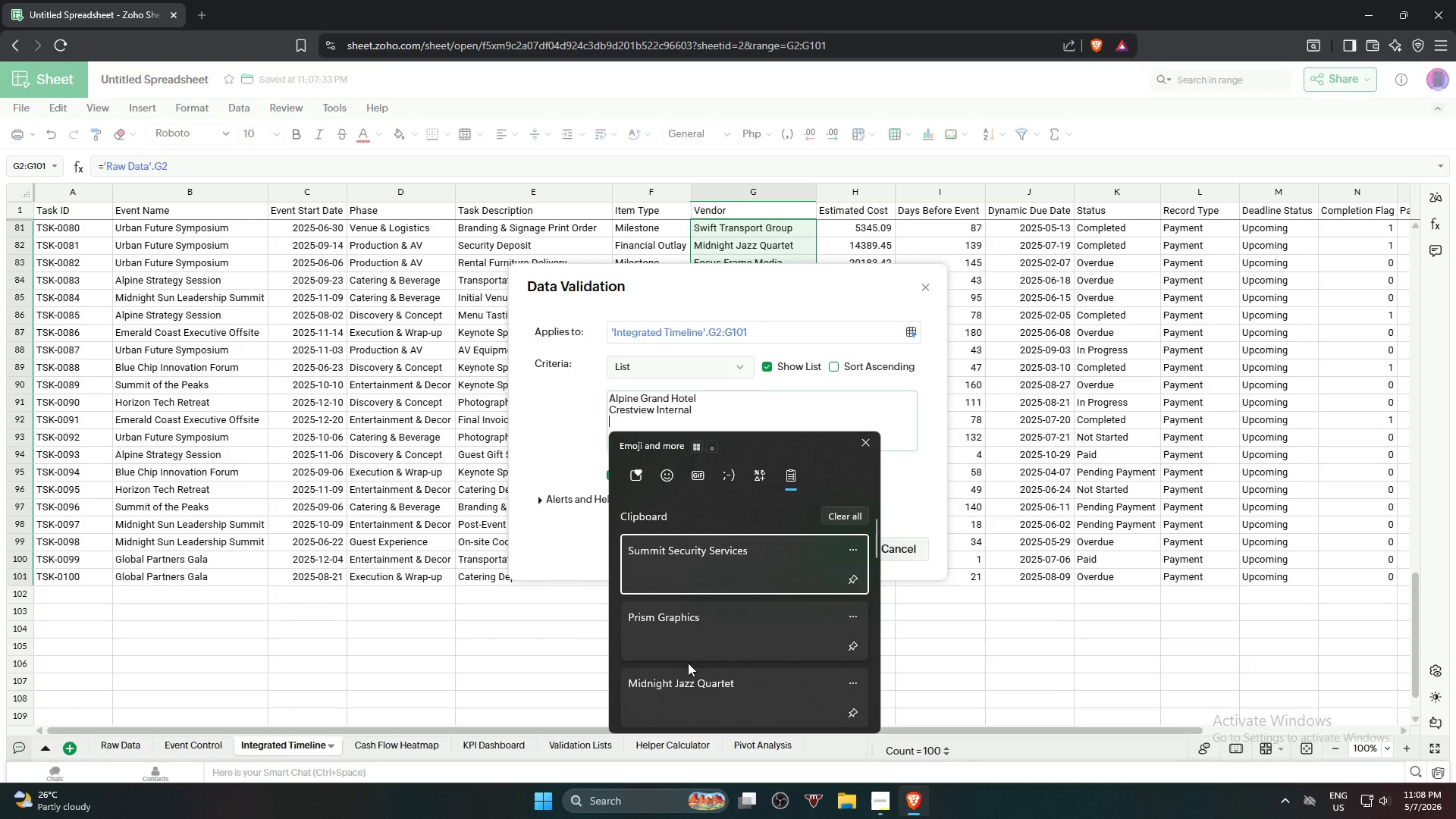 
scroll: coordinate [704, 674], scroll_direction: down, amount: 10.0
 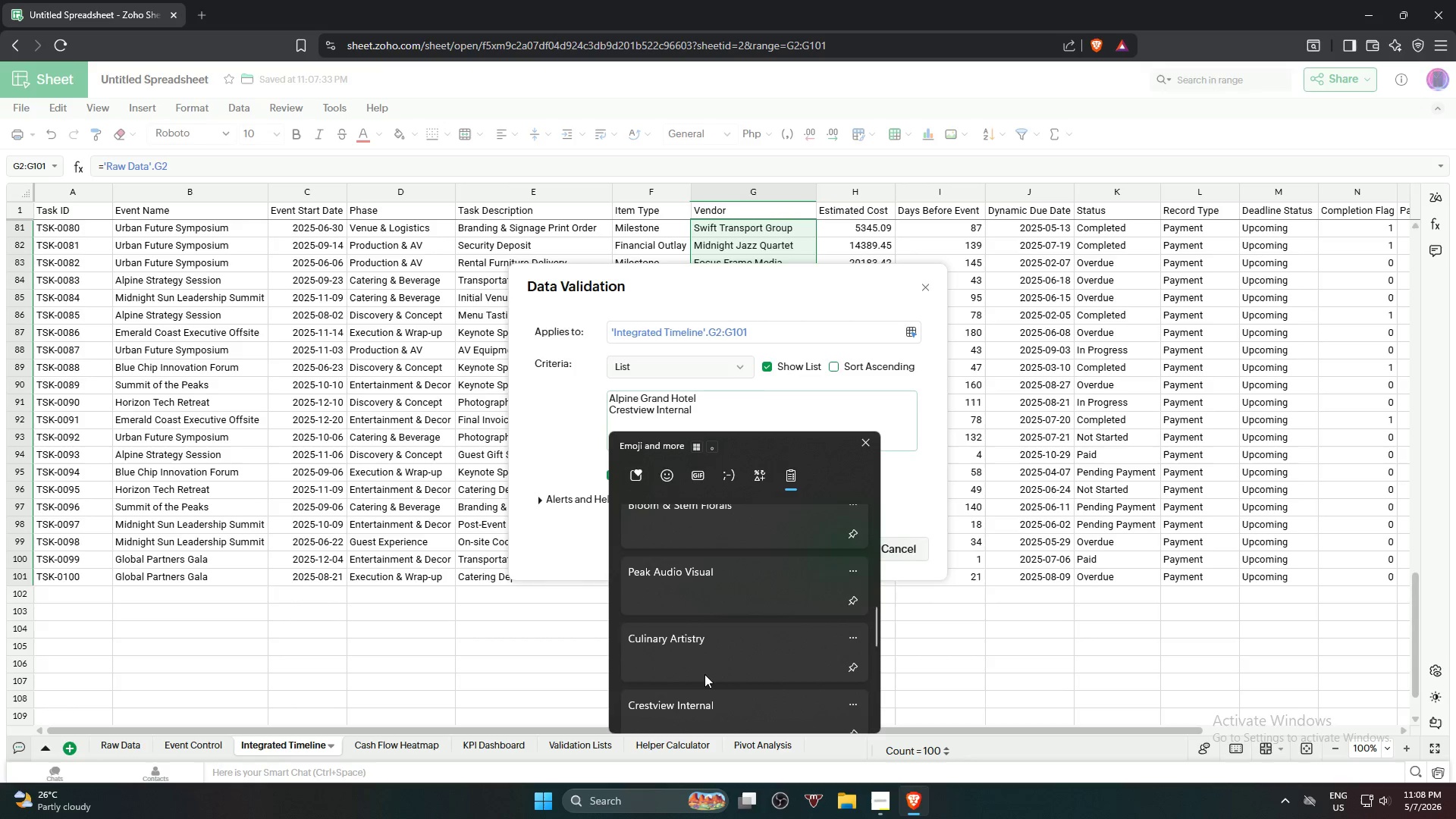 
left_click([741, 648])
 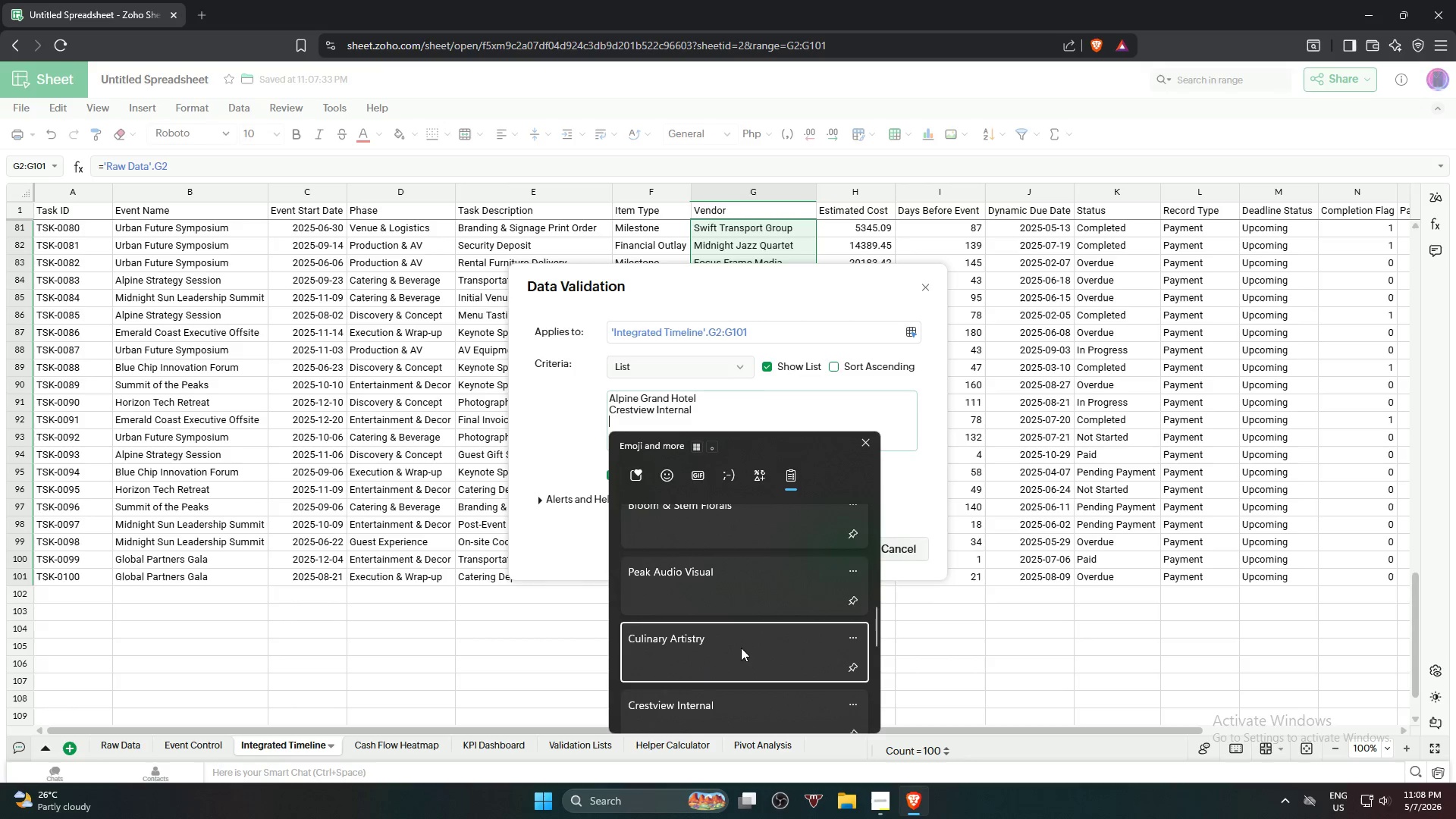 
key(Control+ControlLeft)
 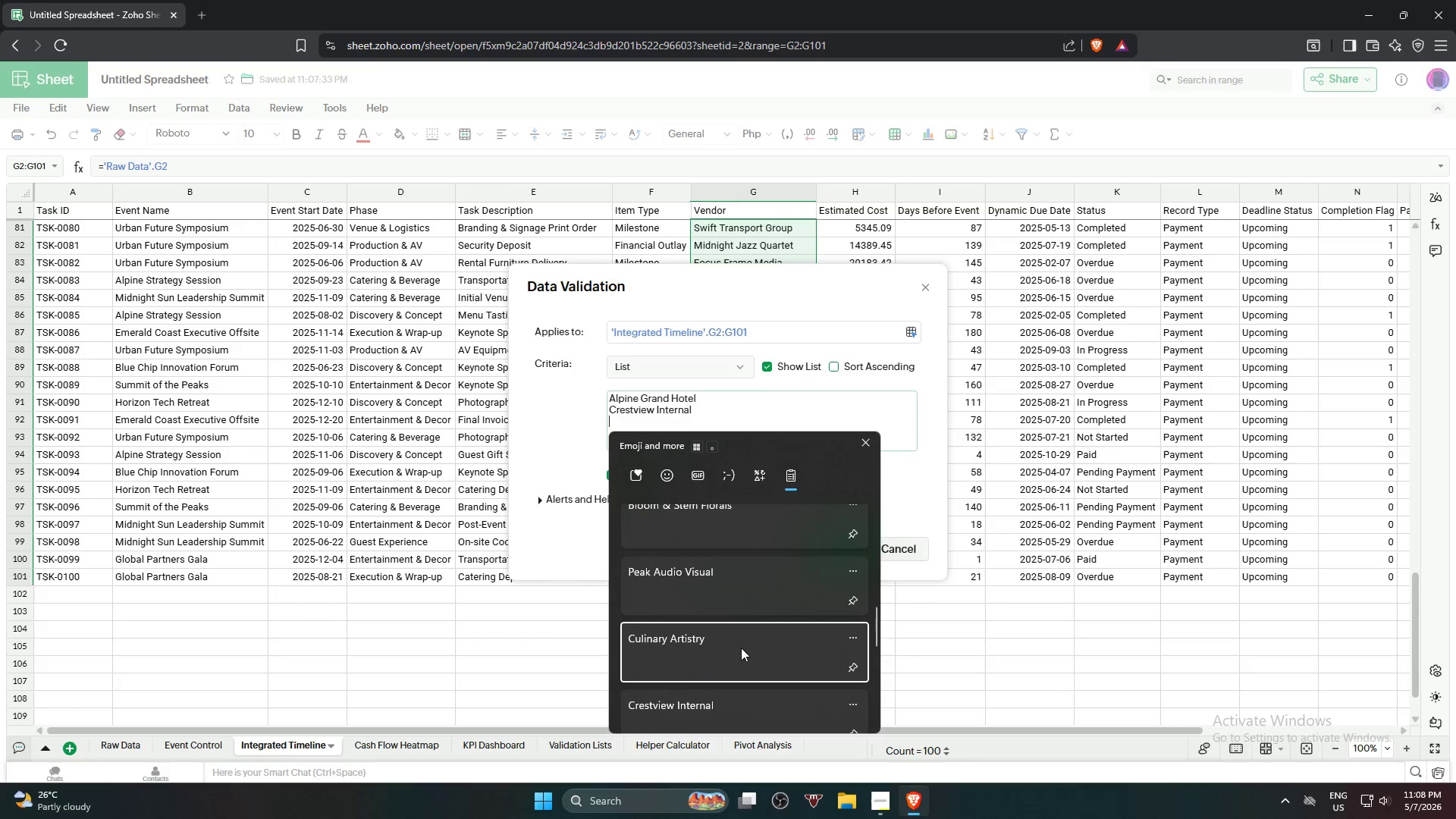 
key(Control+V)
 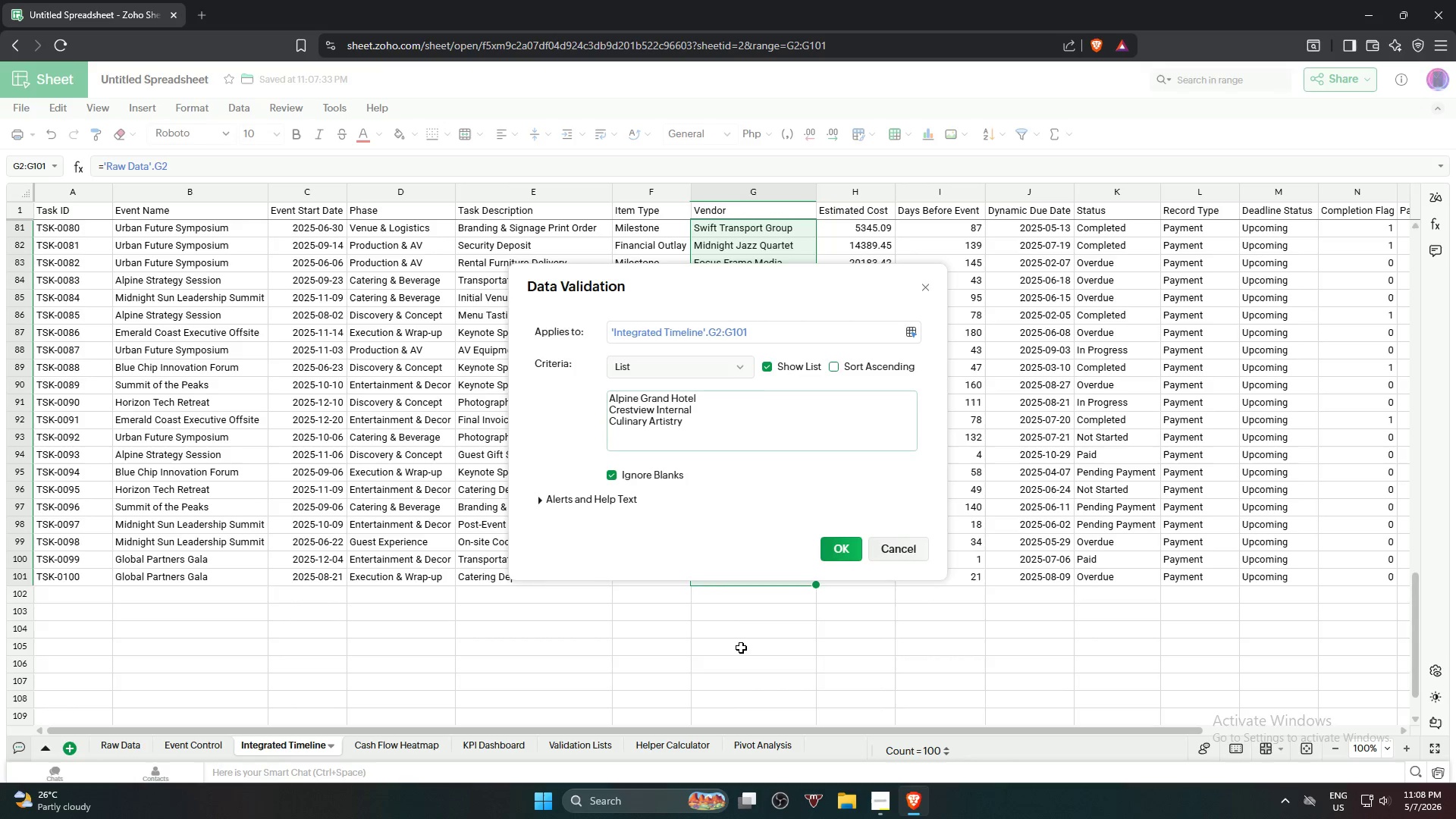 
key(NumpadEnter)
 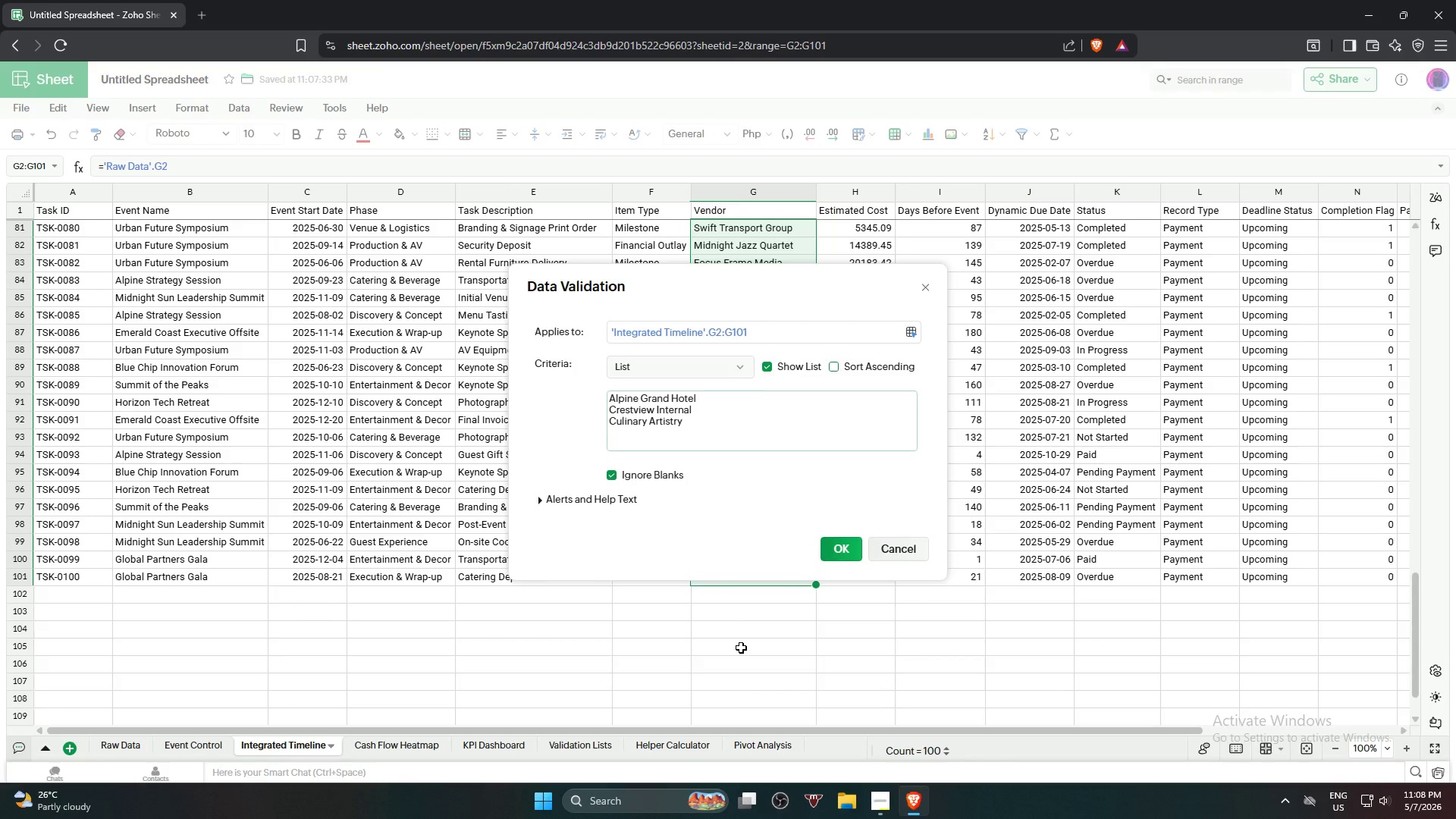 
key(Meta+V)
 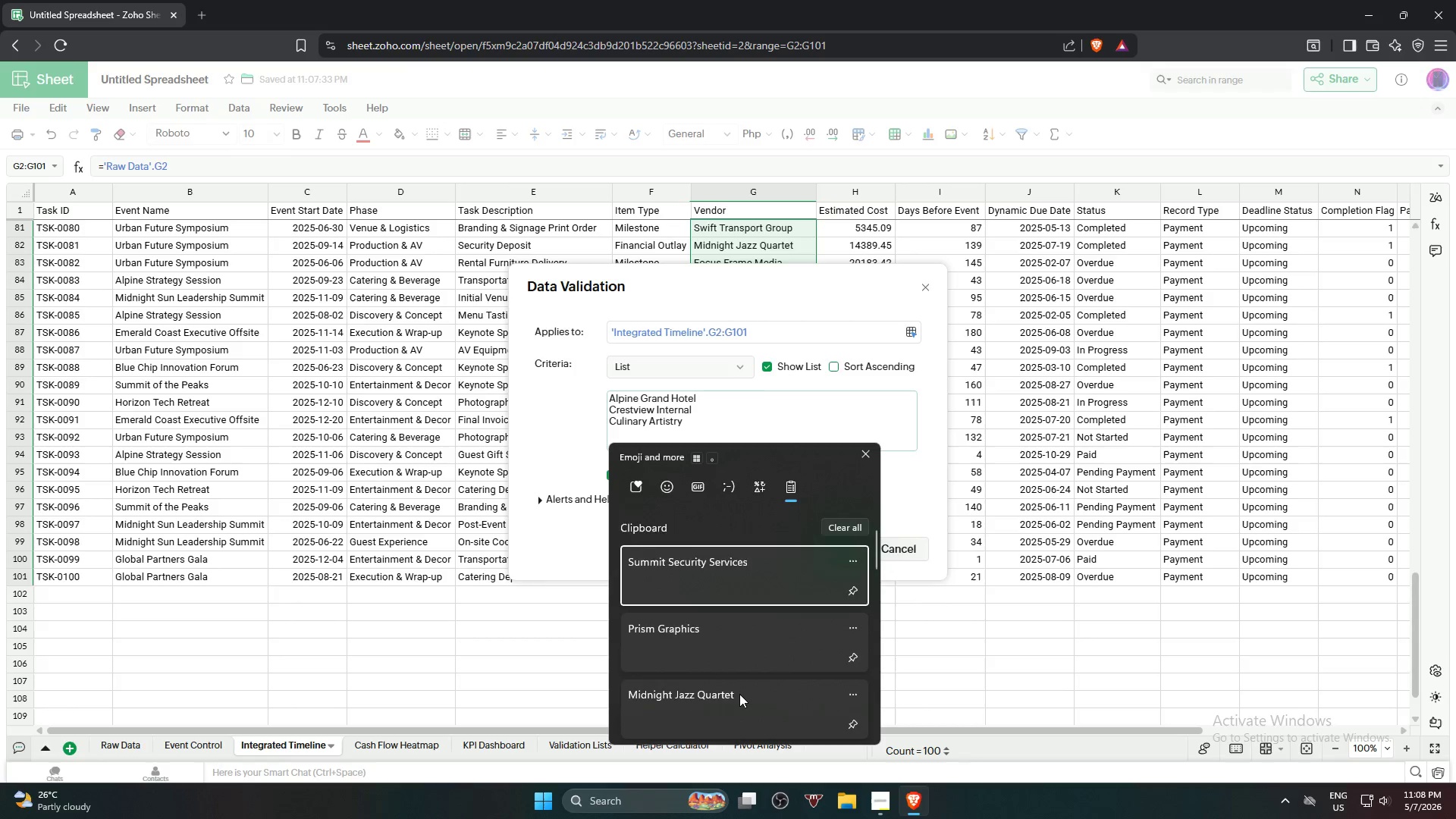 
scroll: coordinate [715, 671], scroll_direction: down, amount: 7.0
 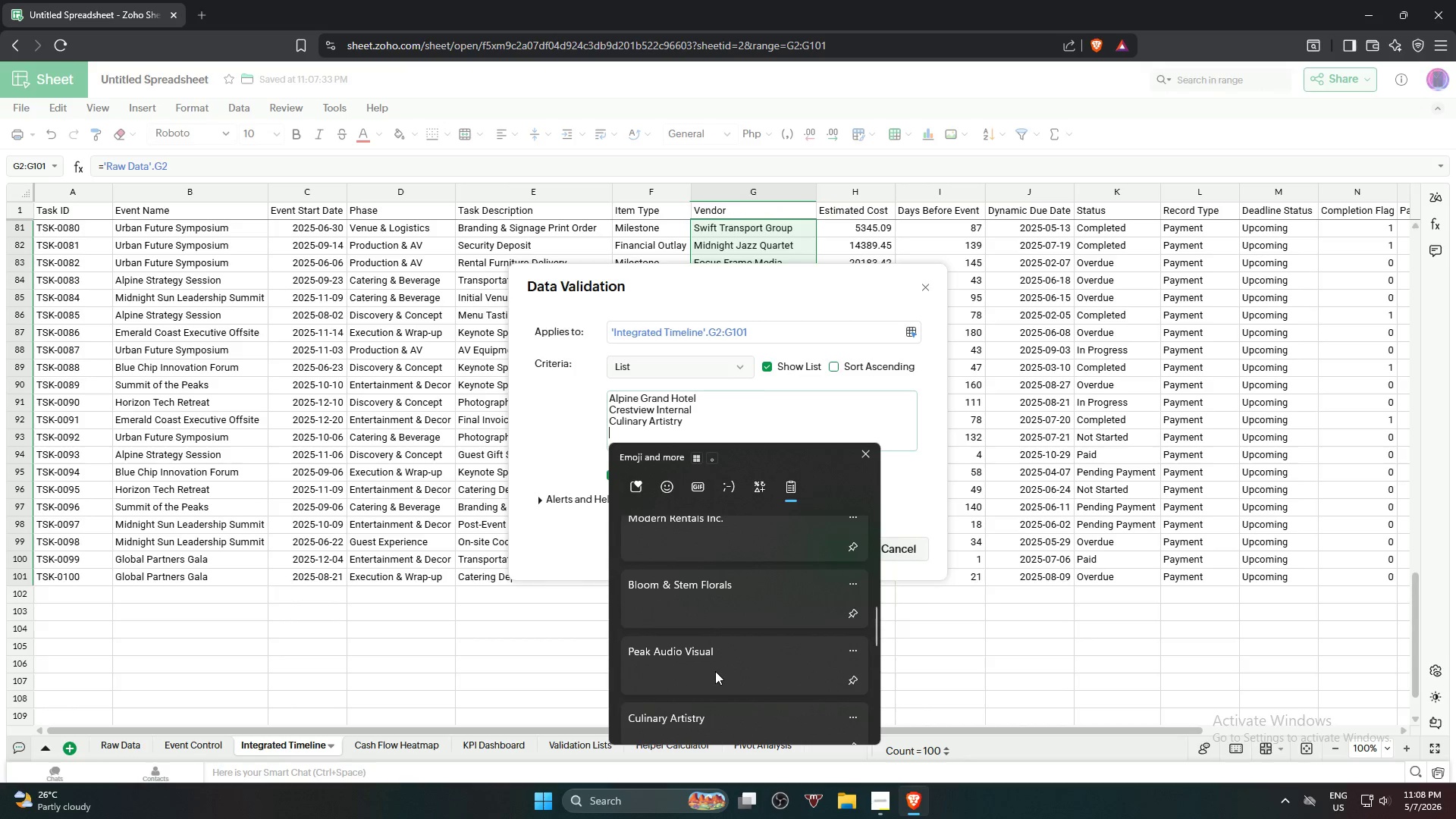 
left_click([717, 668])
 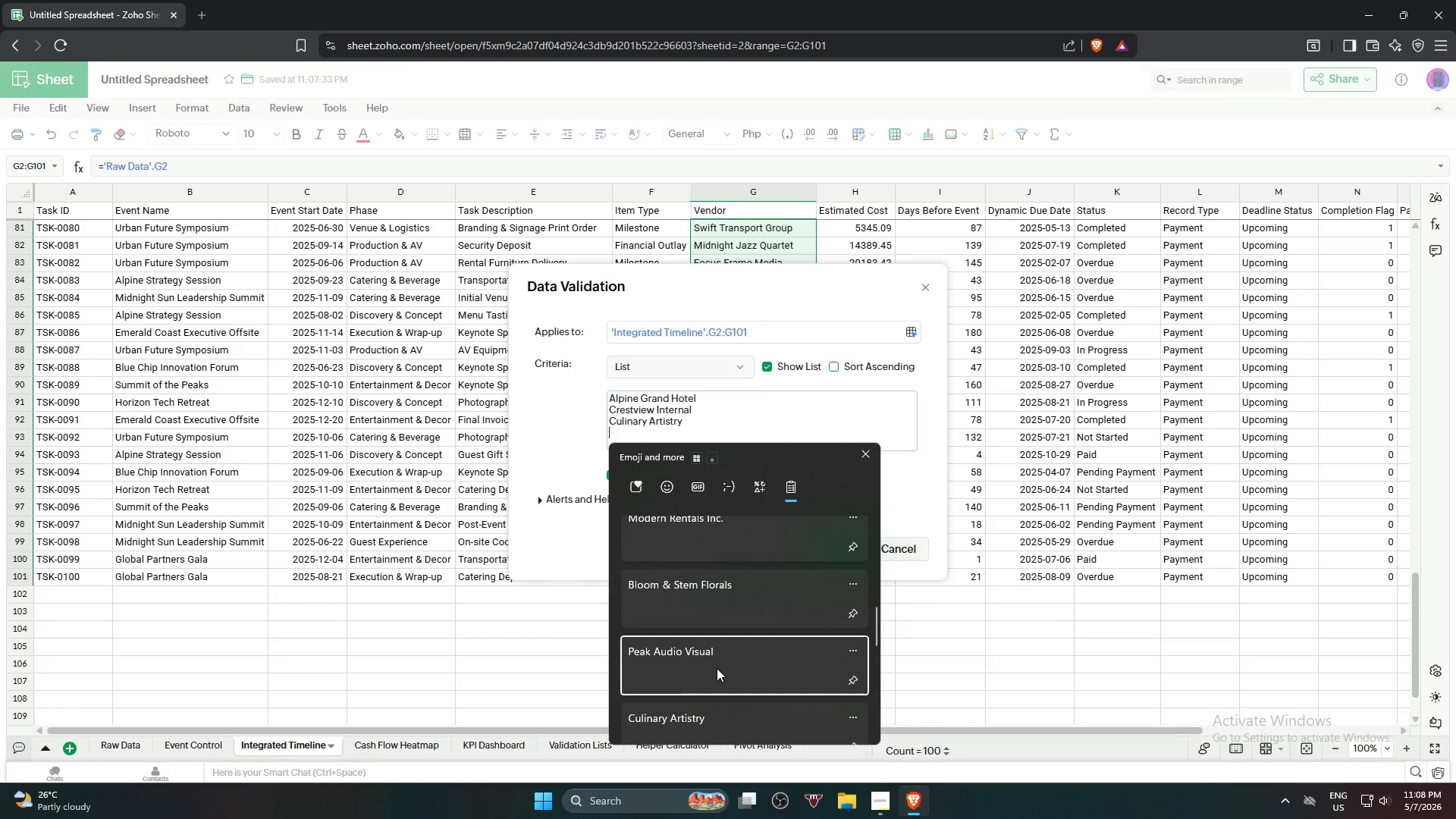 
key(Control+ControlLeft)
 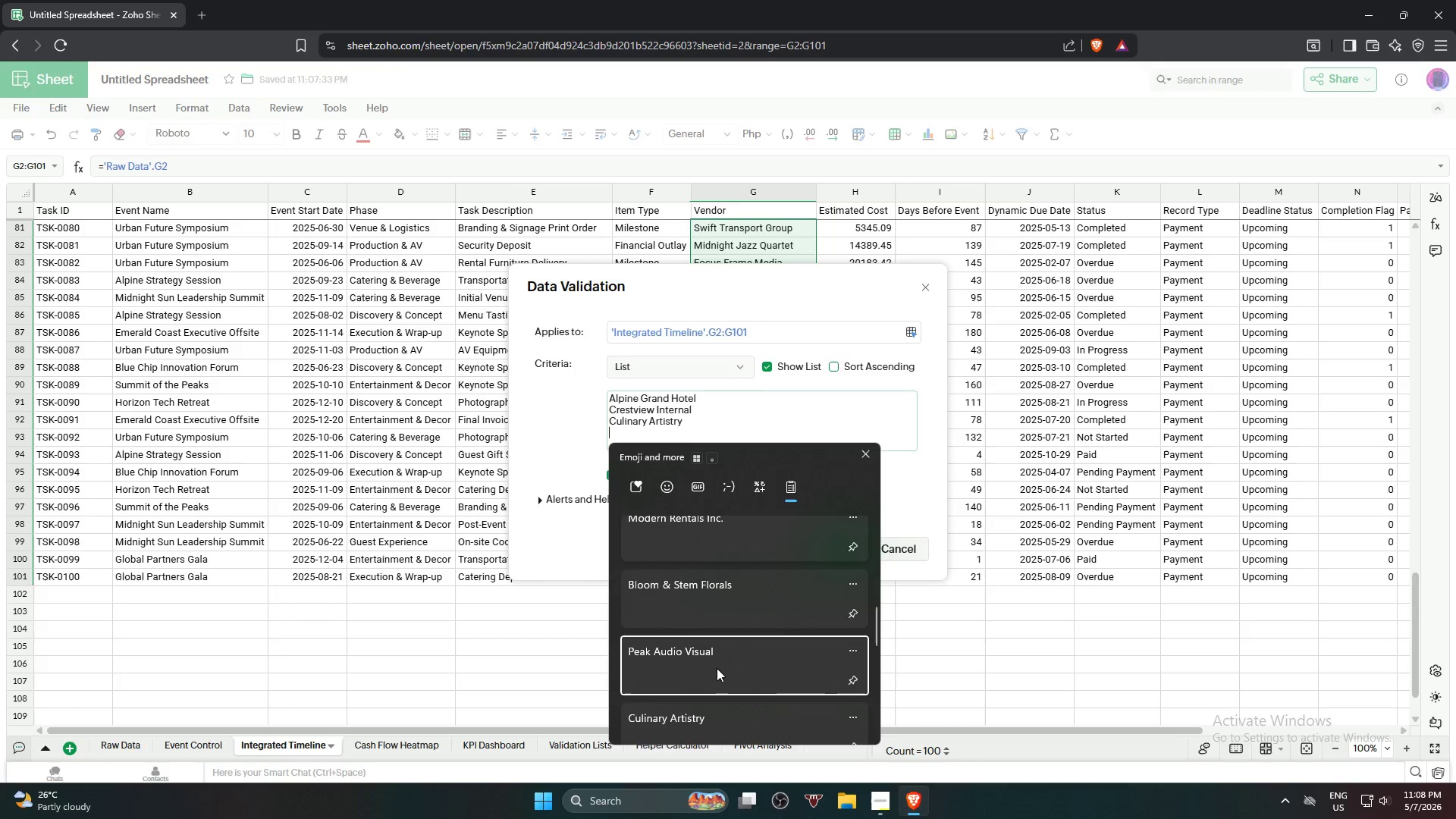 
key(Control+V)
 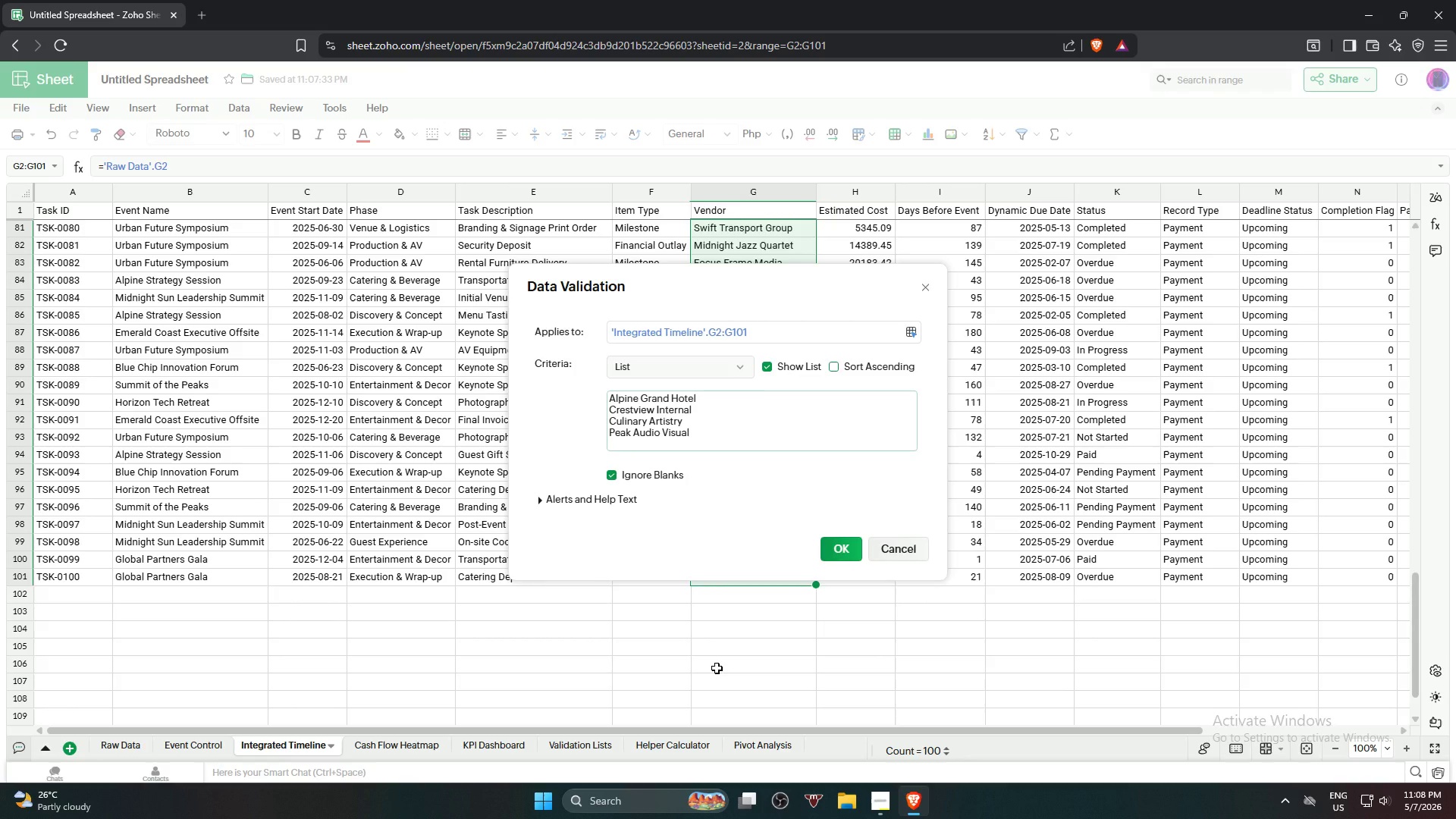 
key(NumpadEnter)
 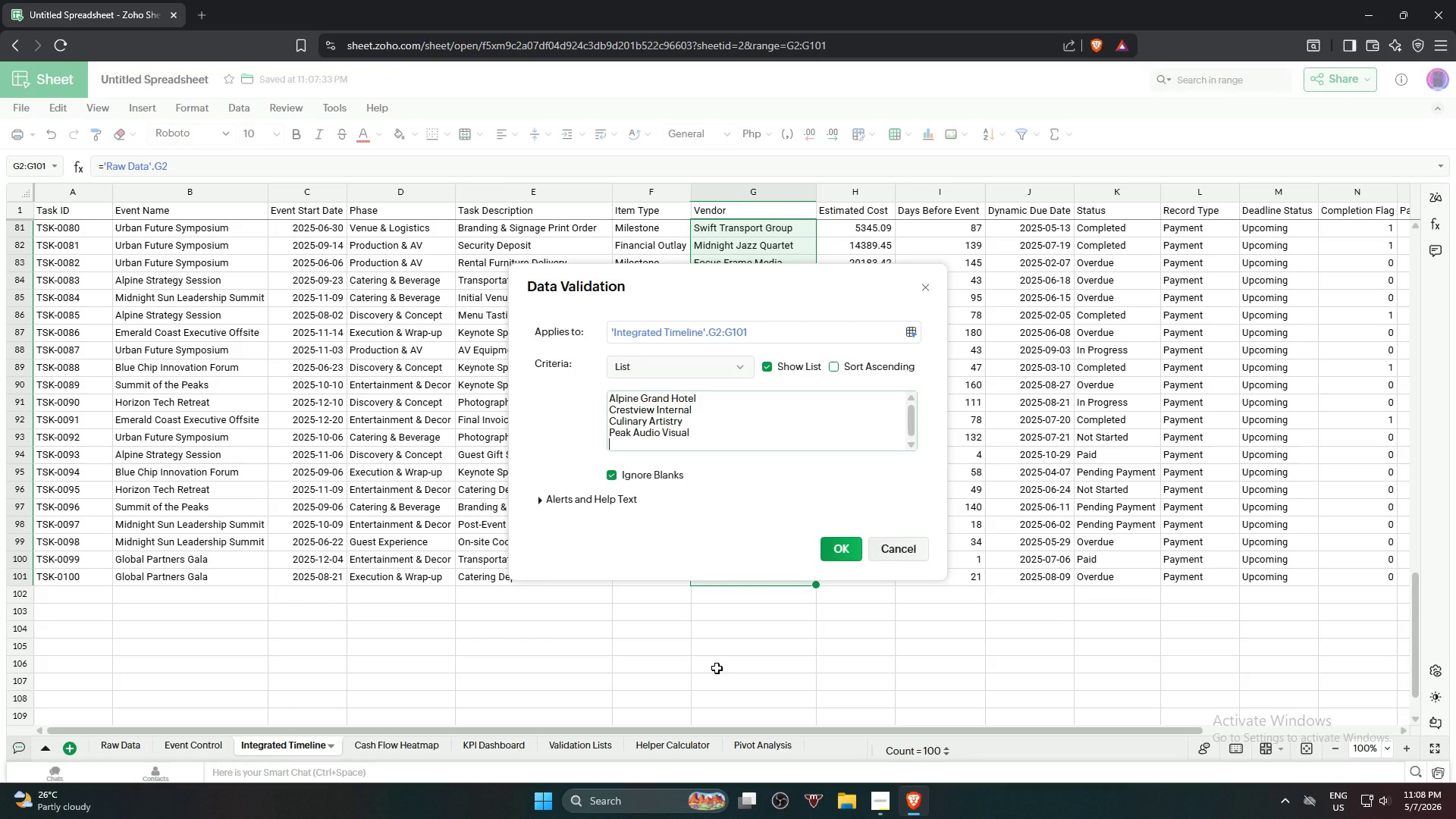 
key(Meta+V)
 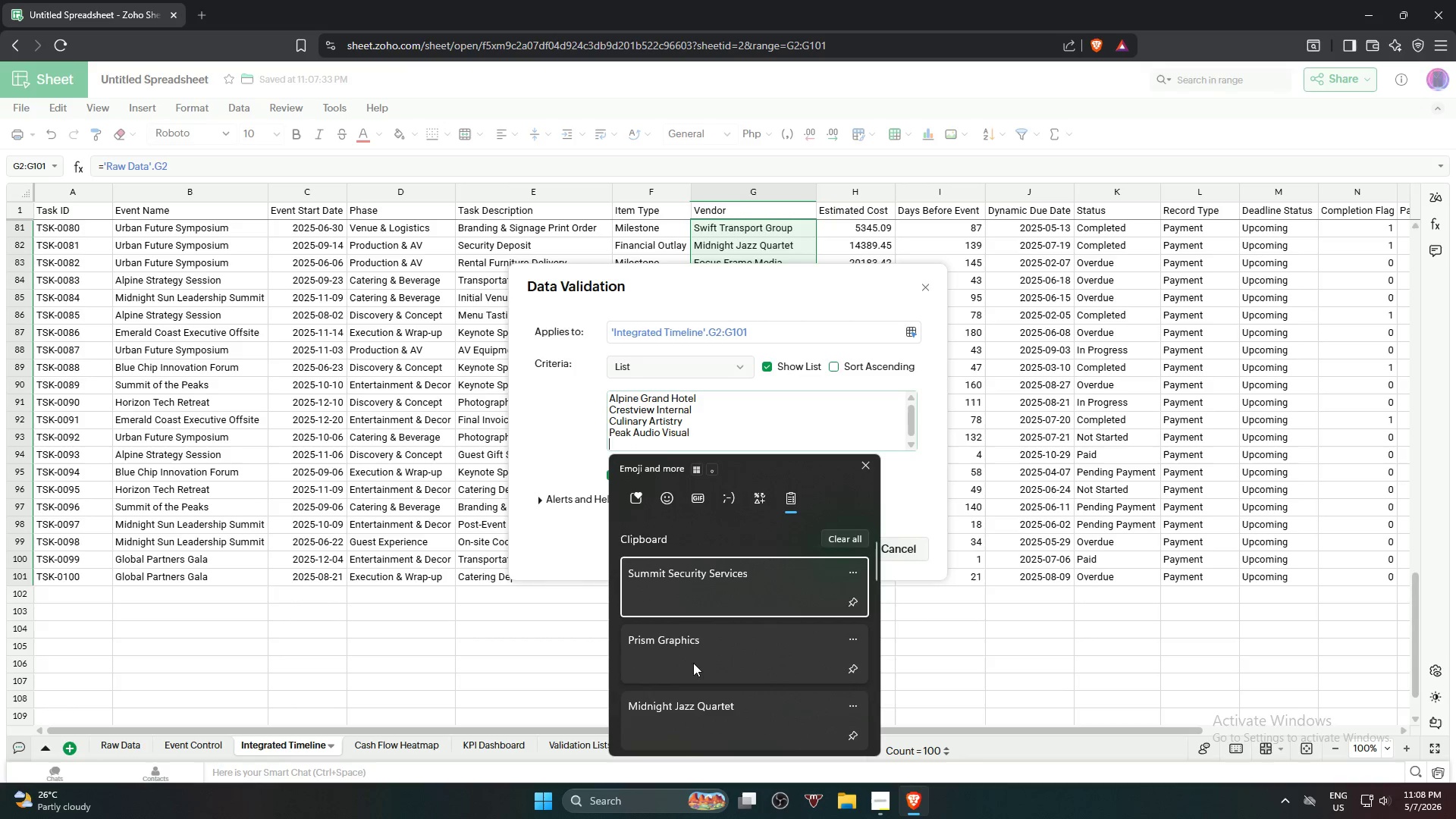 
scroll: coordinate [674, 653], scroll_direction: down, amount: 7.0
 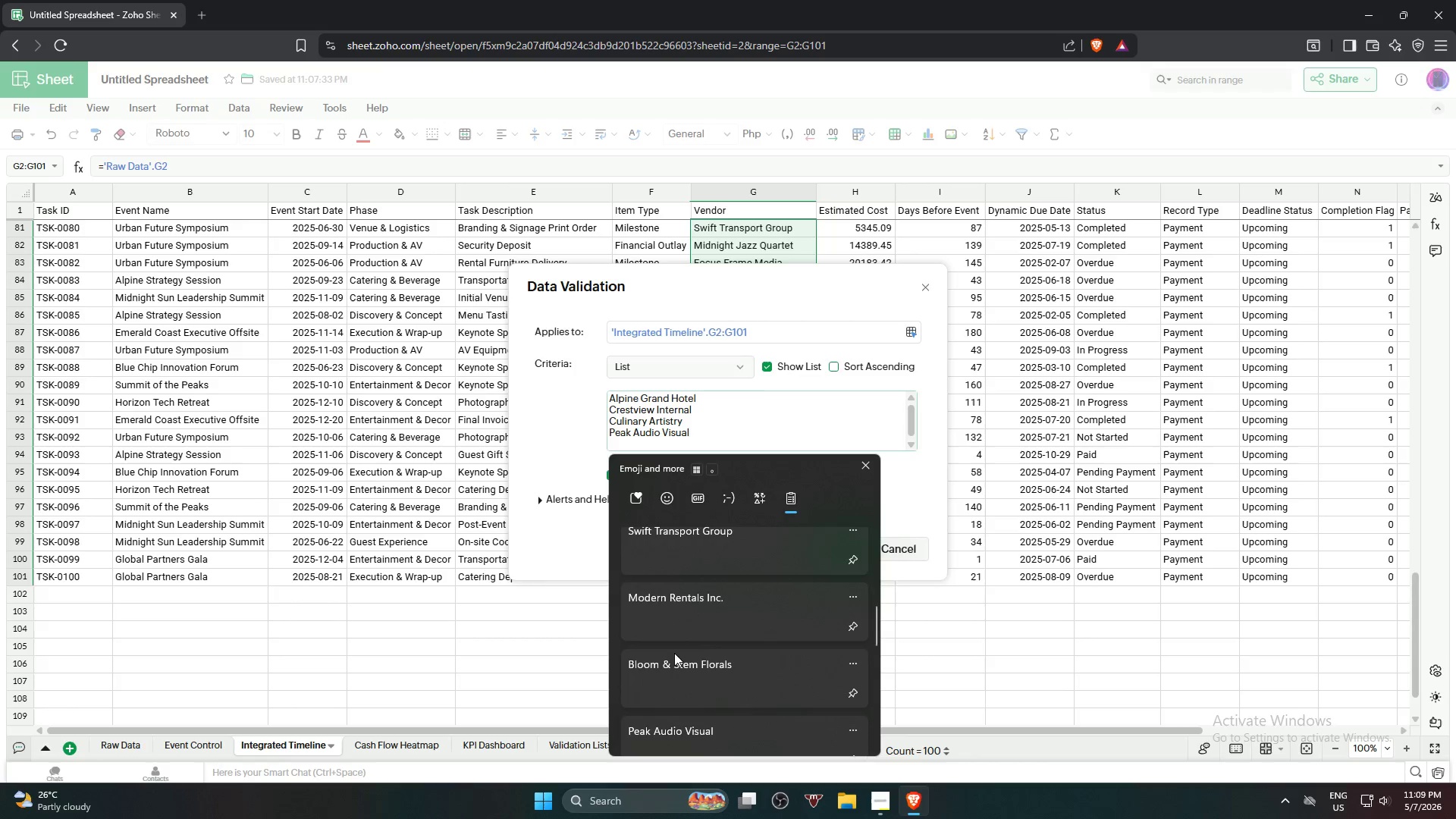 
key(Control+ControlLeft)
 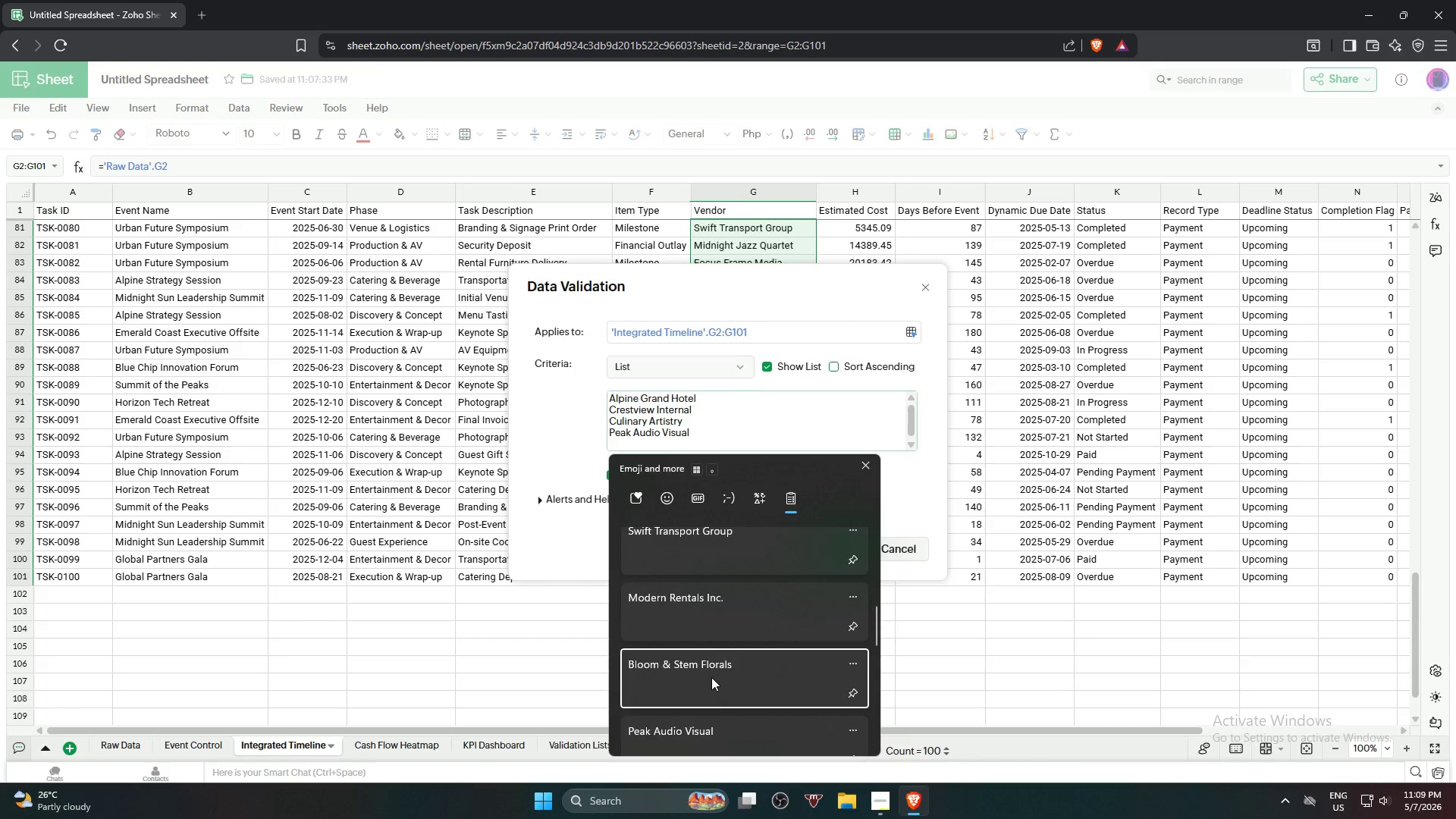 
hold_key(key=V, duration=1.75)
 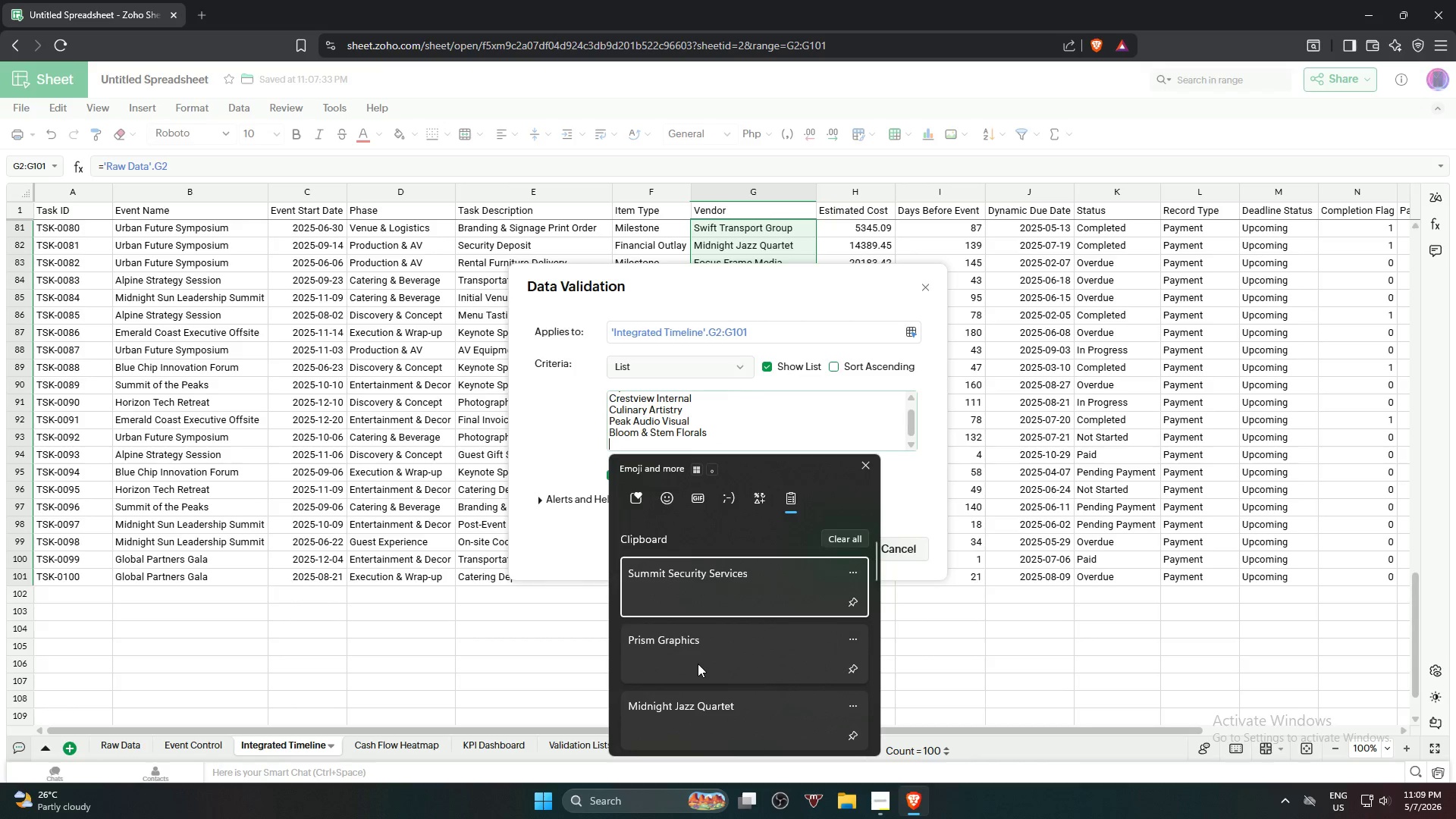 
key(NumpadEnter)
 